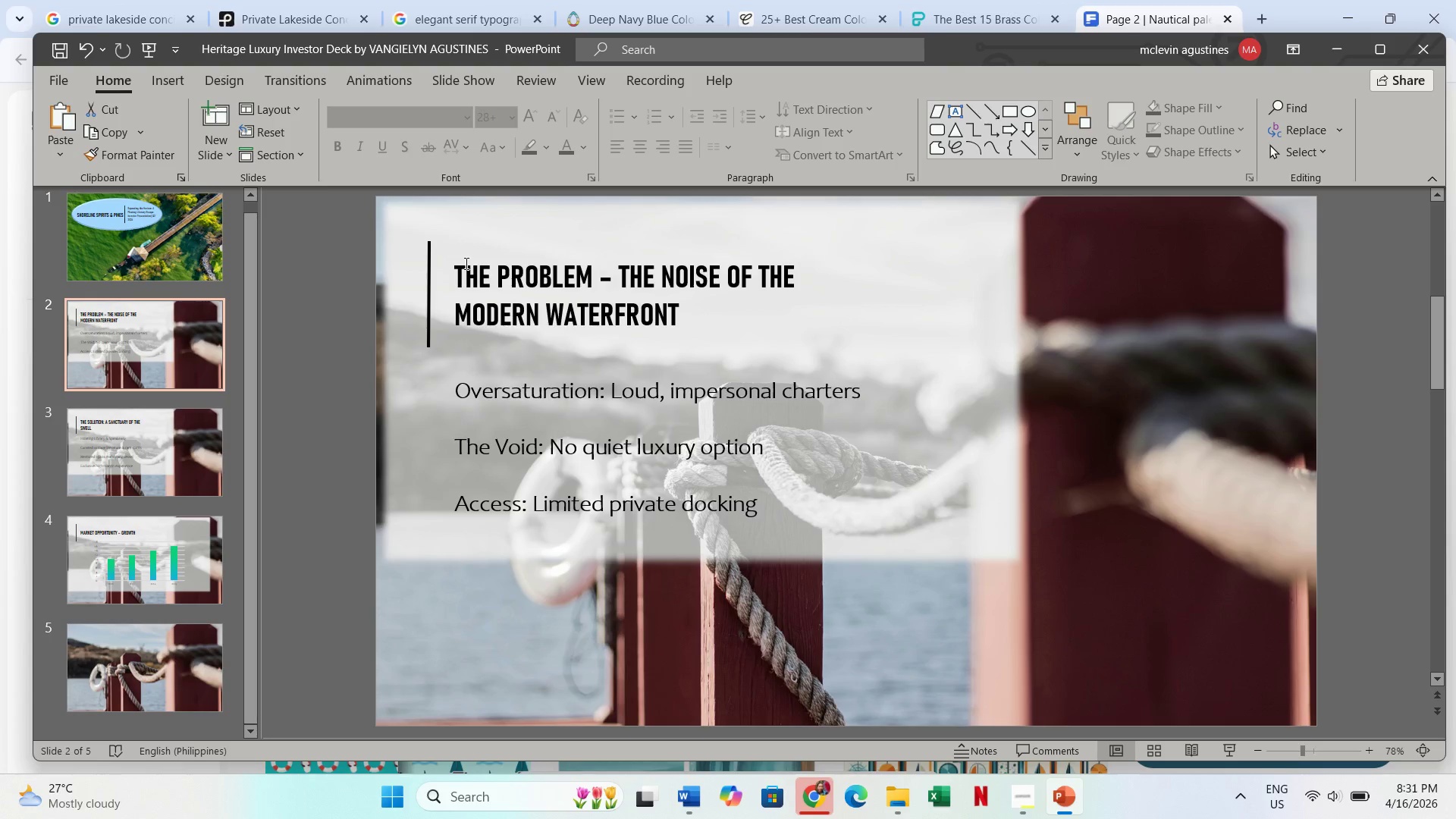 
left_click([464, 269])
 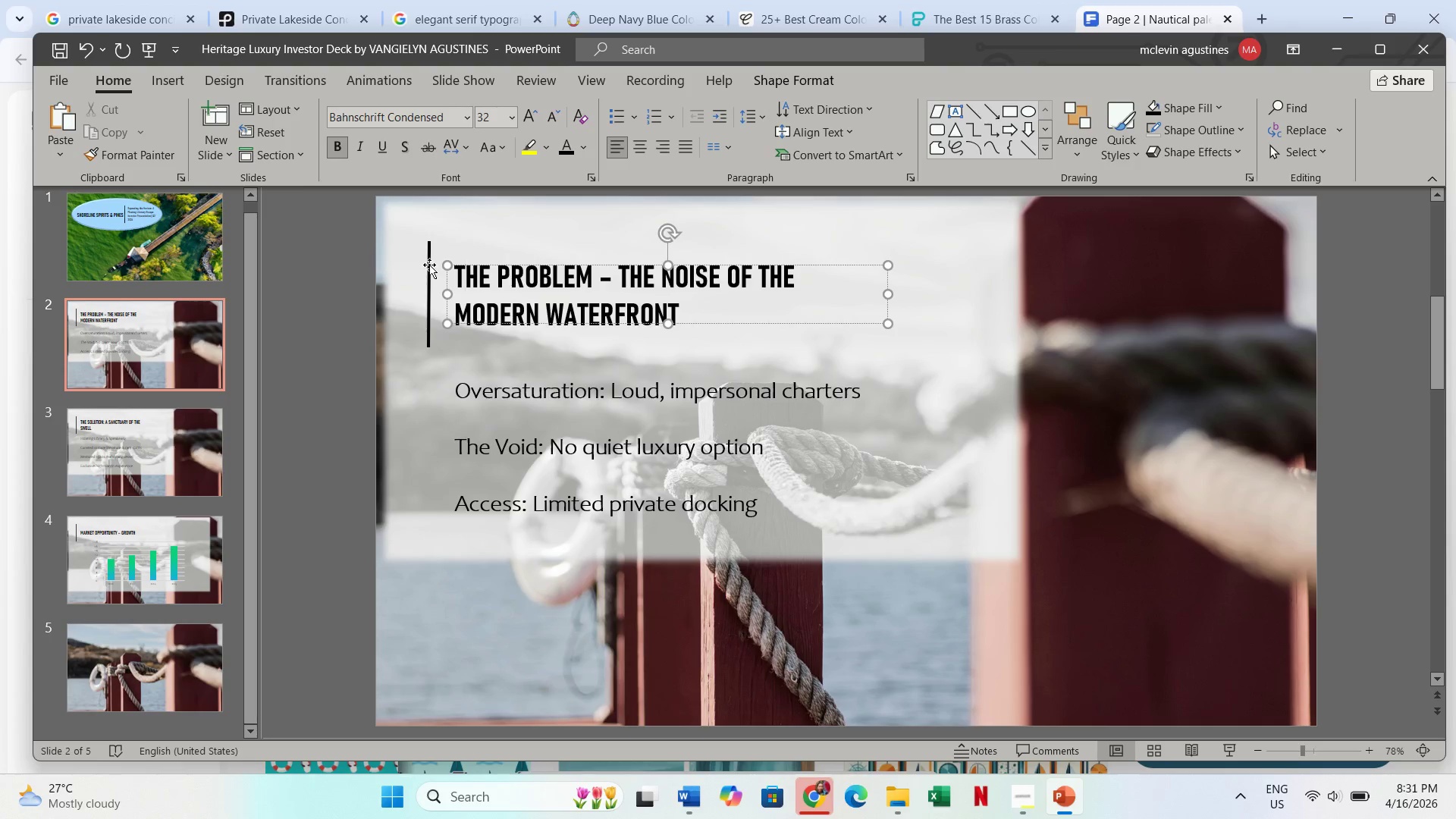 
hold_key(key=ShiftLeft, duration=3.27)
left_click([428, 265])
 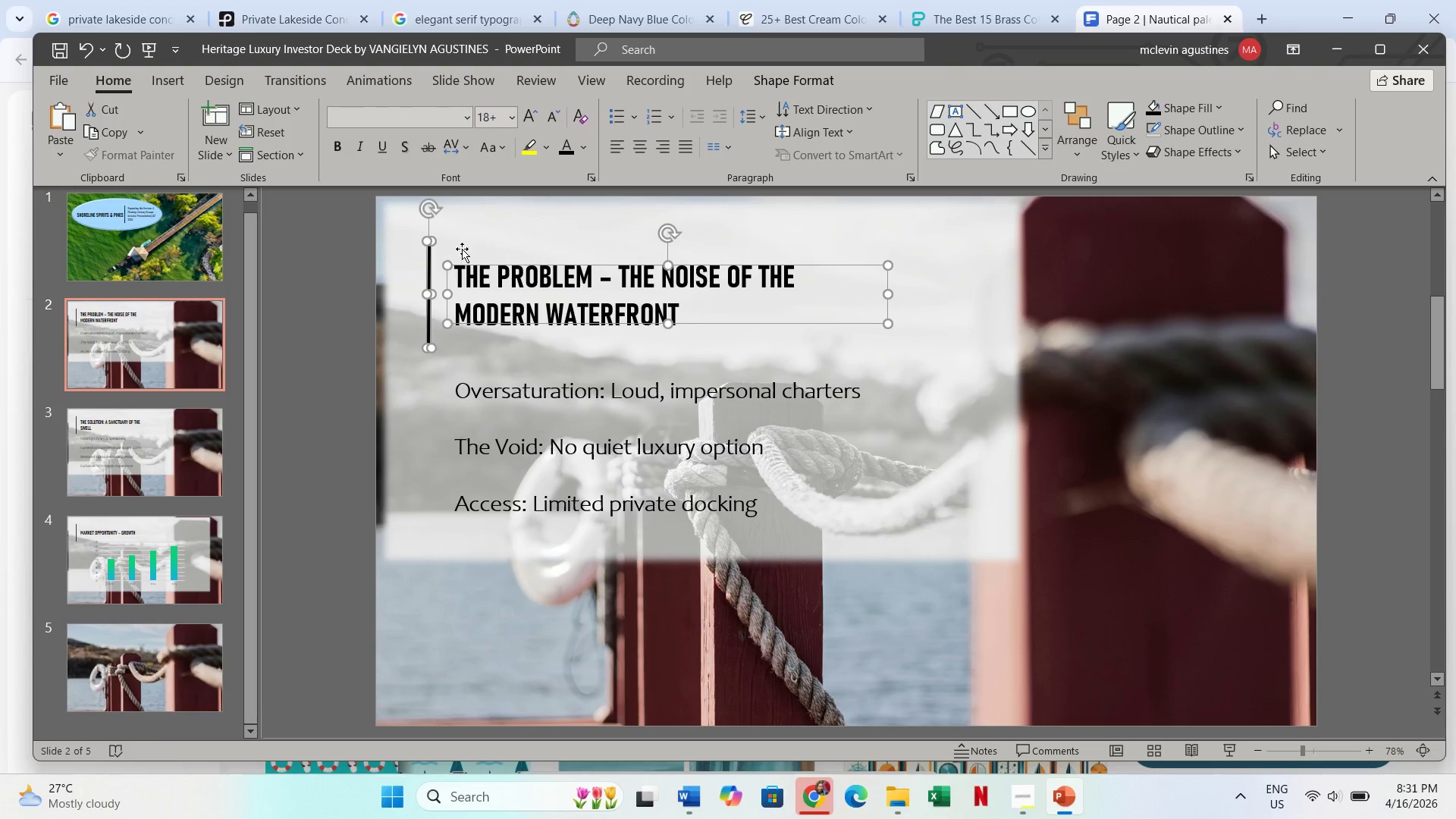 
left_click([462, 249])
 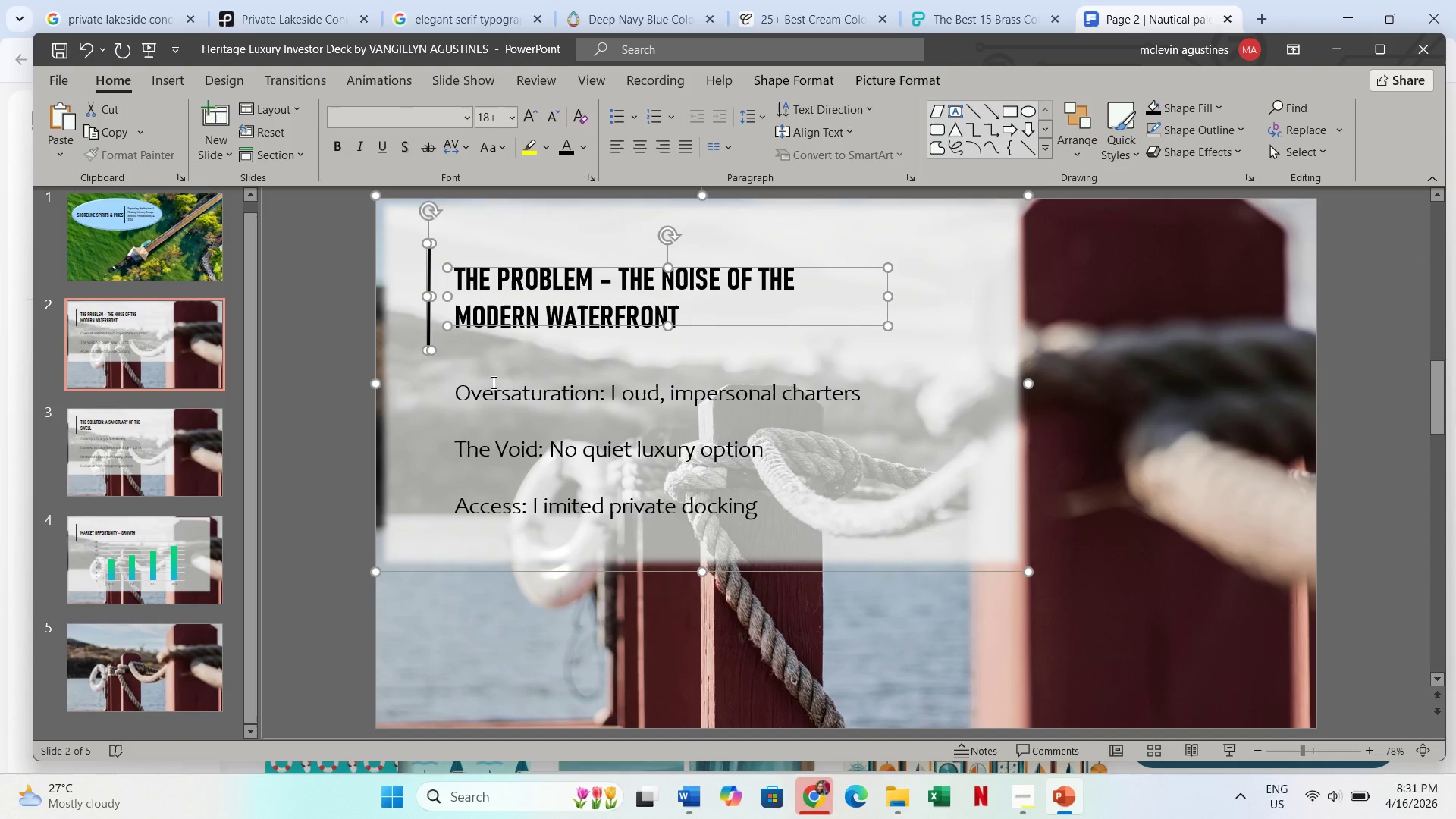 
left_click([492, 384])
 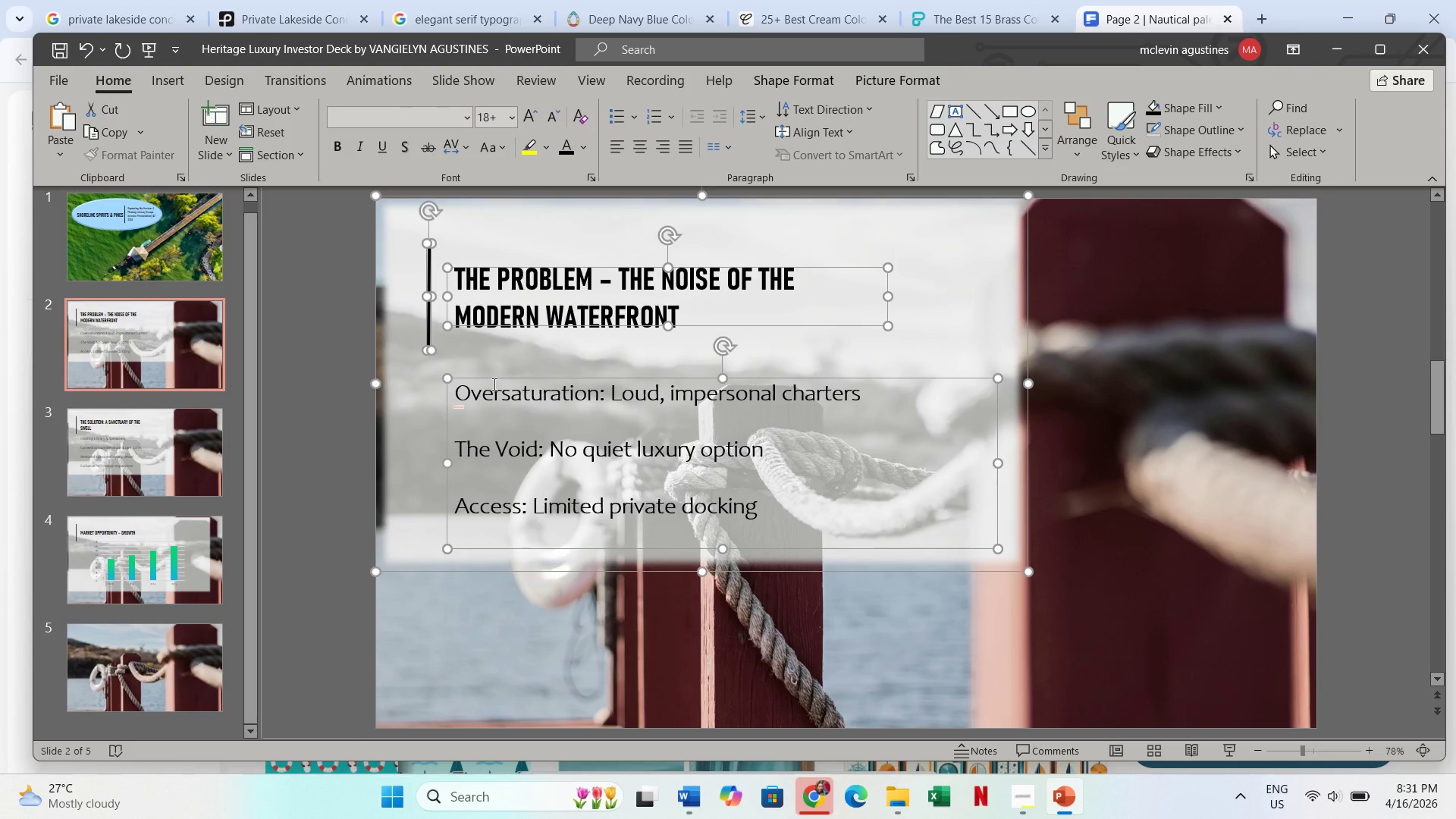 
key(Control+C)
 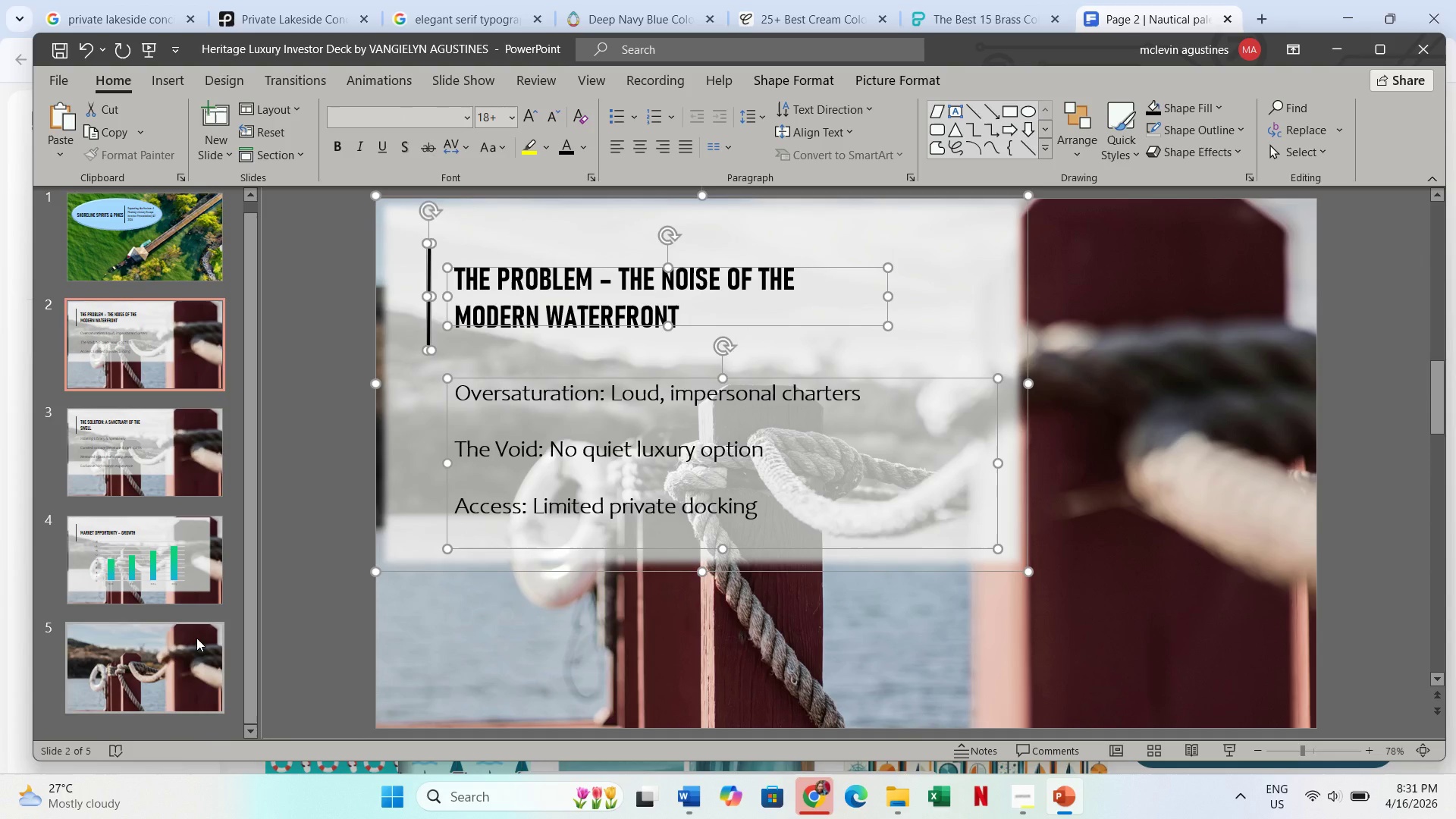 
left_click([196, 638])
 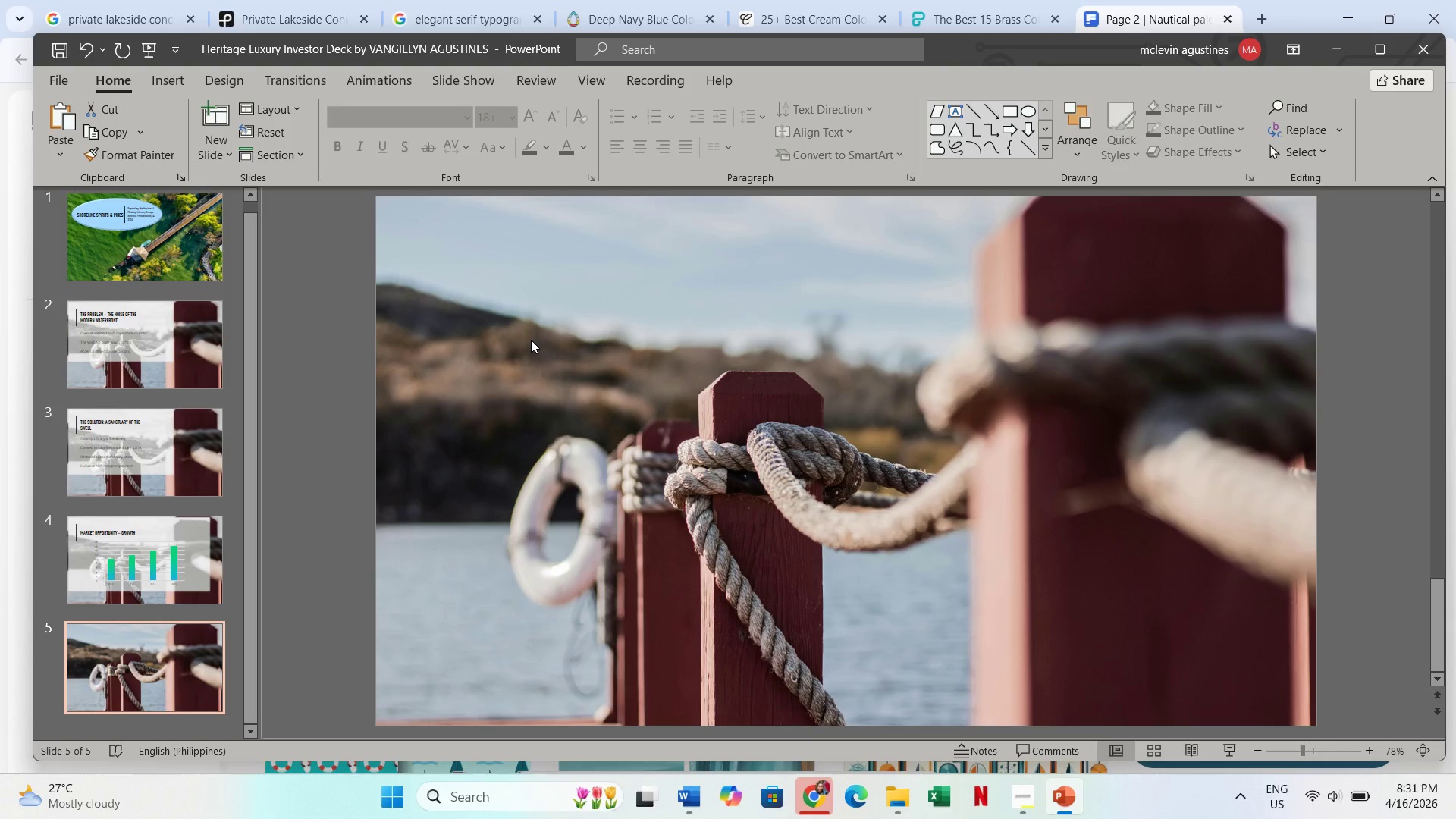 
key(Control+V)
 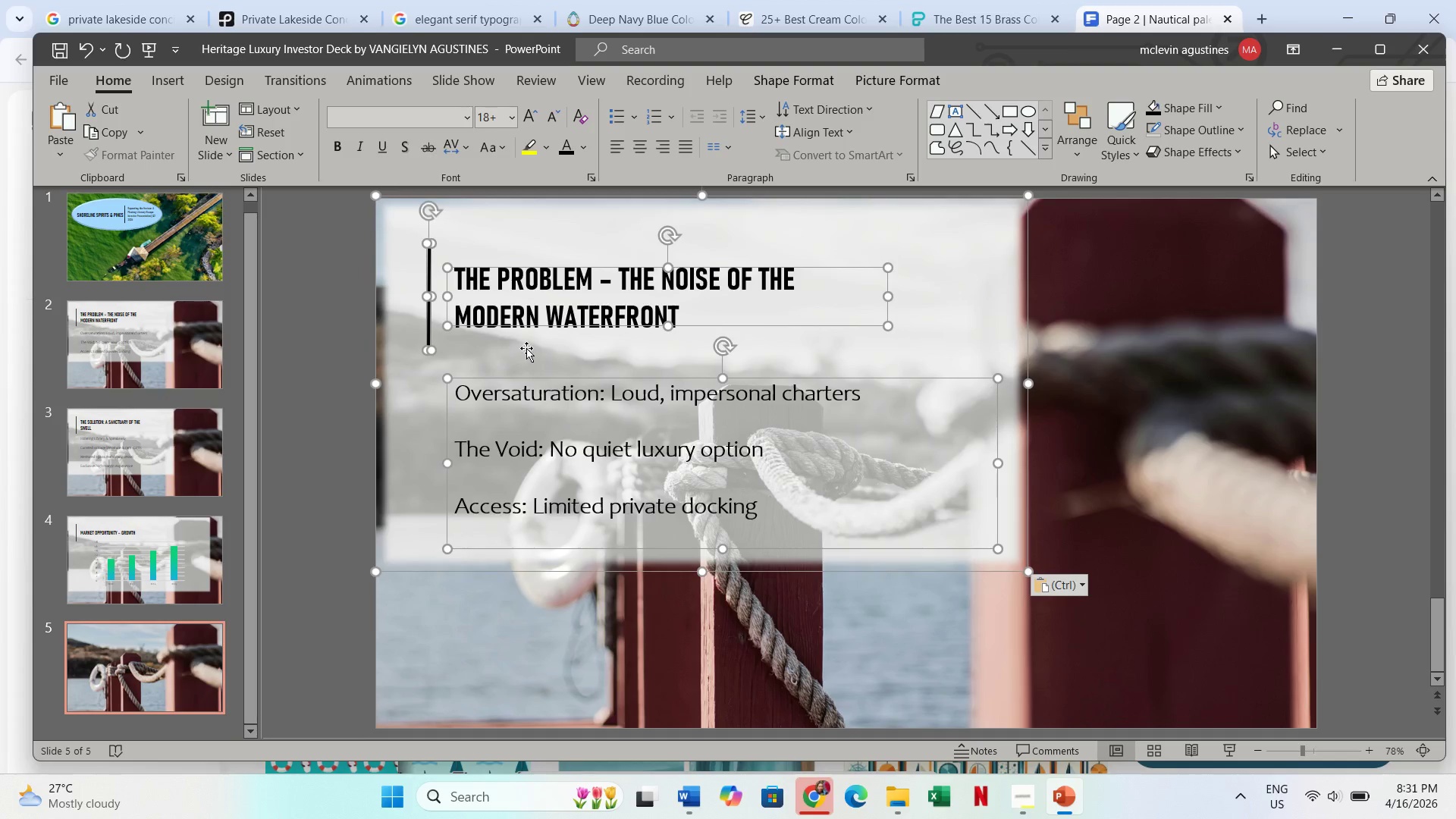 
key(Escape)
 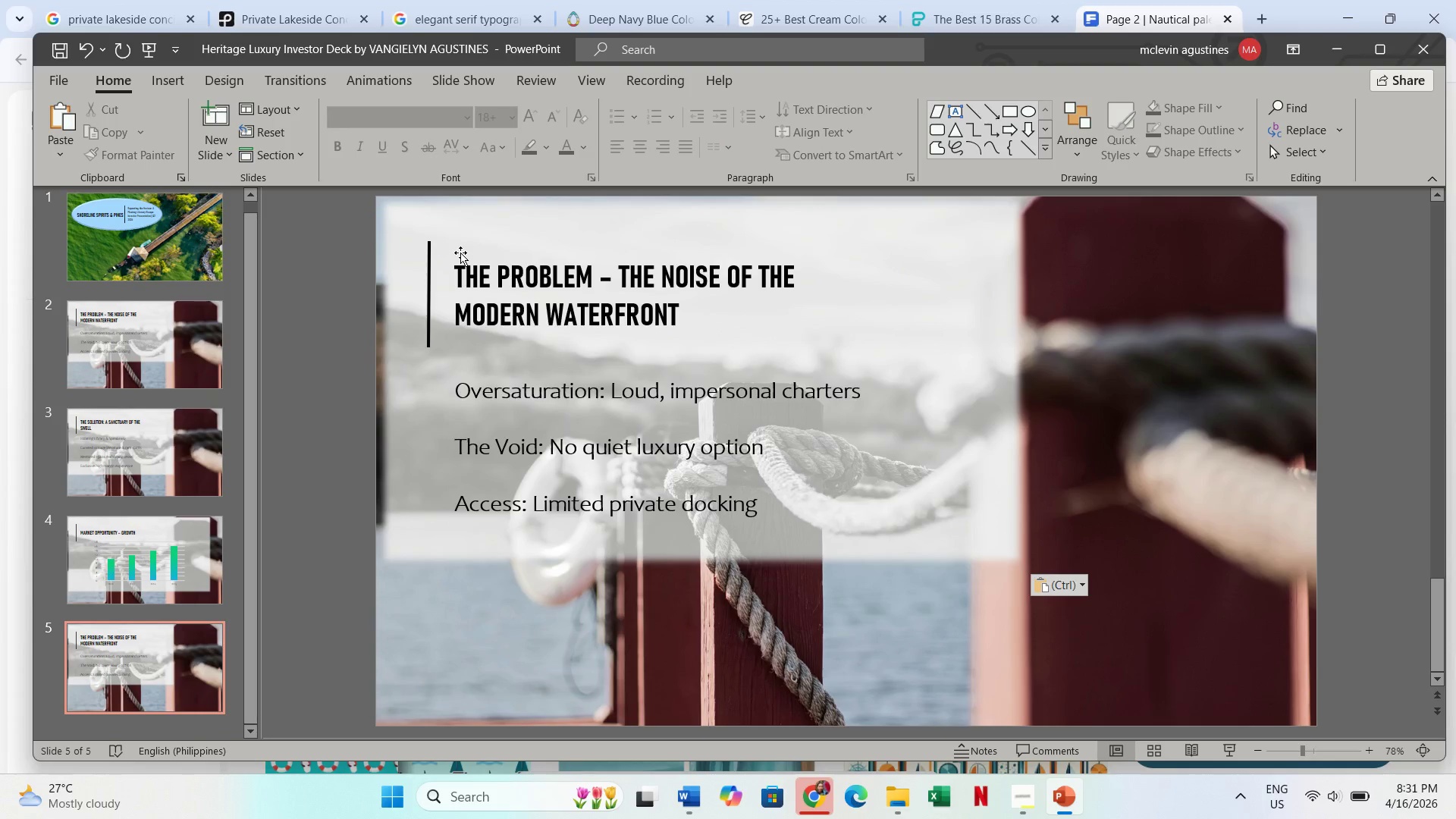 
left_click_drag(start_coordinate=[460, 272], to_coordinate=[634, 311])
 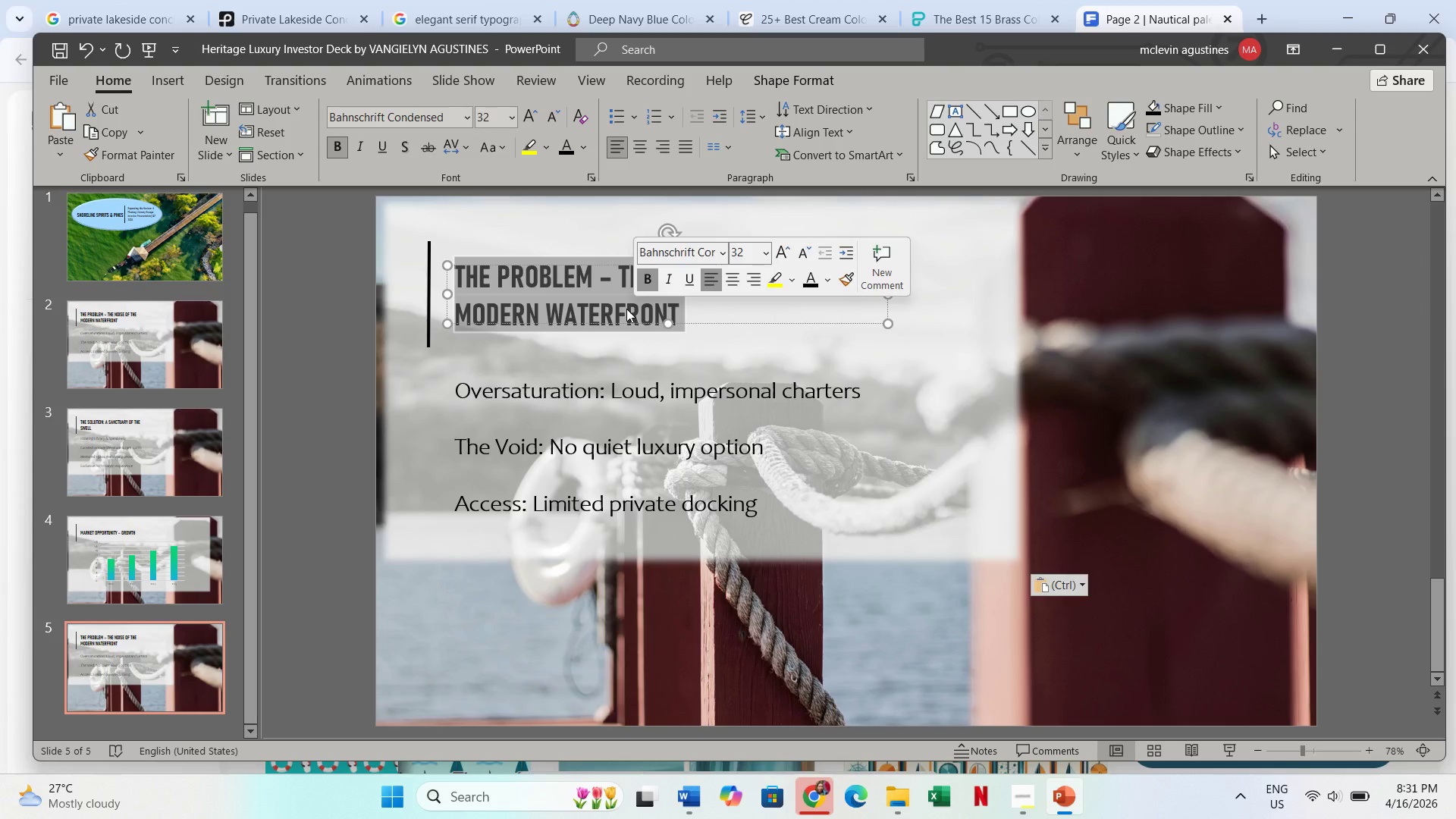 
type(REVENUE MODEL - DIVERSIFIED STREAMS)
 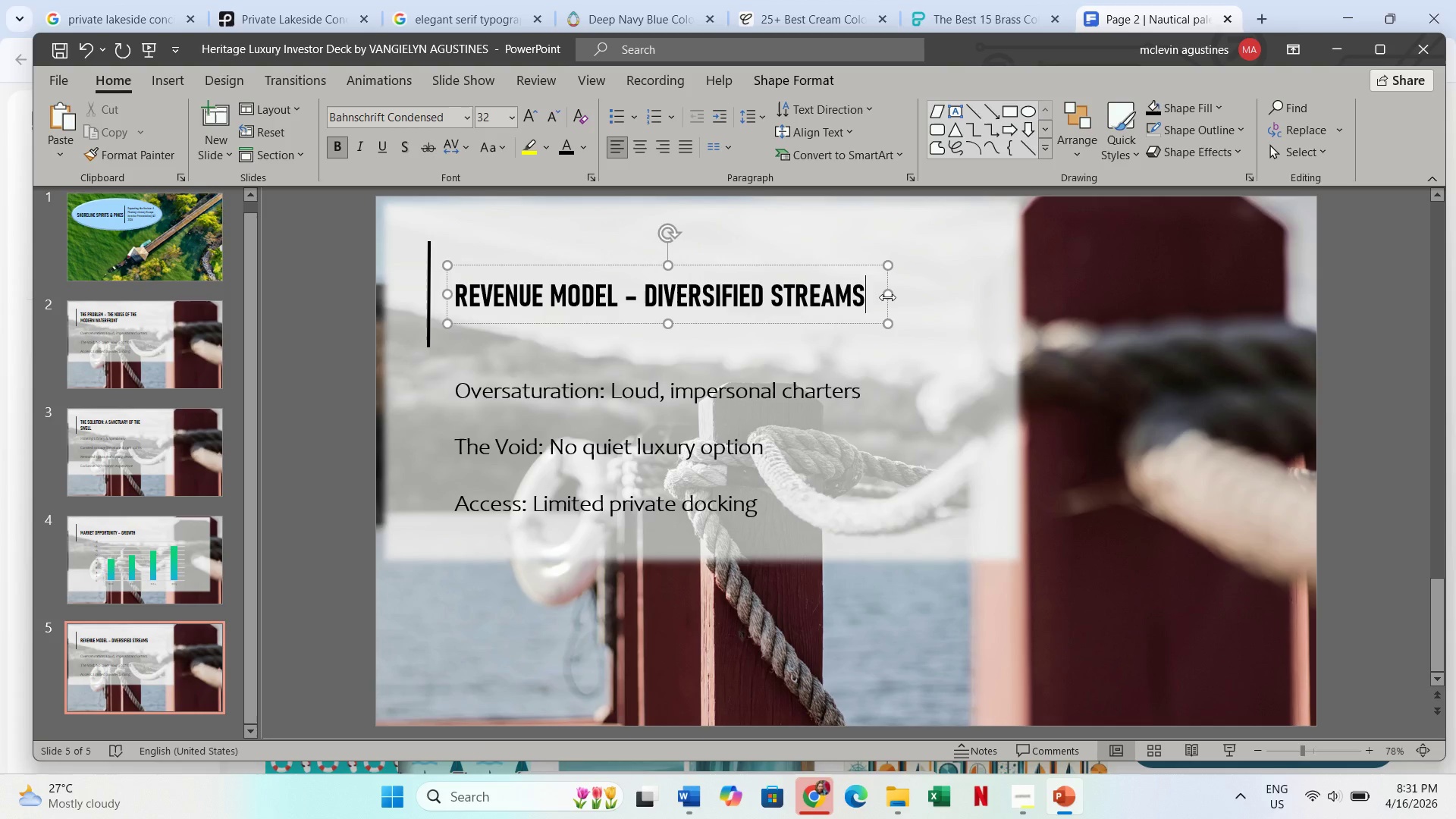 
left_click_drag(start_coordinate=[886, 297], to_coordinate=[864, 297])
 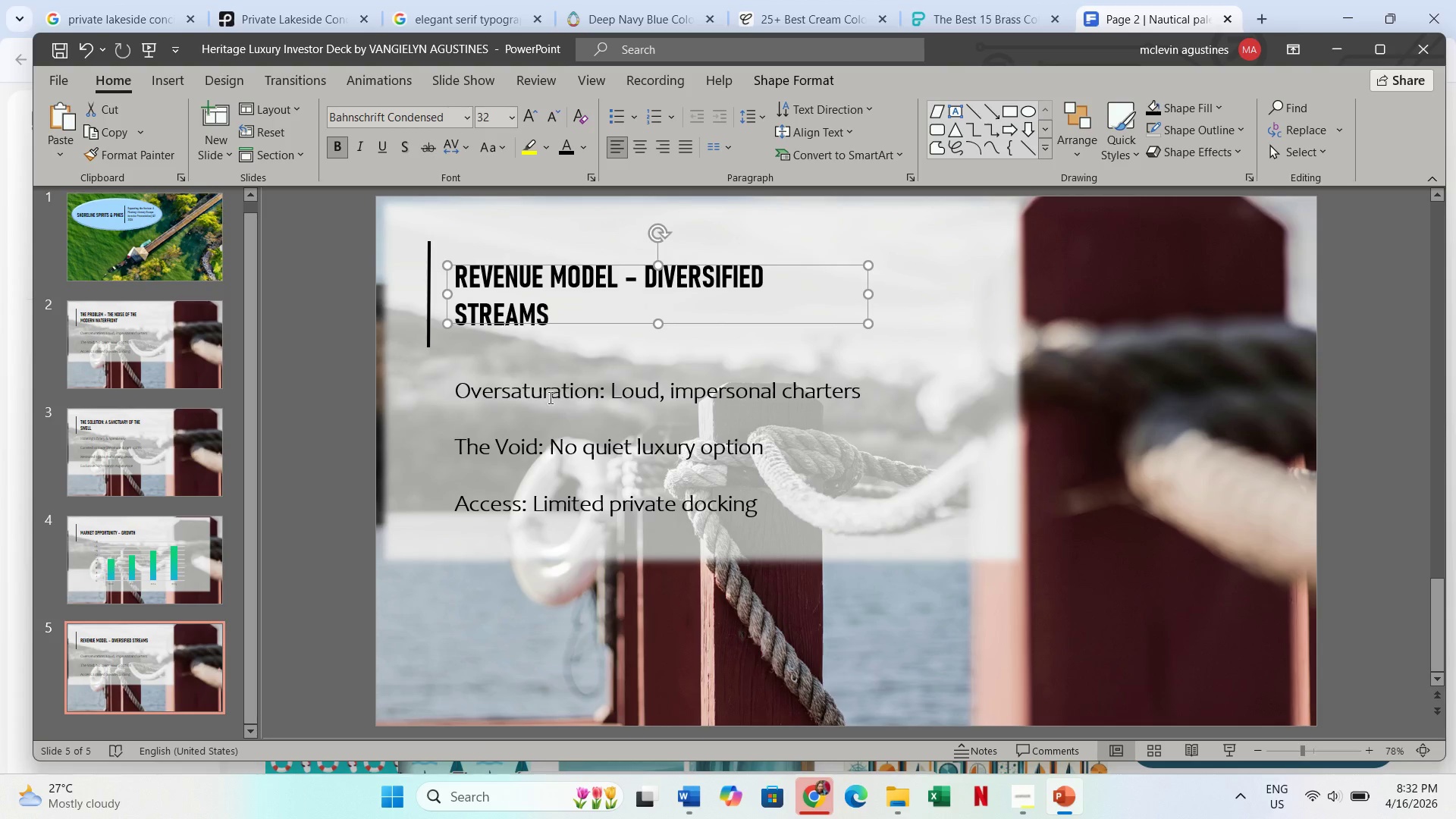 
key(Escape)
 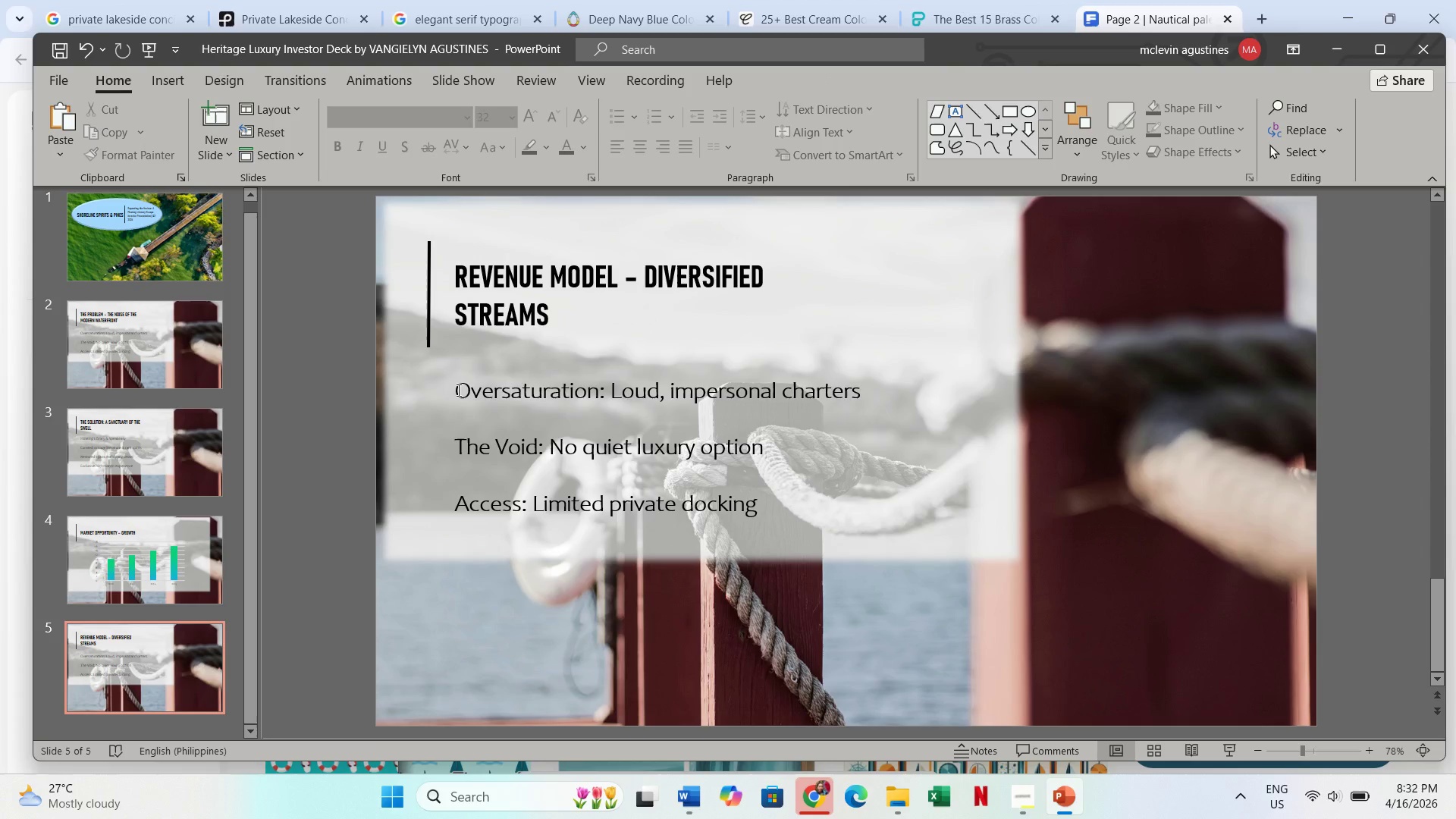 
left_click_drag(start_coordinate=[457, 390], to_coordinate=[765, 532])
 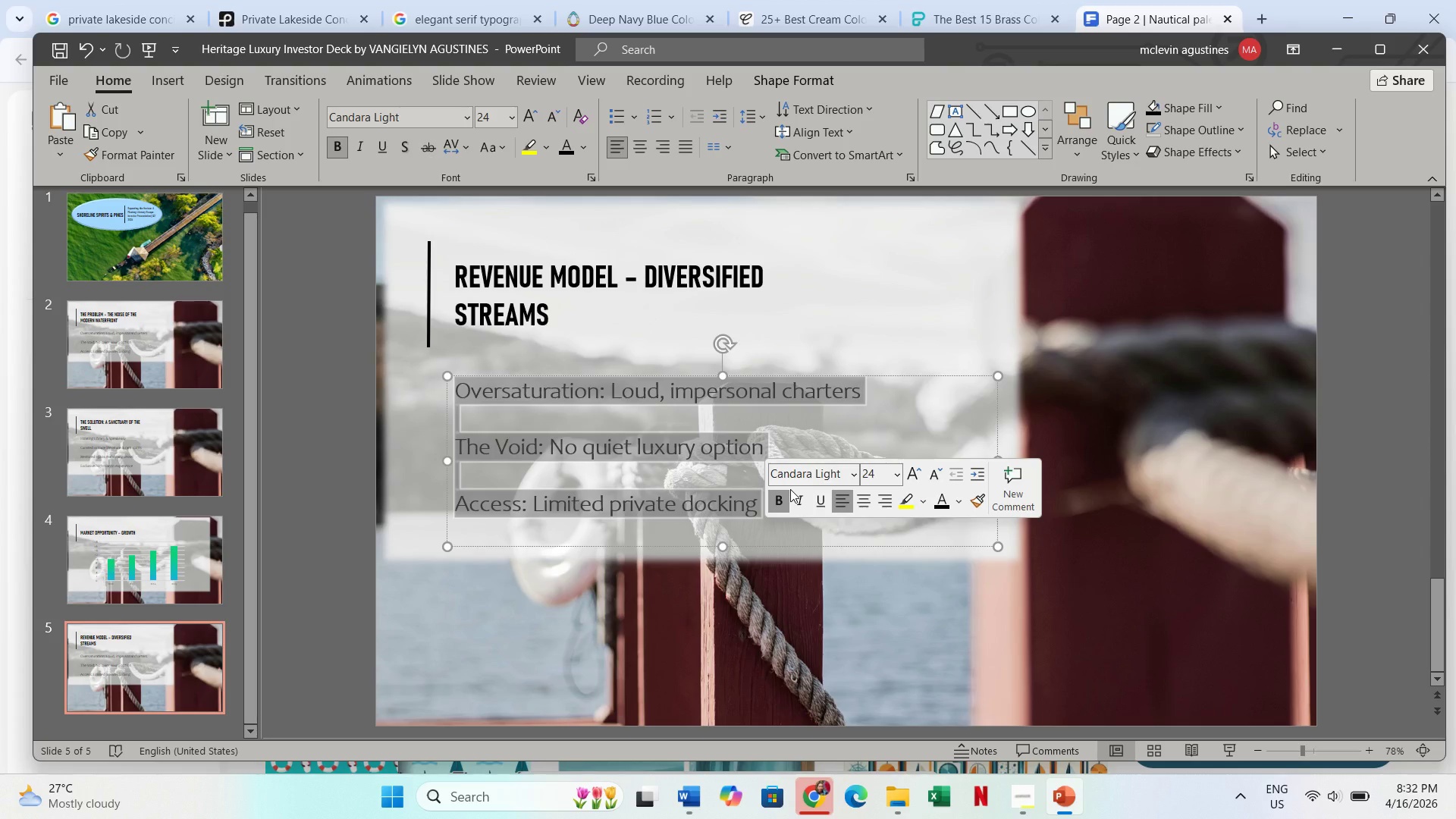 
type(Private docking - 75% margin)
 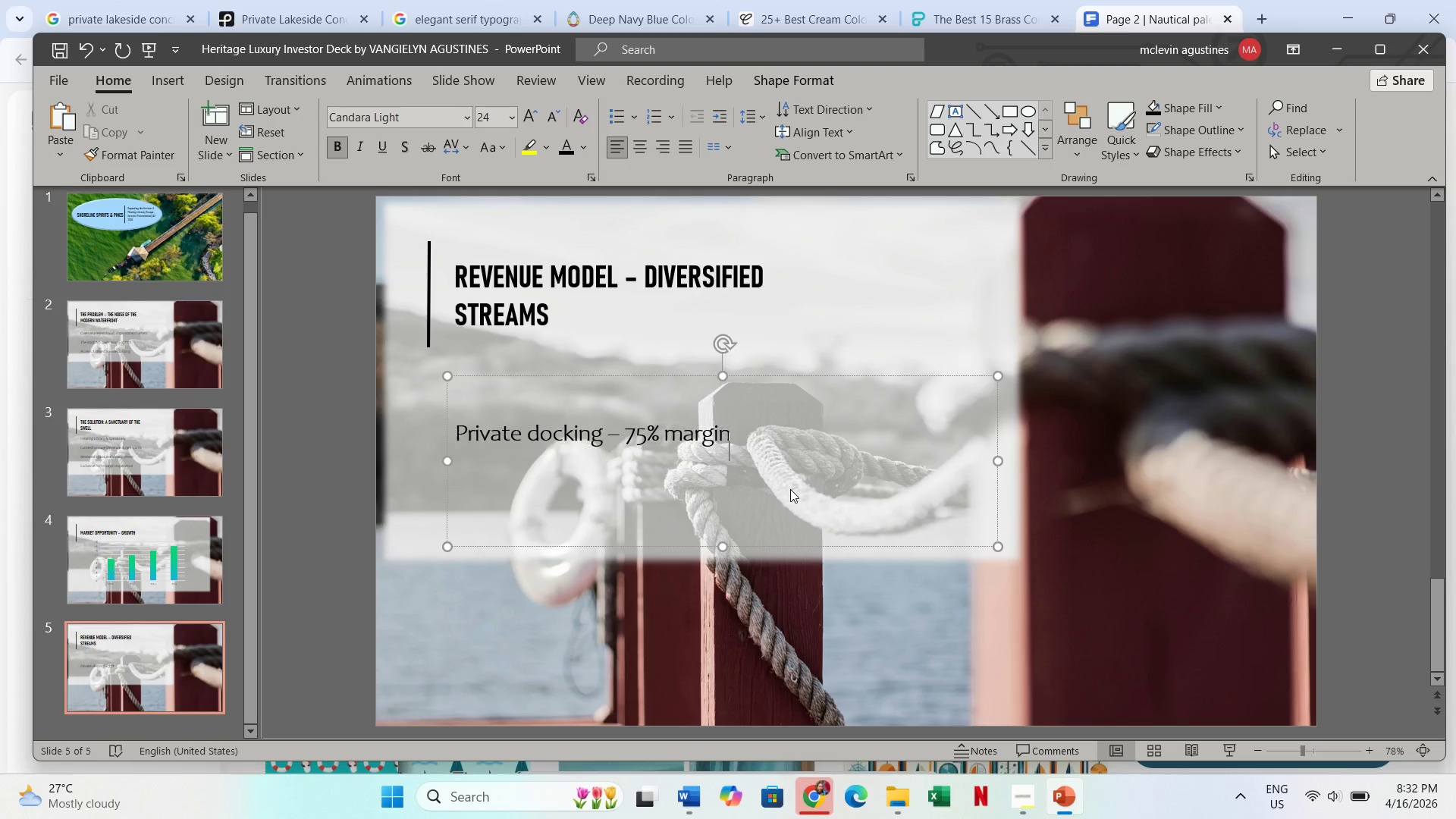 
 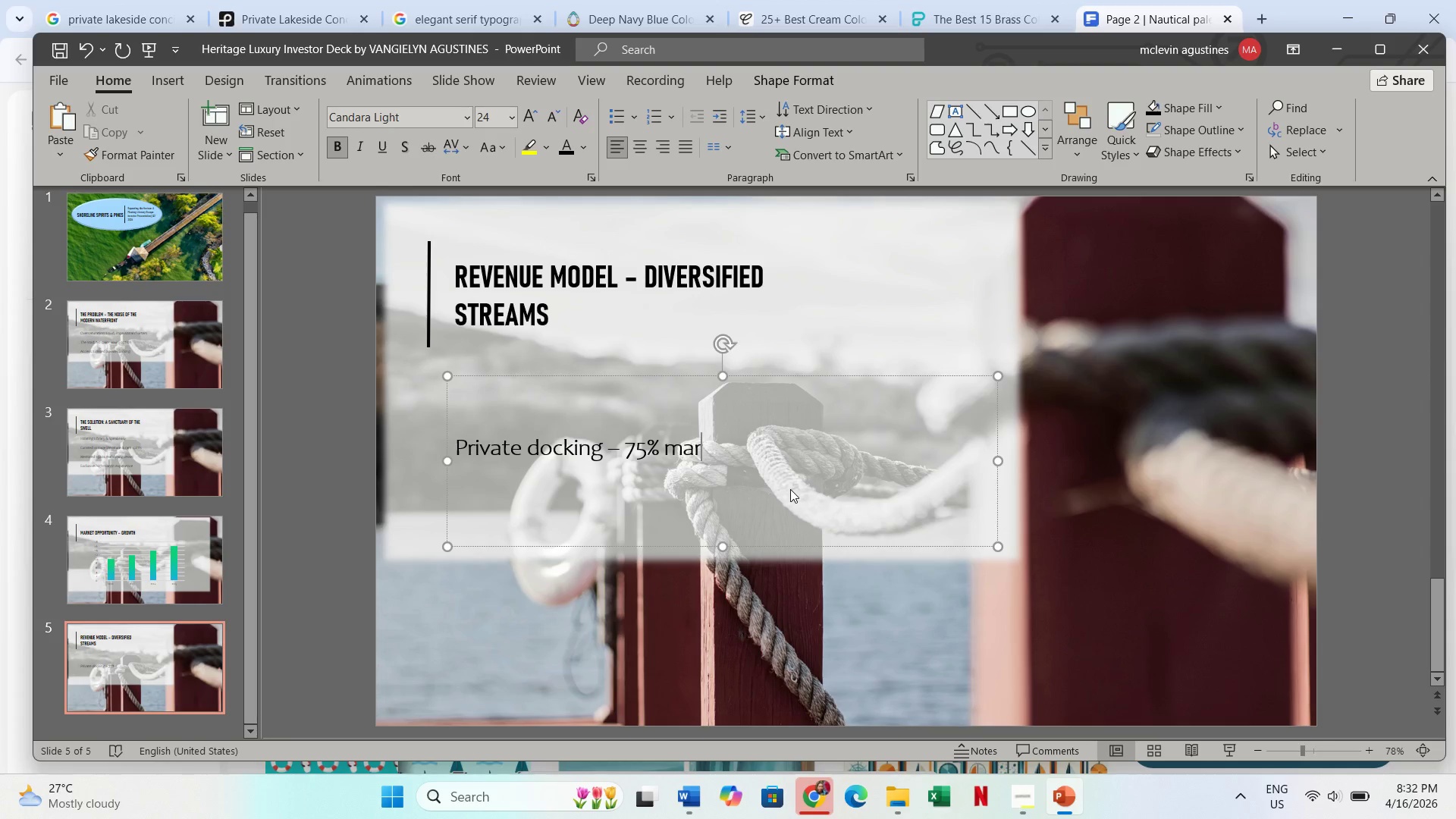 
key(Enter)
 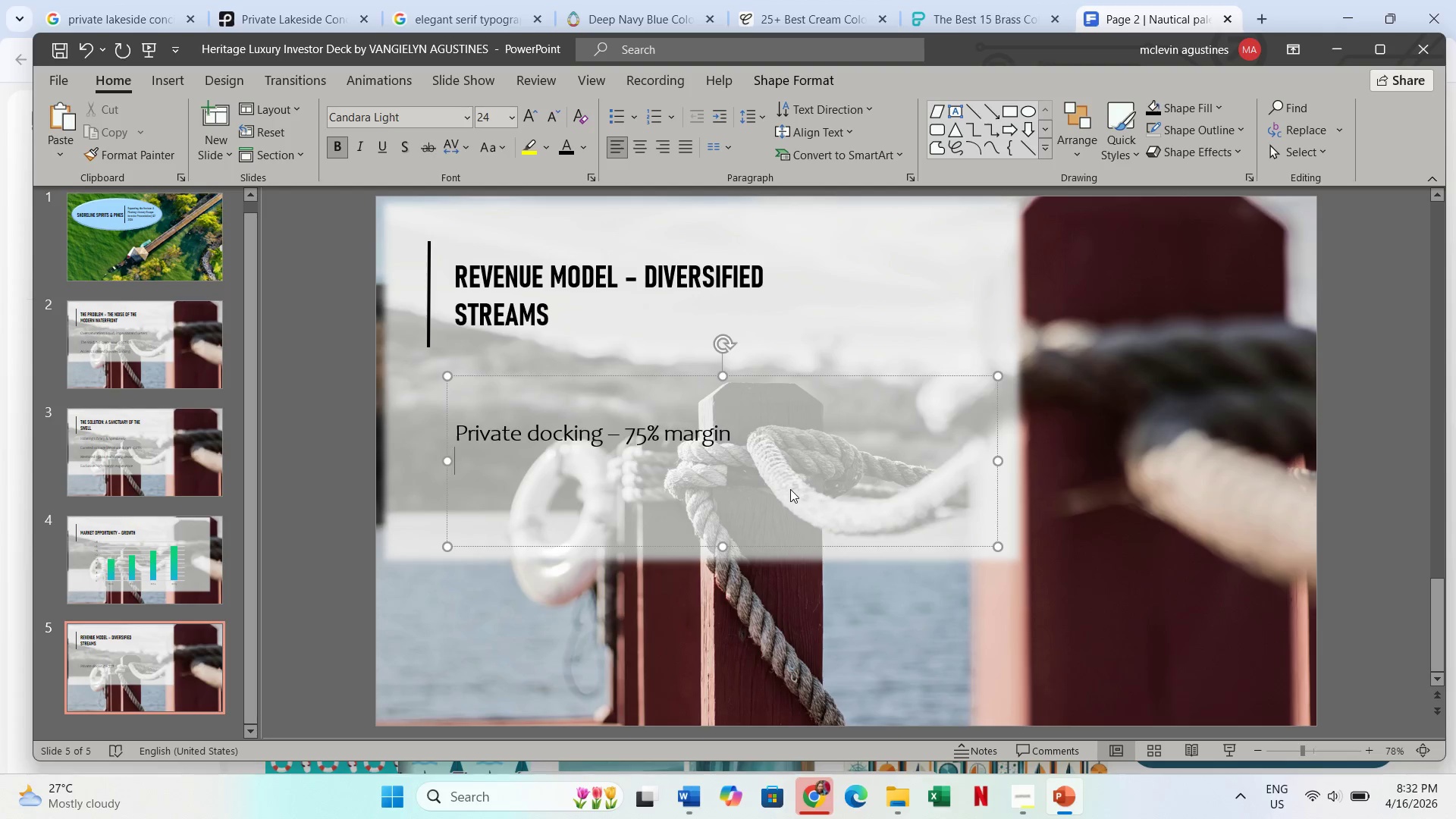 
key(Enter)
 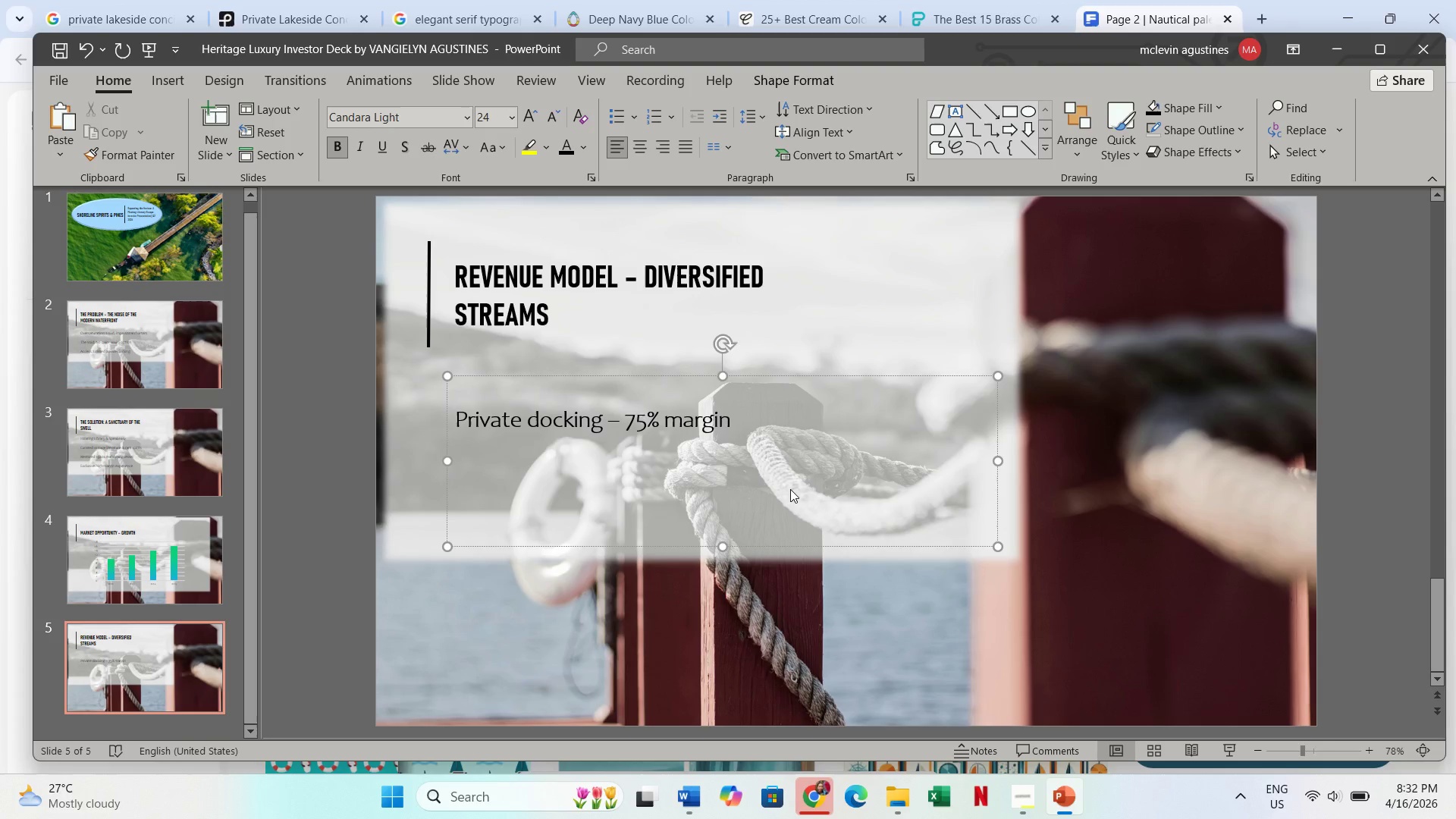 
type(ticketed Salo)
 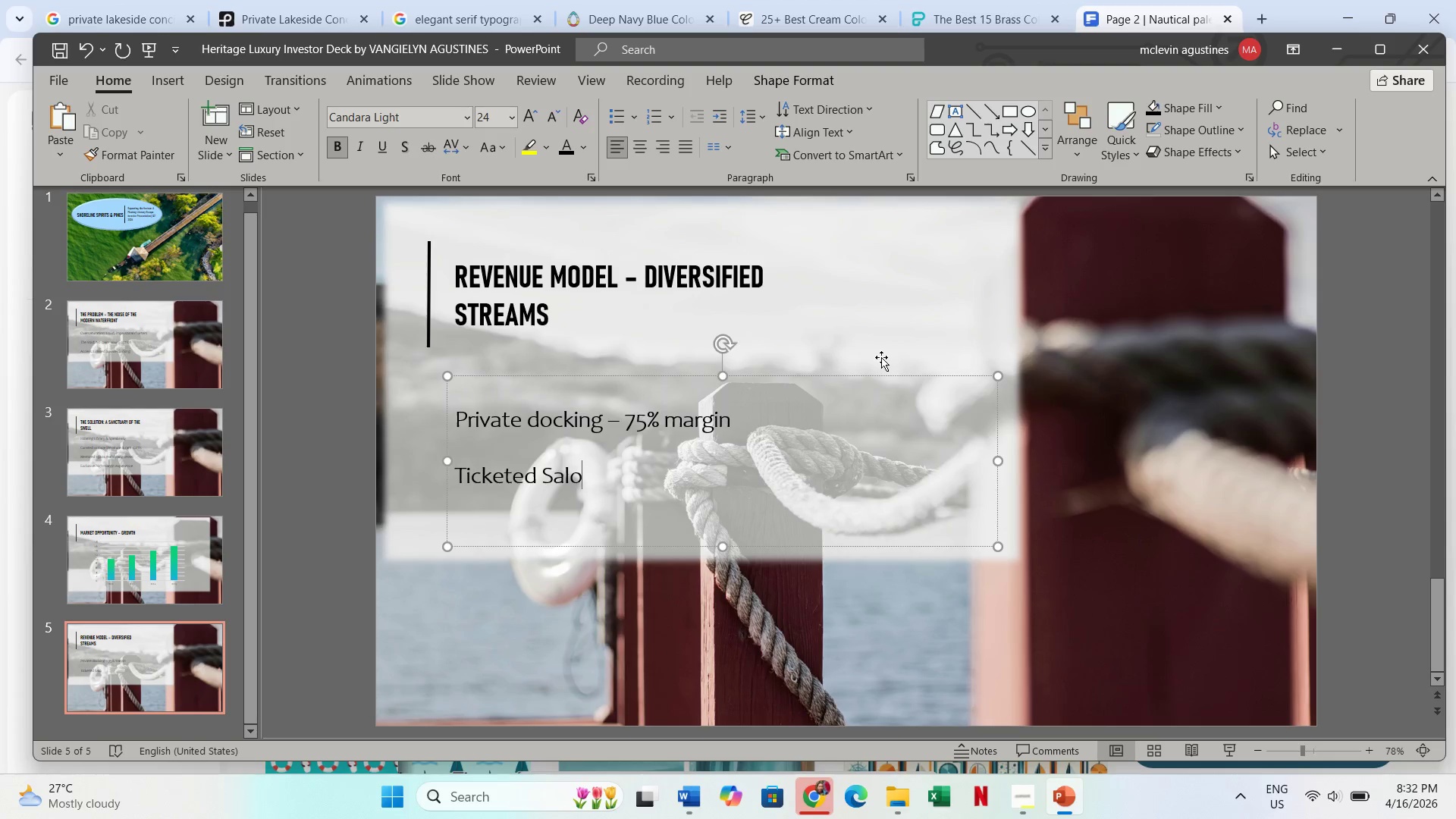 
wait(7.53)
 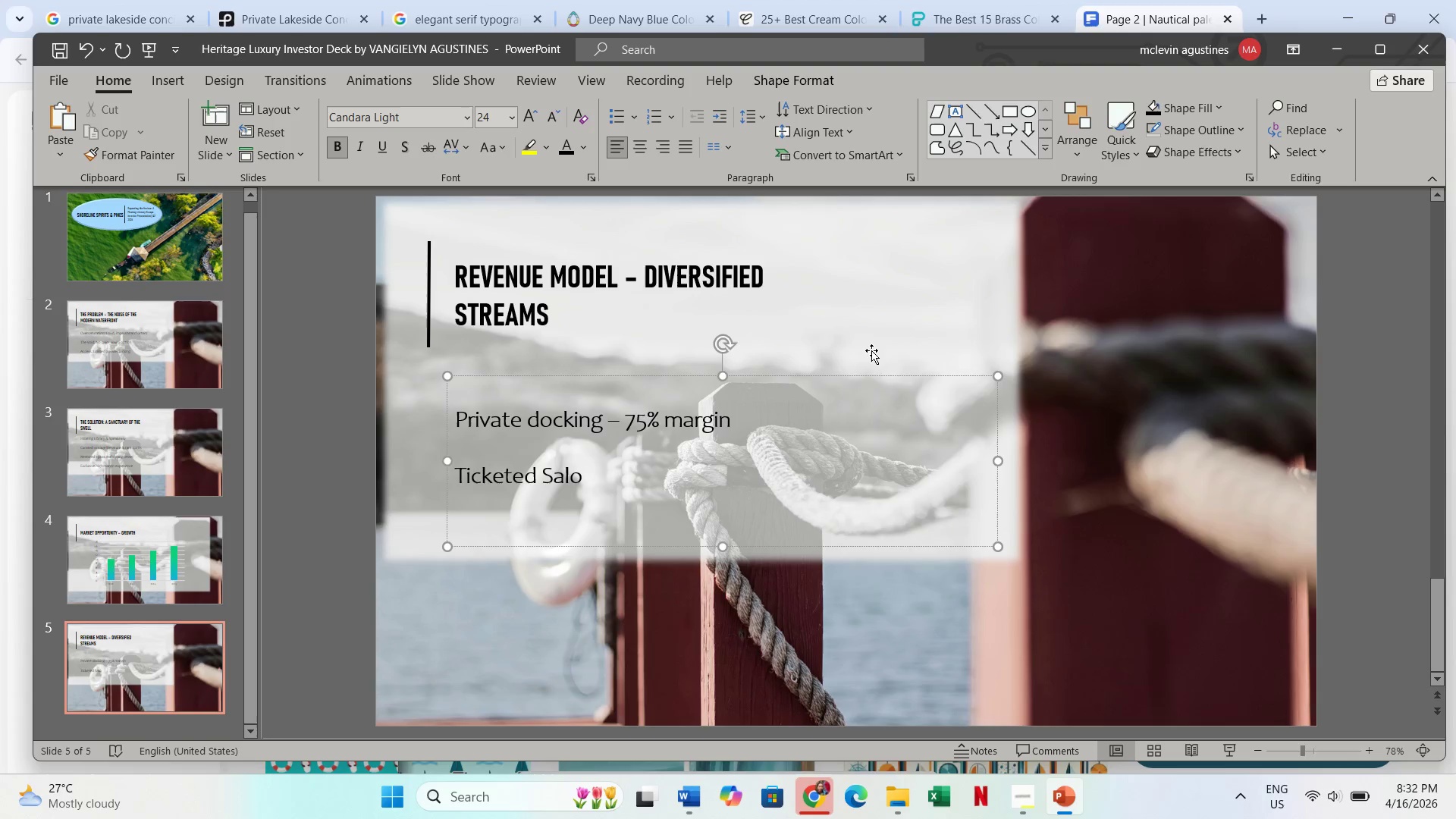 
double_click([560, 412])
 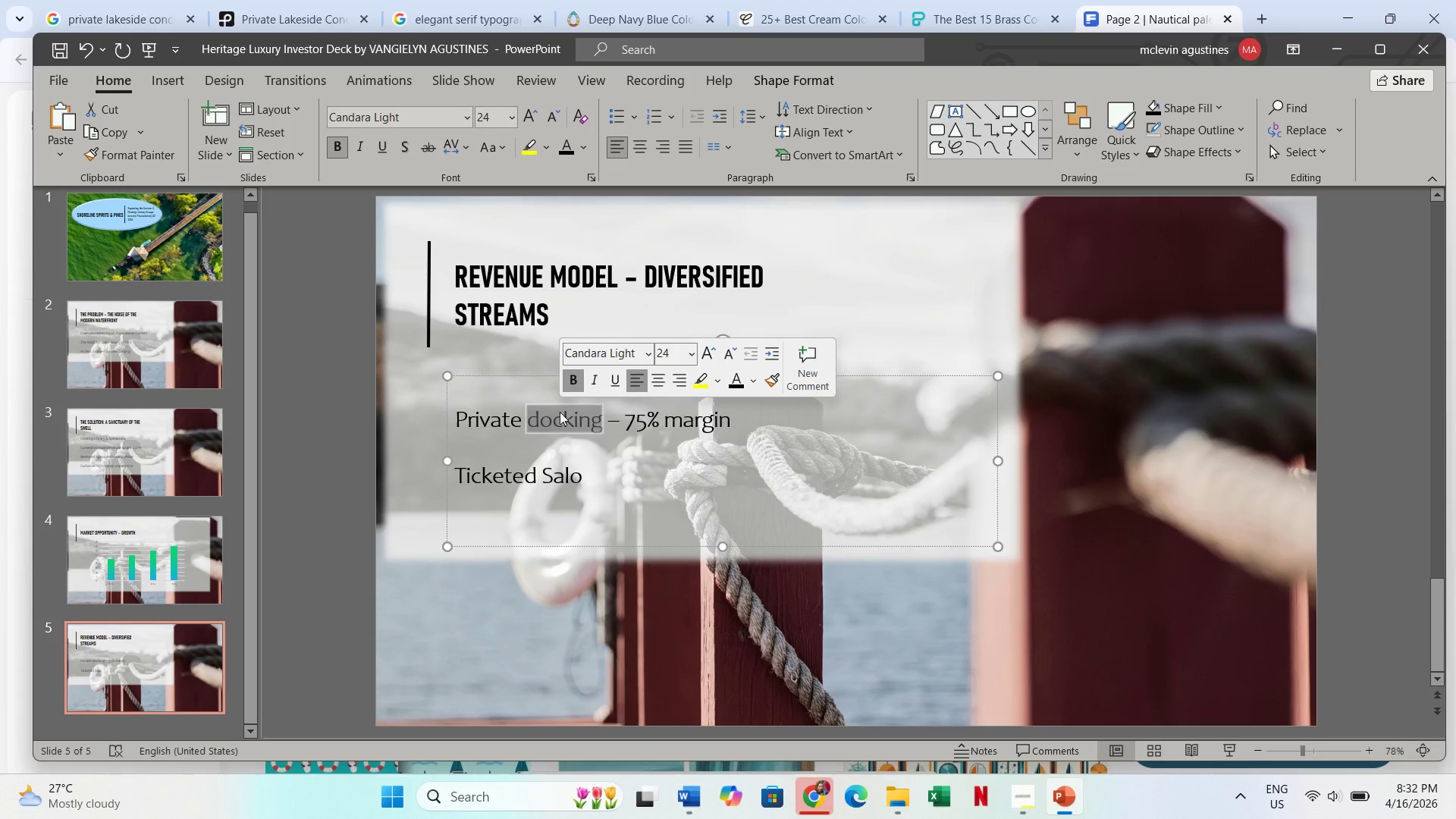 
type(Charters)
 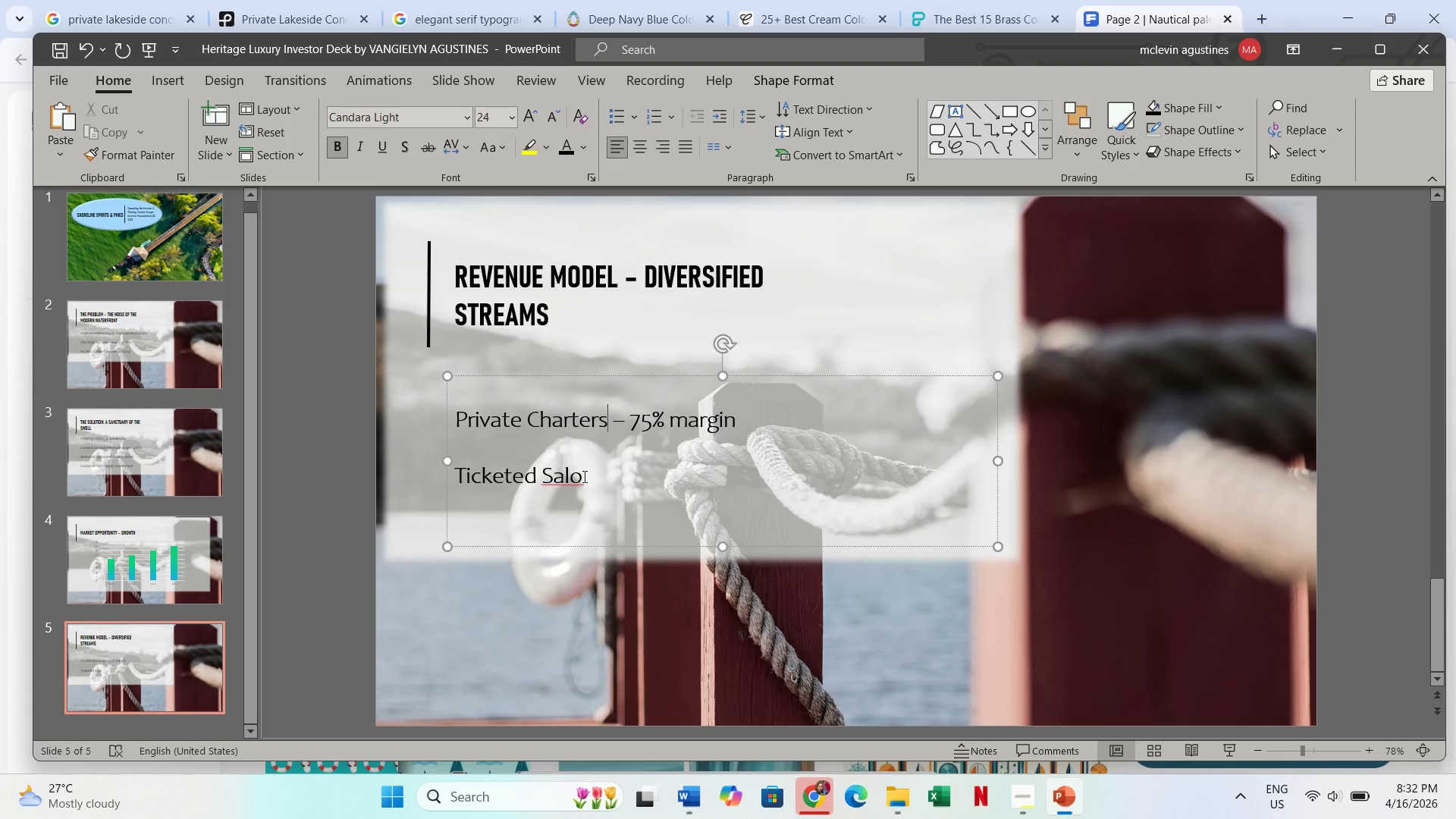 
left_click([584, 479])
 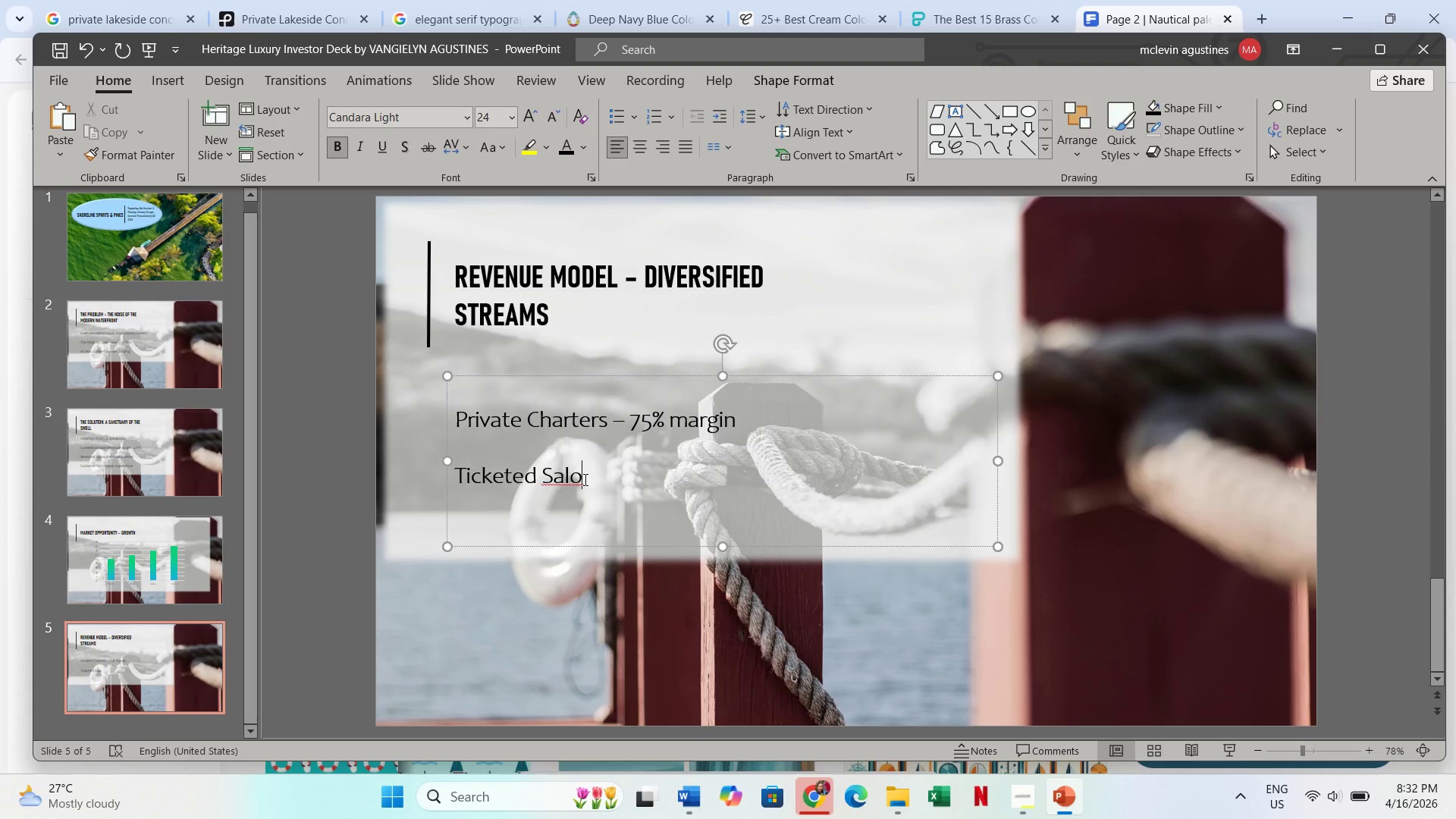 
type(ns - 60%)
 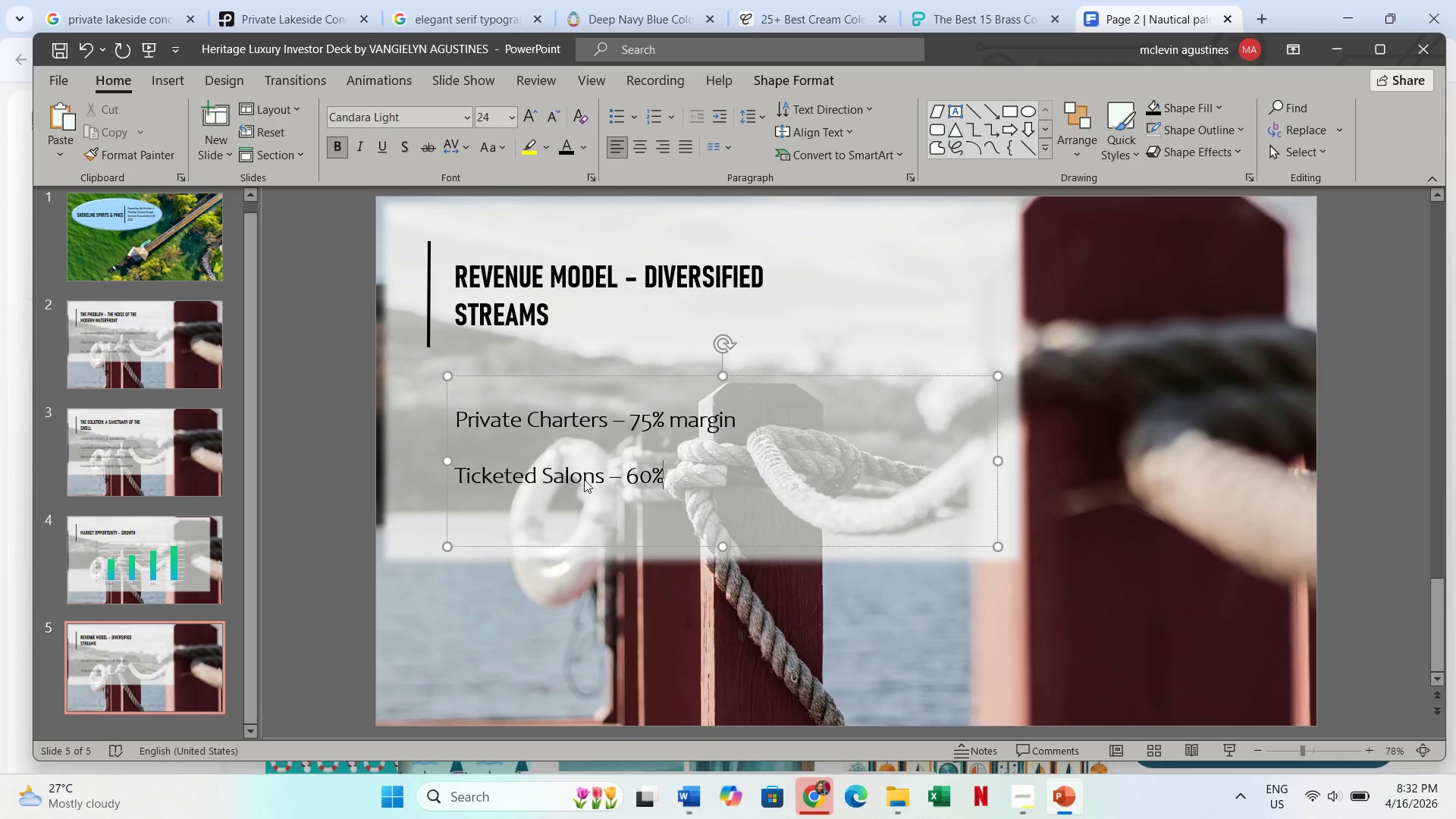 
key(Enter)
 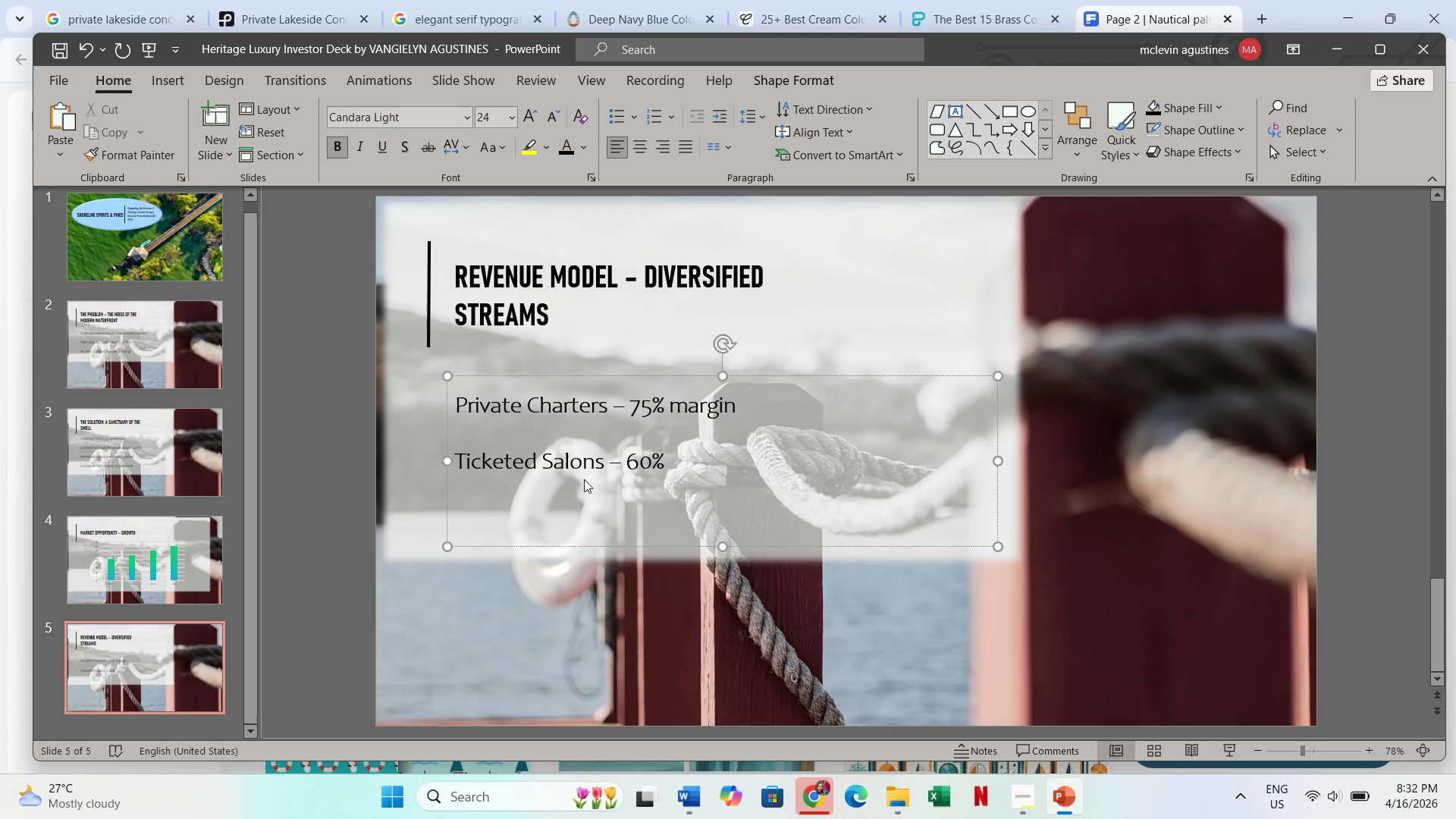 
key(Enter)
 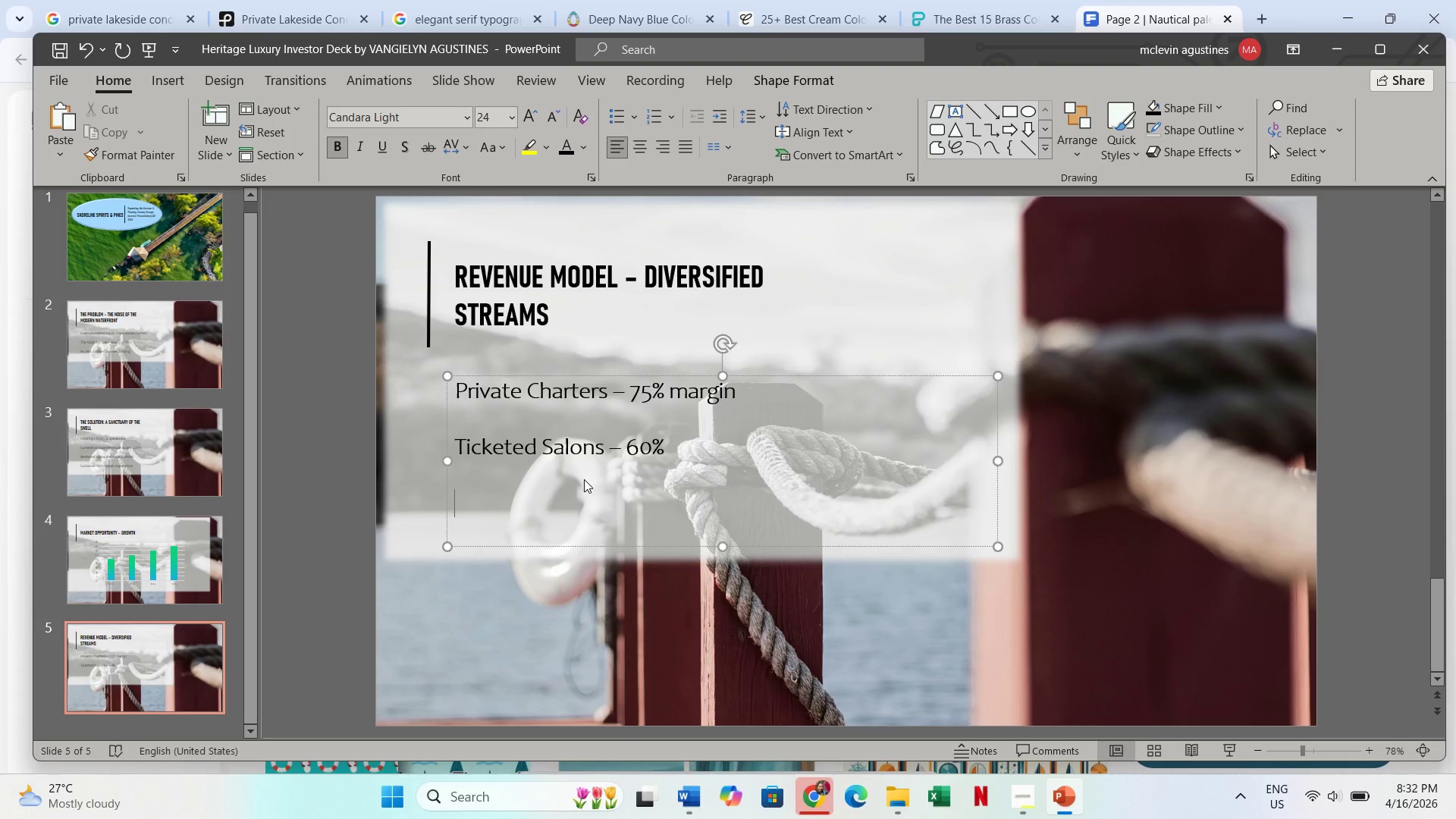 
type(membership - 90% marhin )
key(Backspace)
key(Backspace)
key(Backspace)
key(Backspace)
type(gin)
 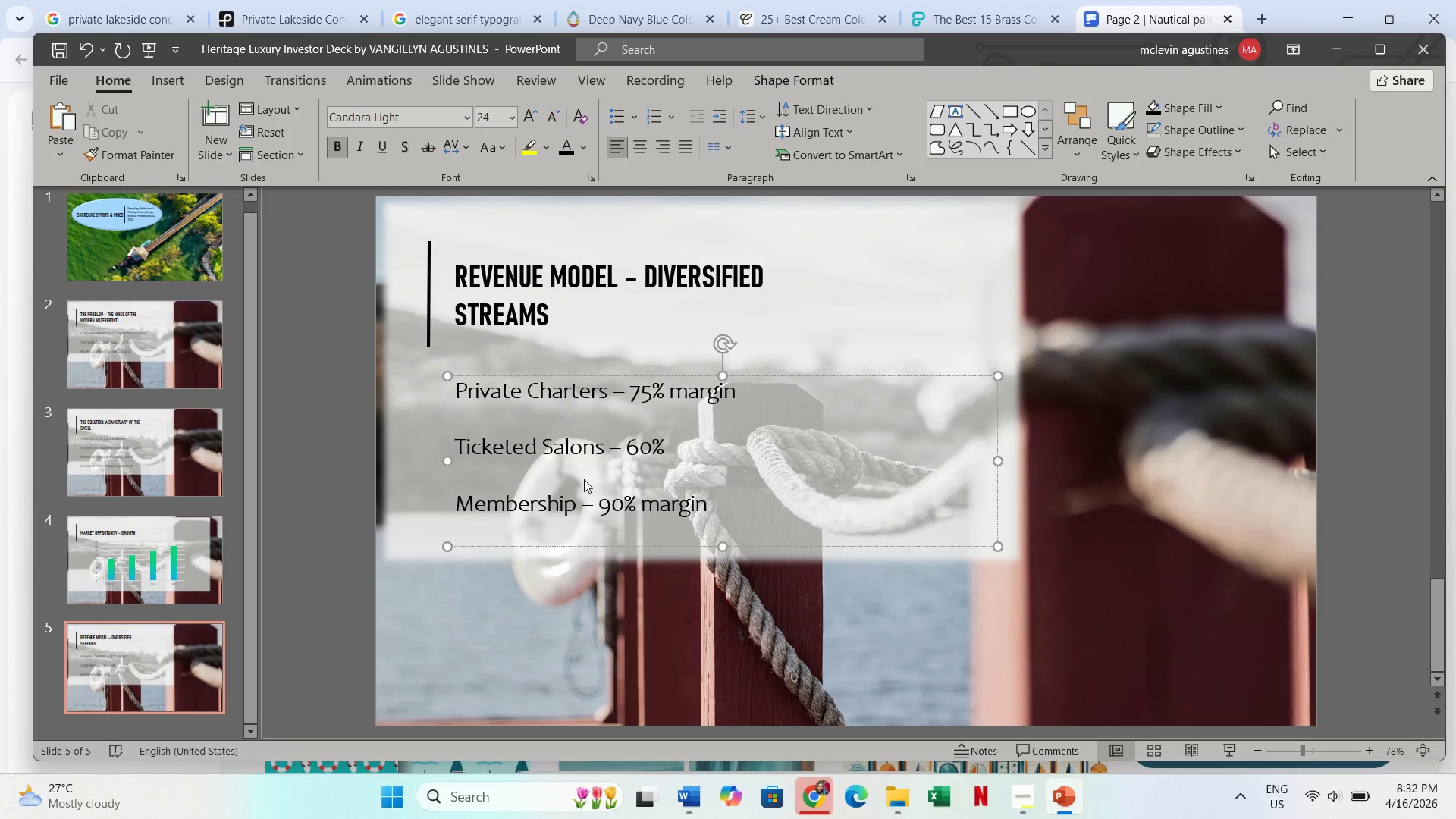 
key(Control+Shift+ArrowUp)
 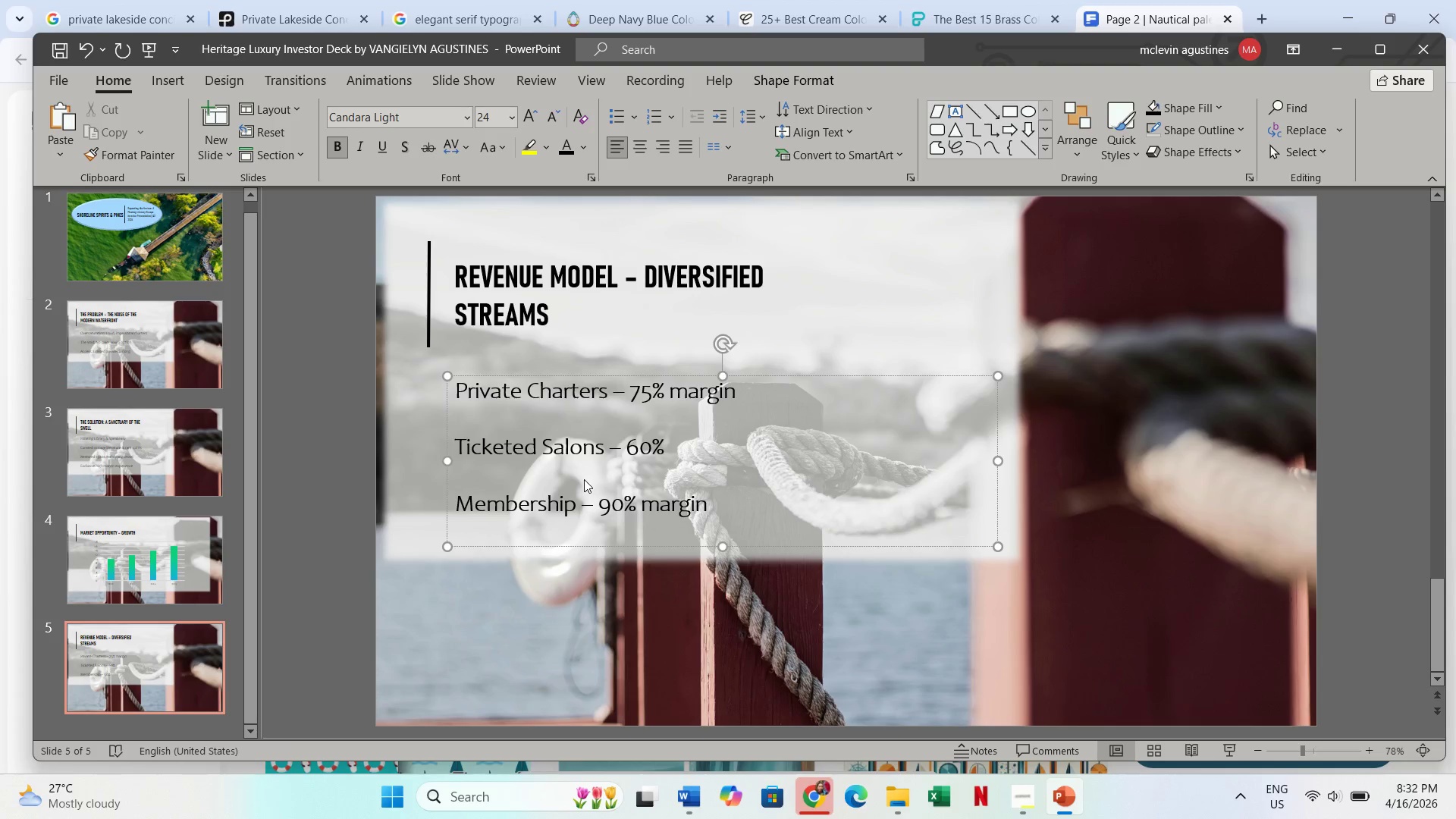 
key(Control+Shift+ArrowDown)
 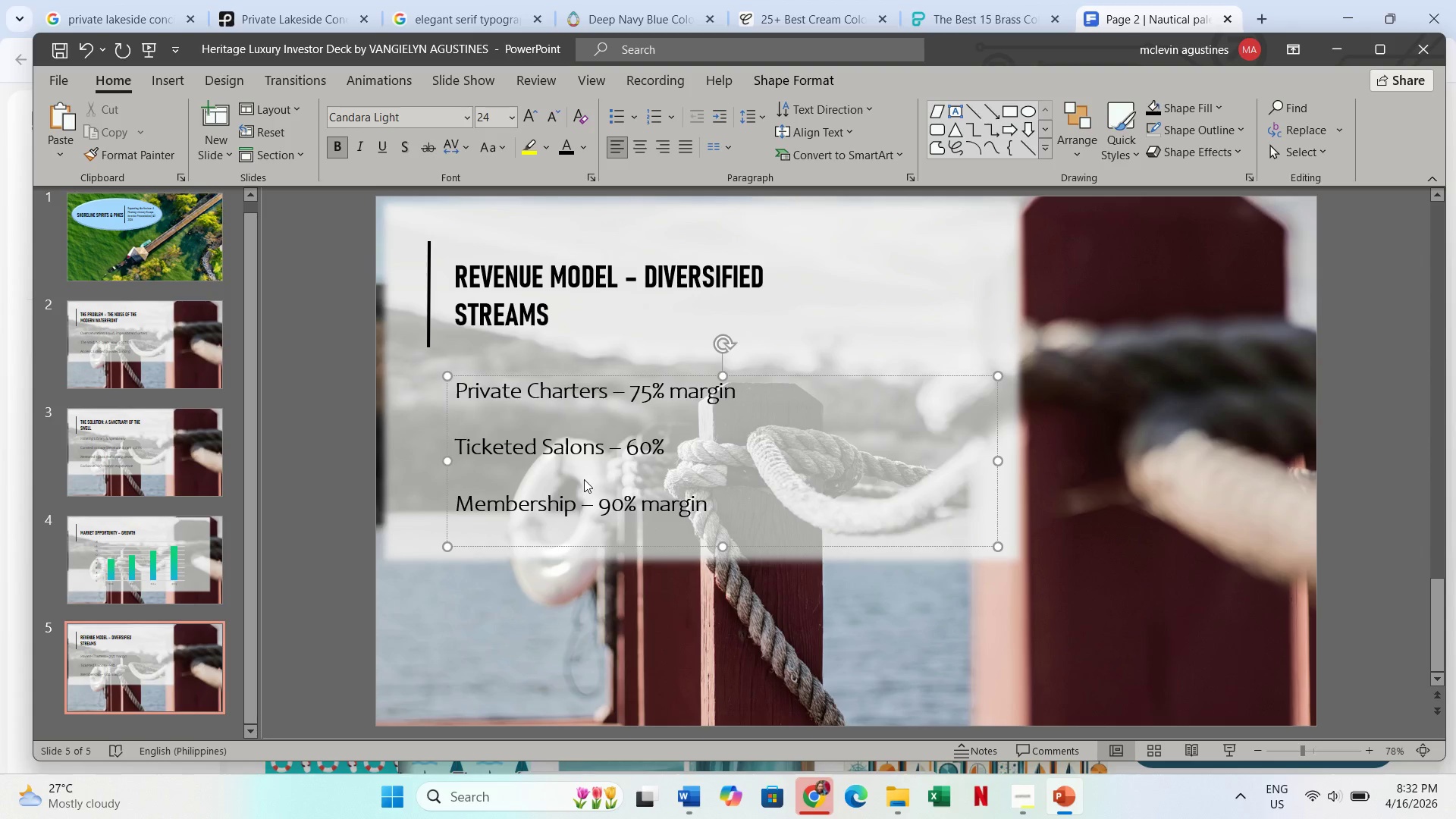 
key(Backspace)
 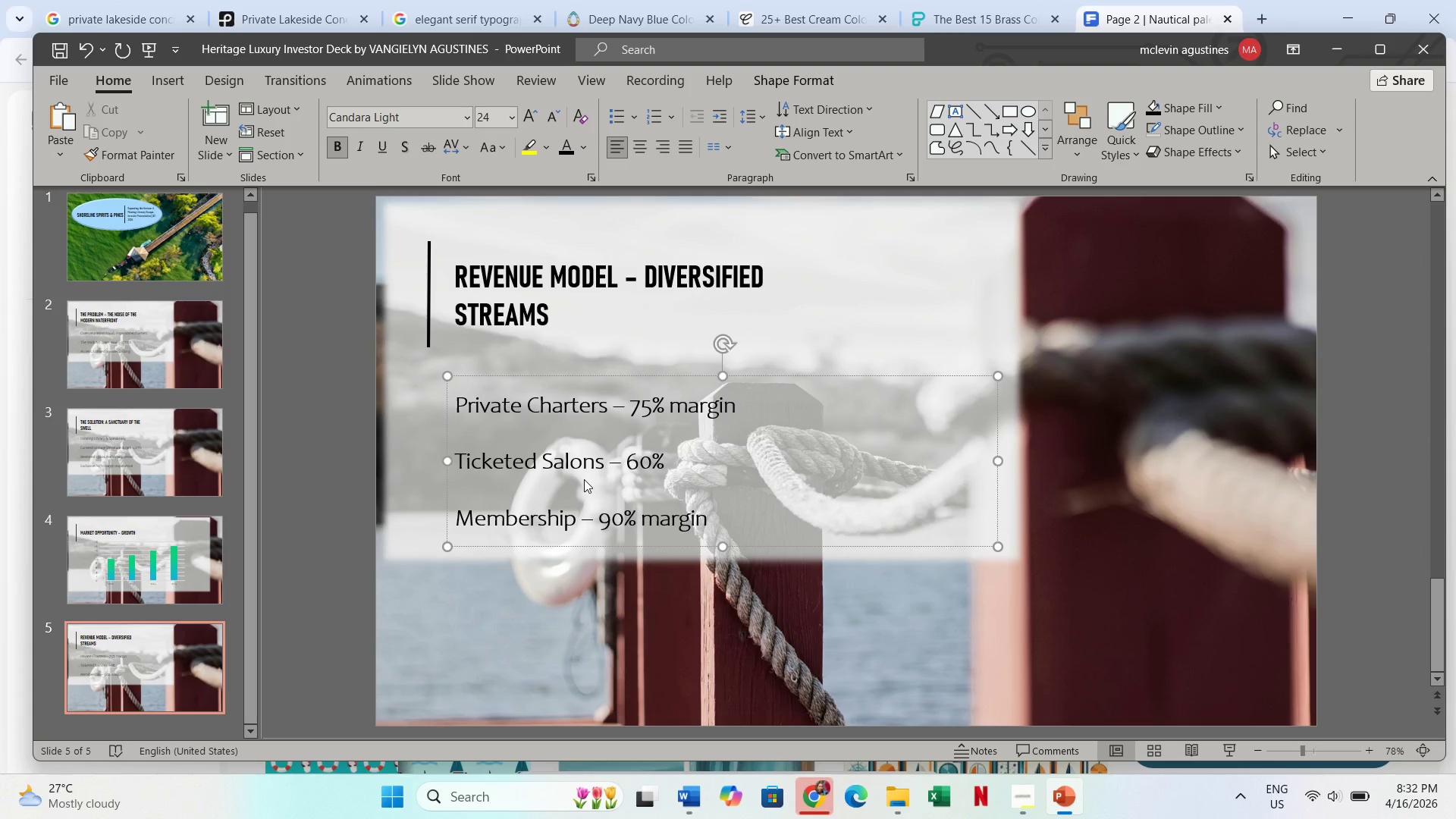 
key(Control+Shift+ArrowLeft)
 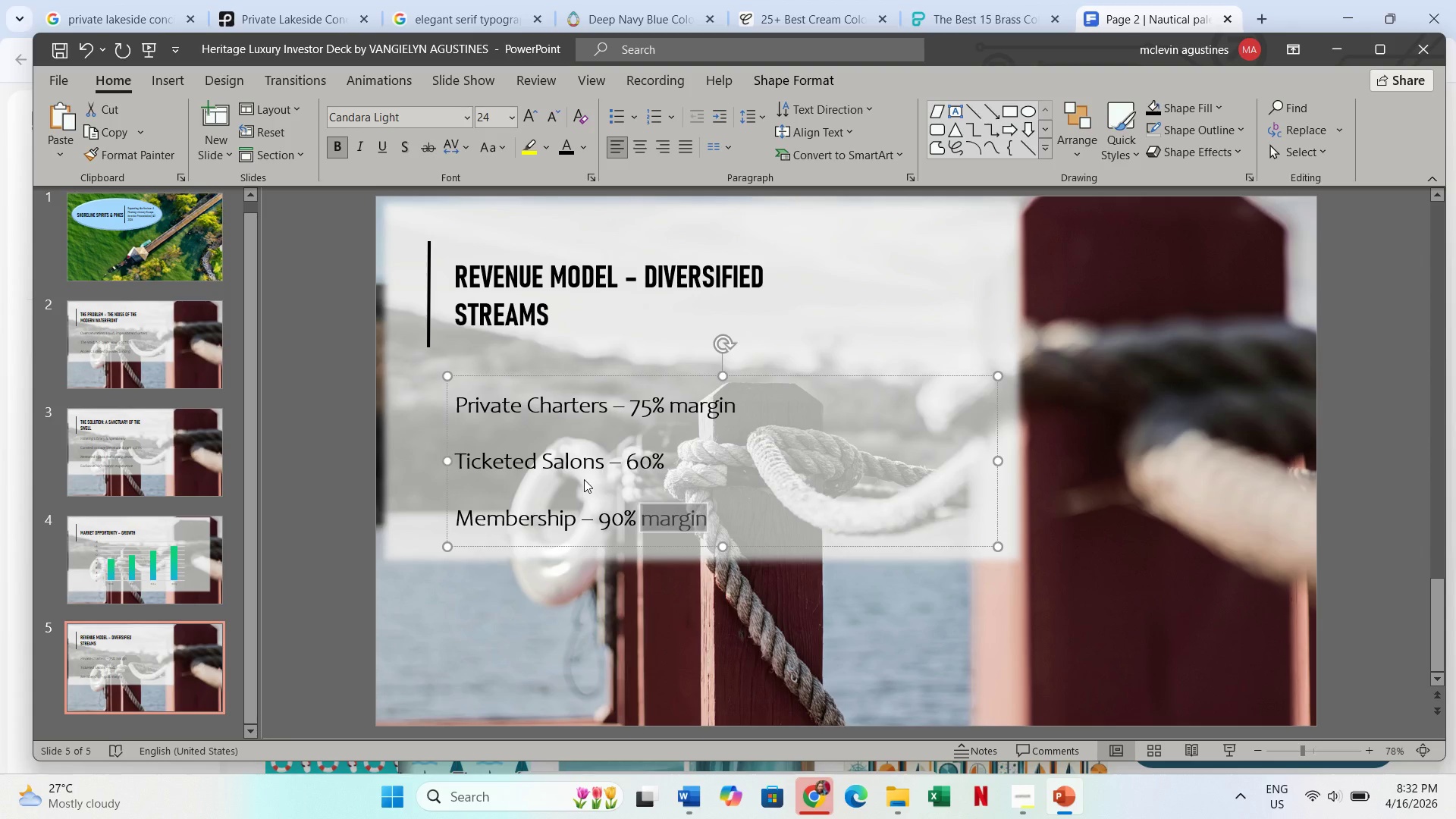 
key(Control+C)
 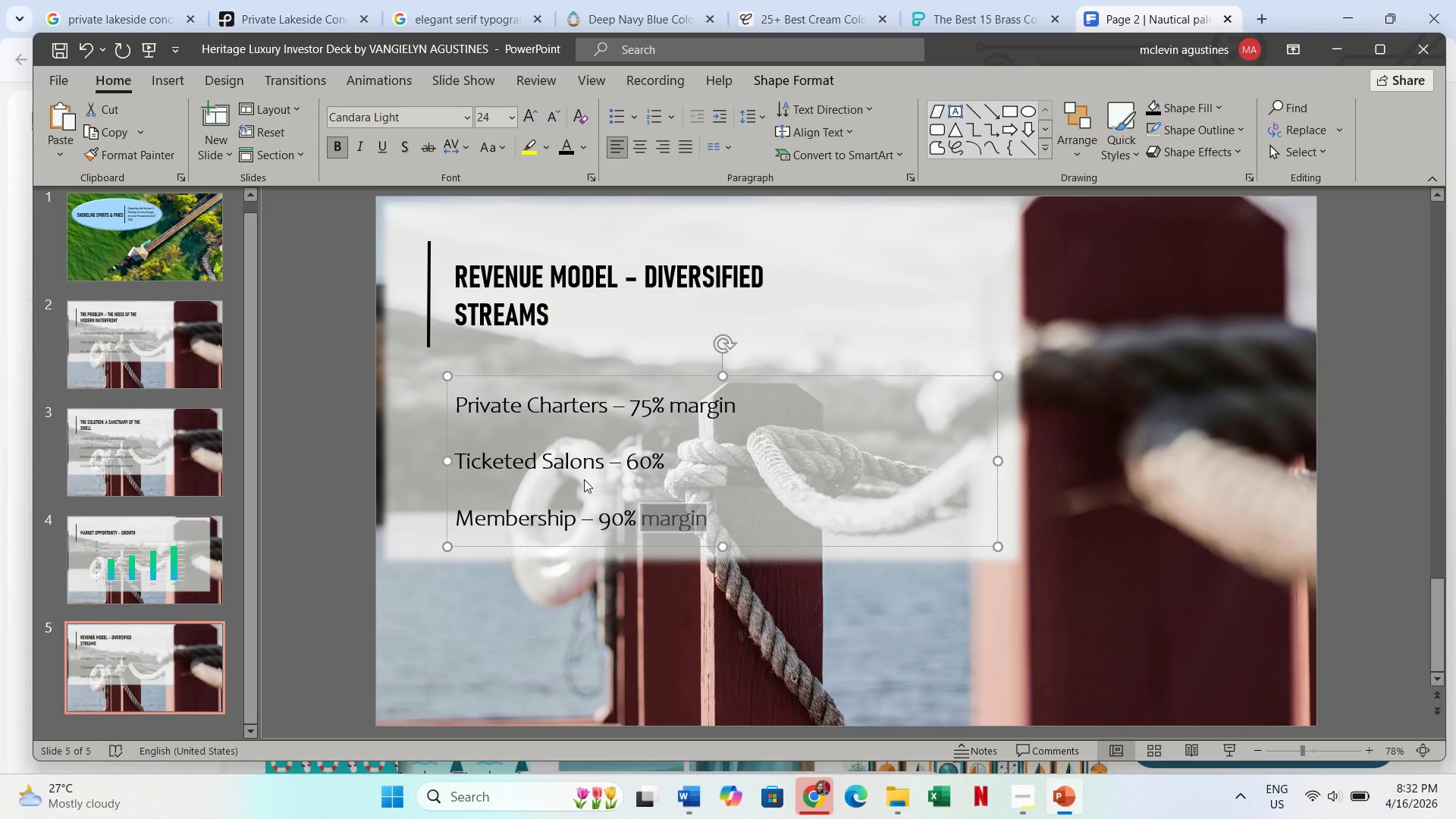 
key(ArrowUp)
 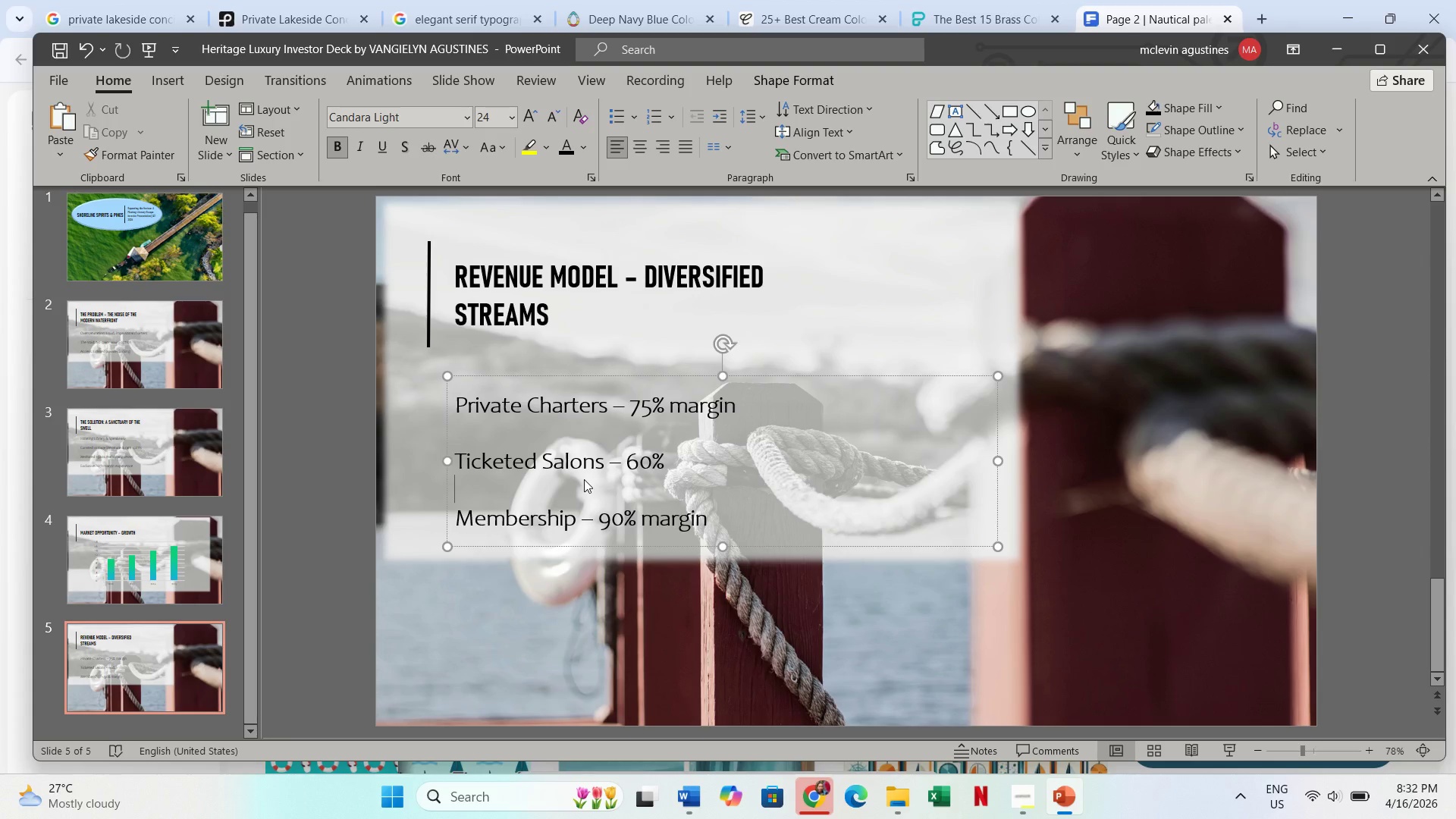 
key(ArrowUp)
 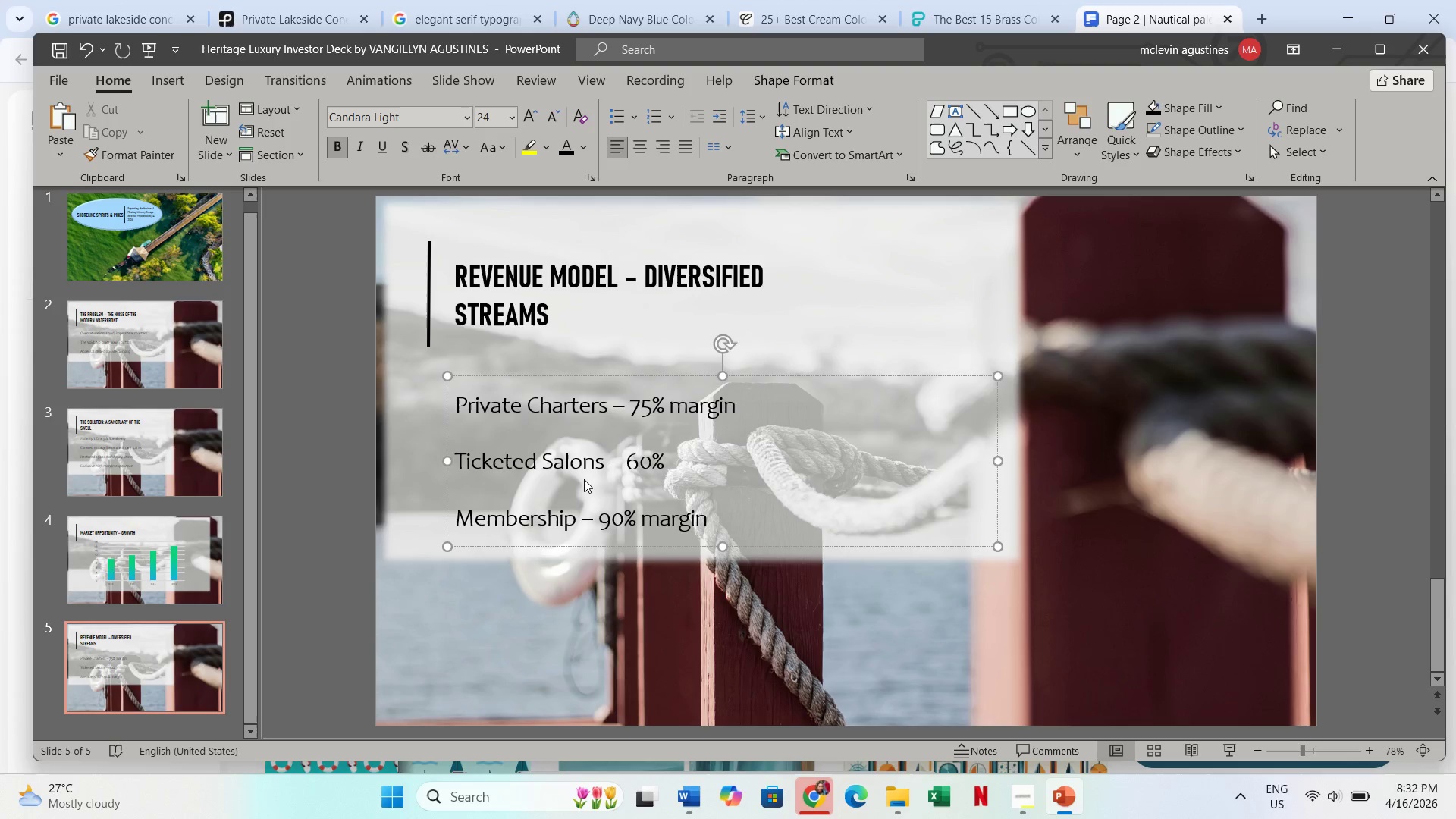 
key(Control+ArrowRight)
 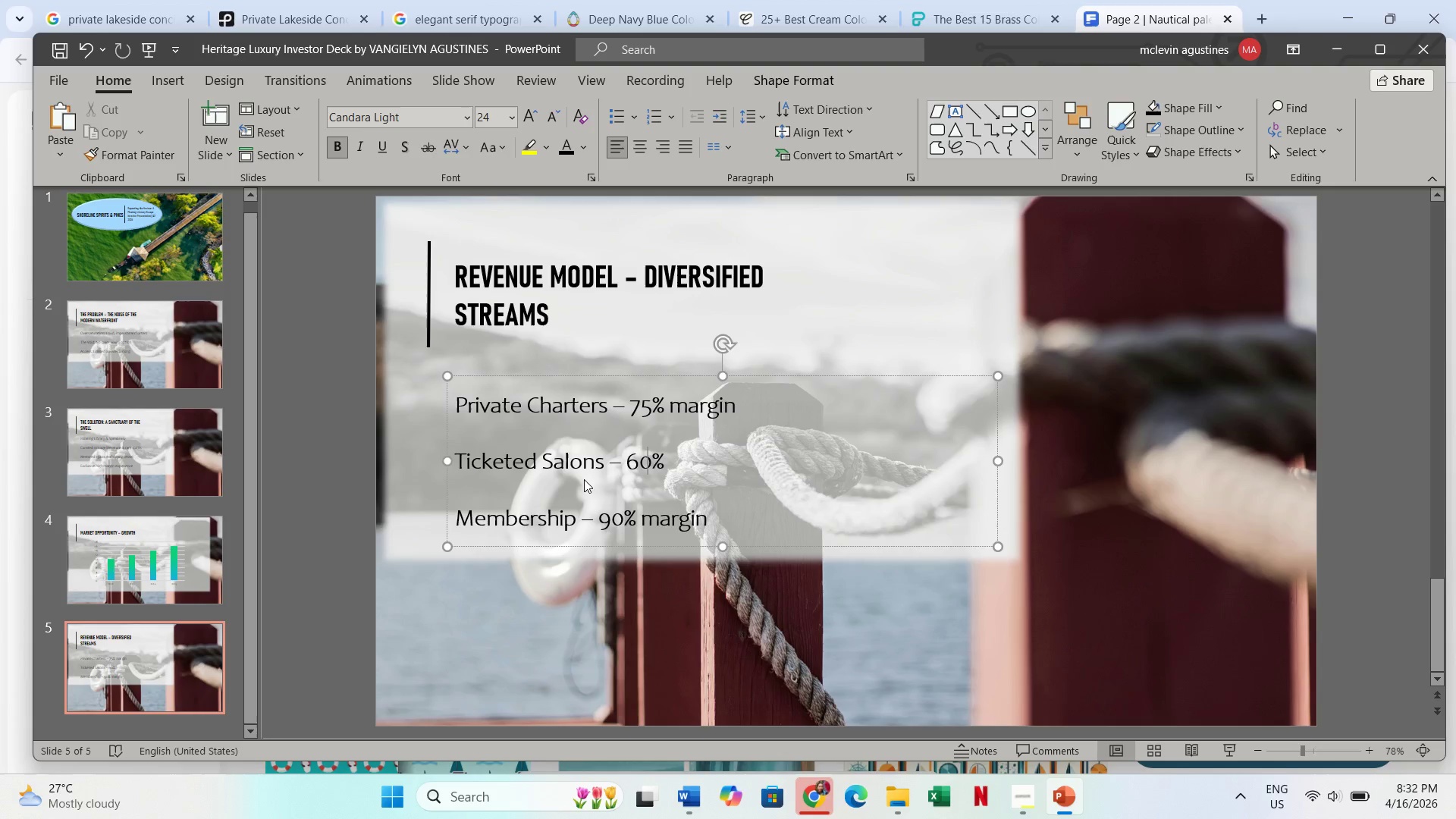 
key(Control+ArrowRight)
 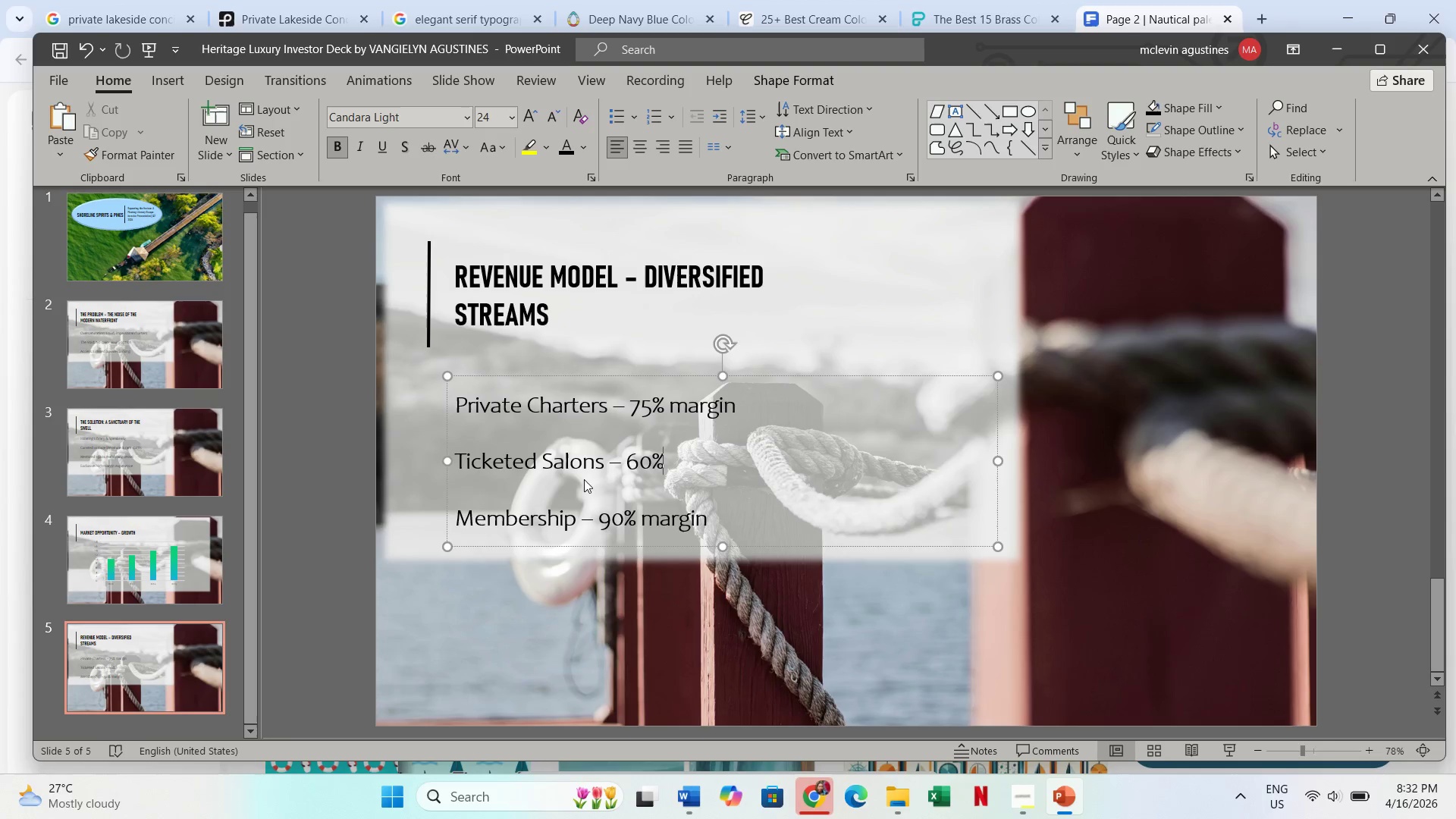 
key(Space)
 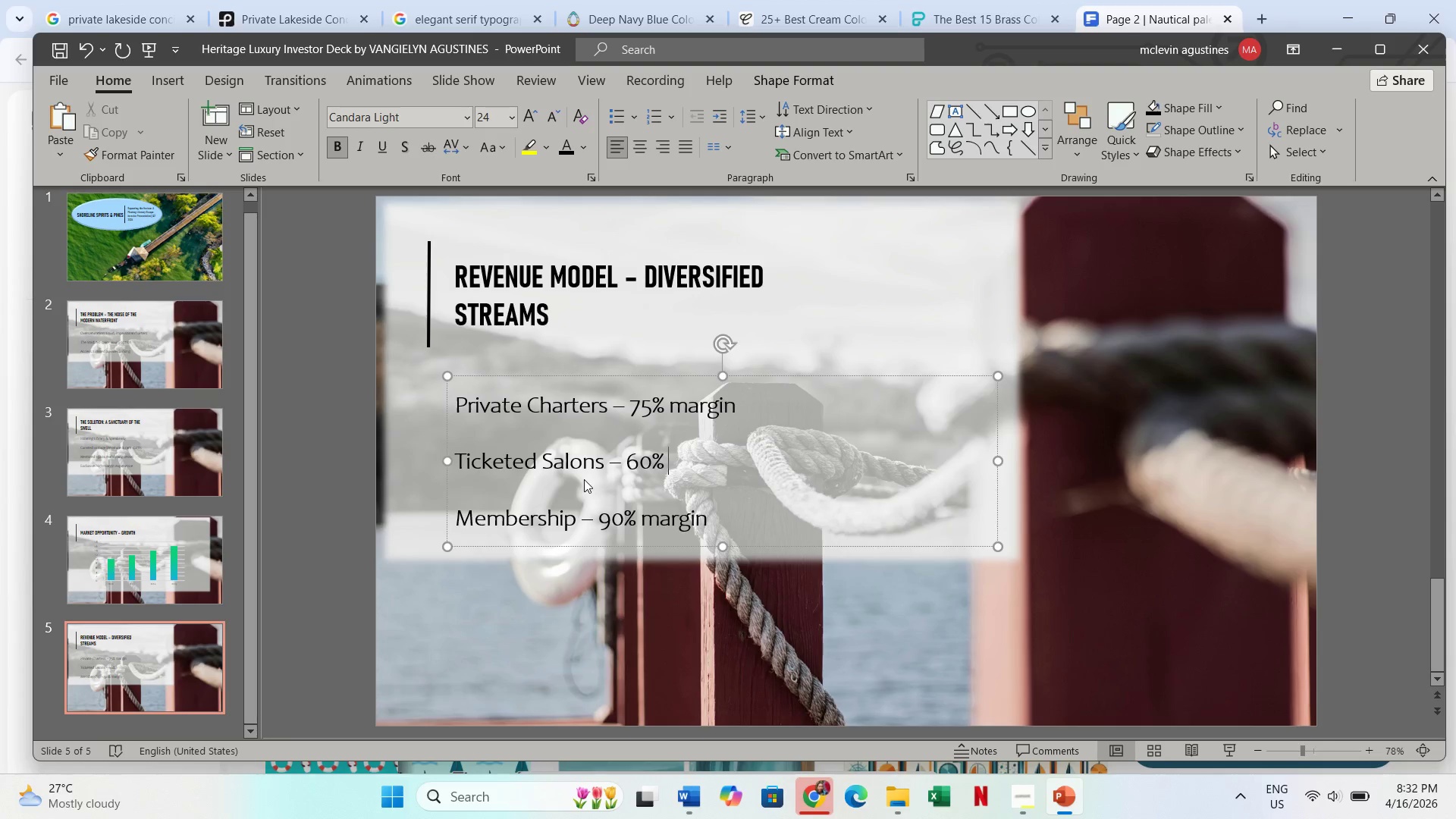 
key(Control+V)
 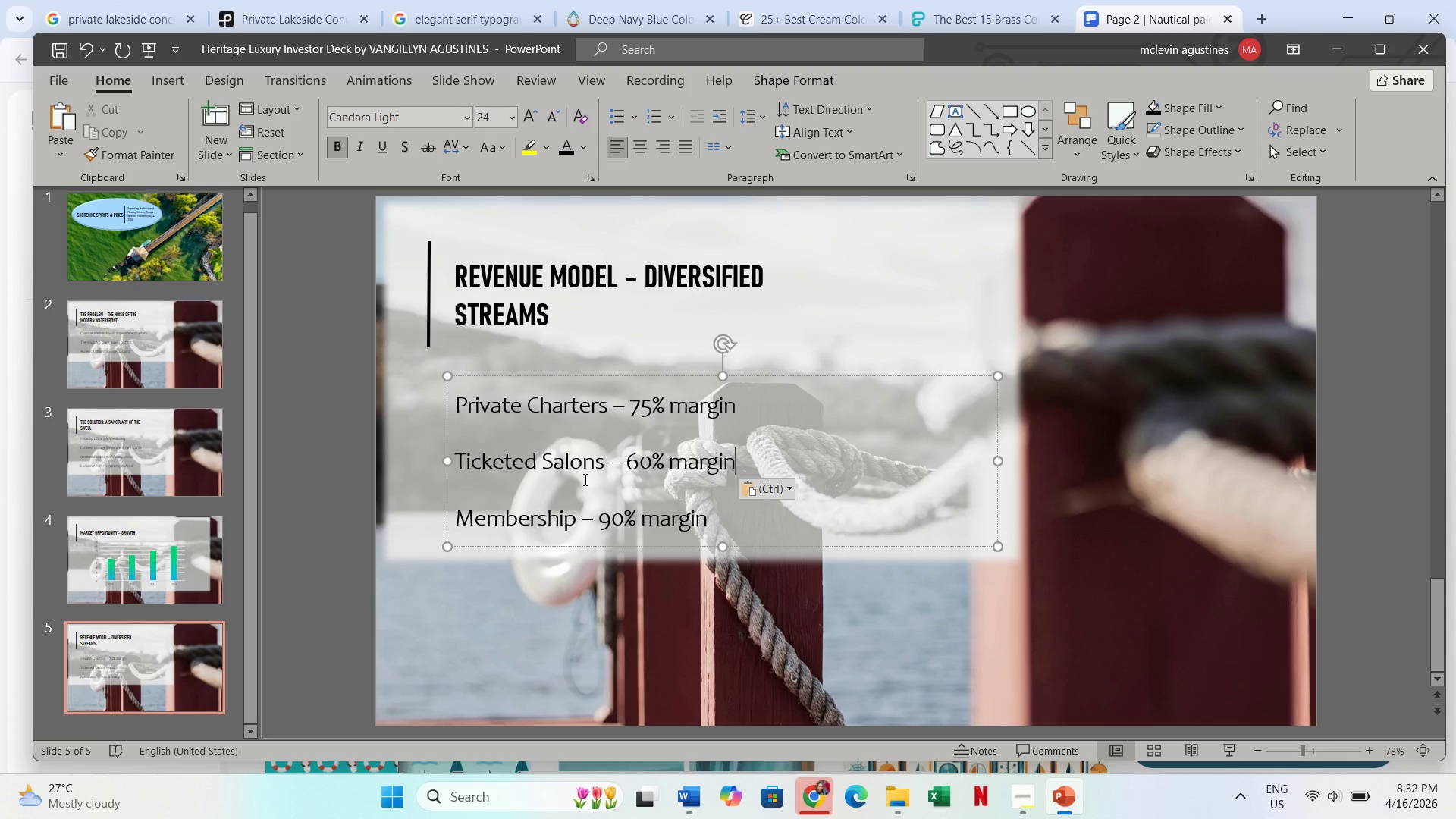 
key(Control+S)
 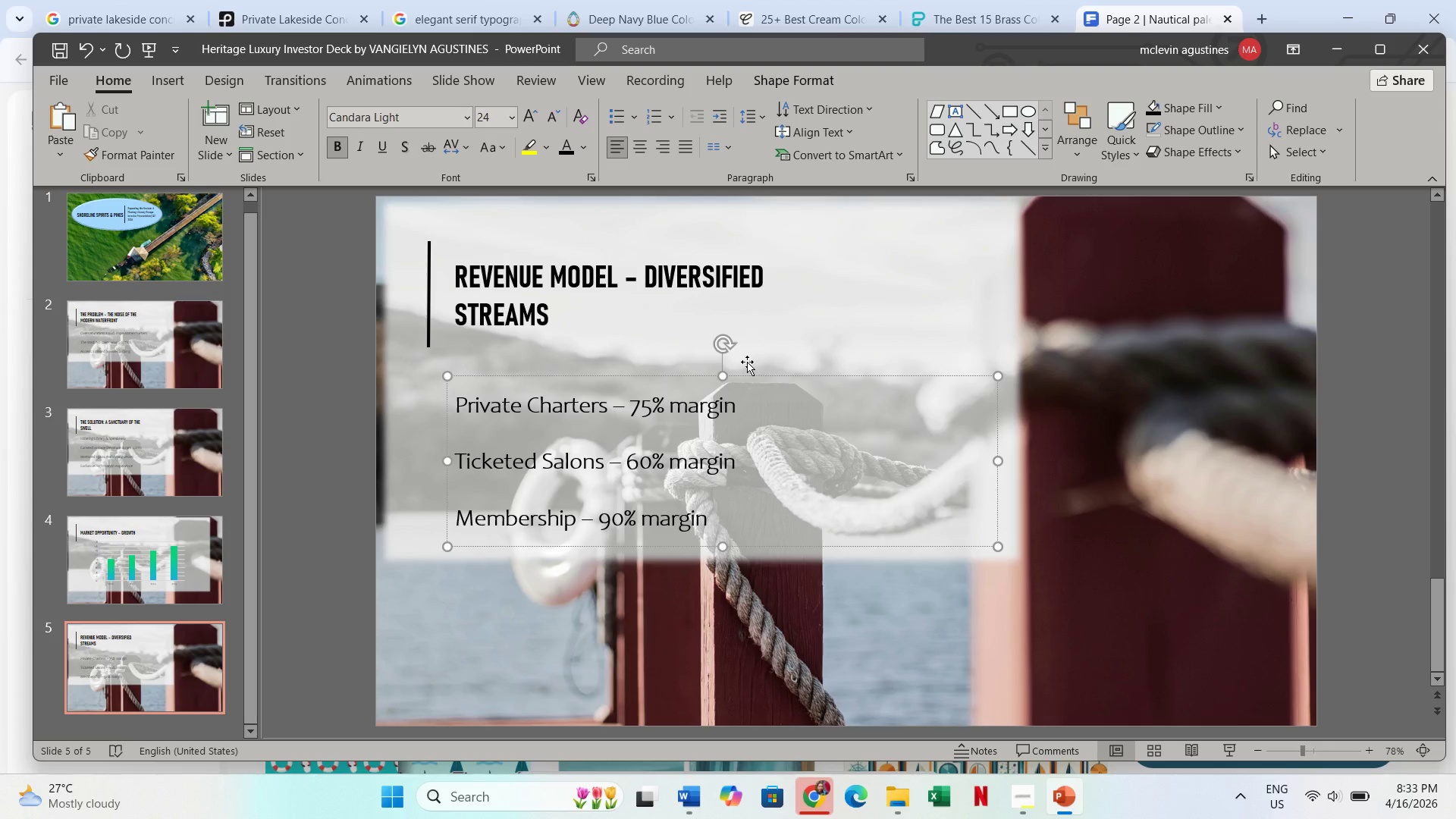 
key(Escape)
 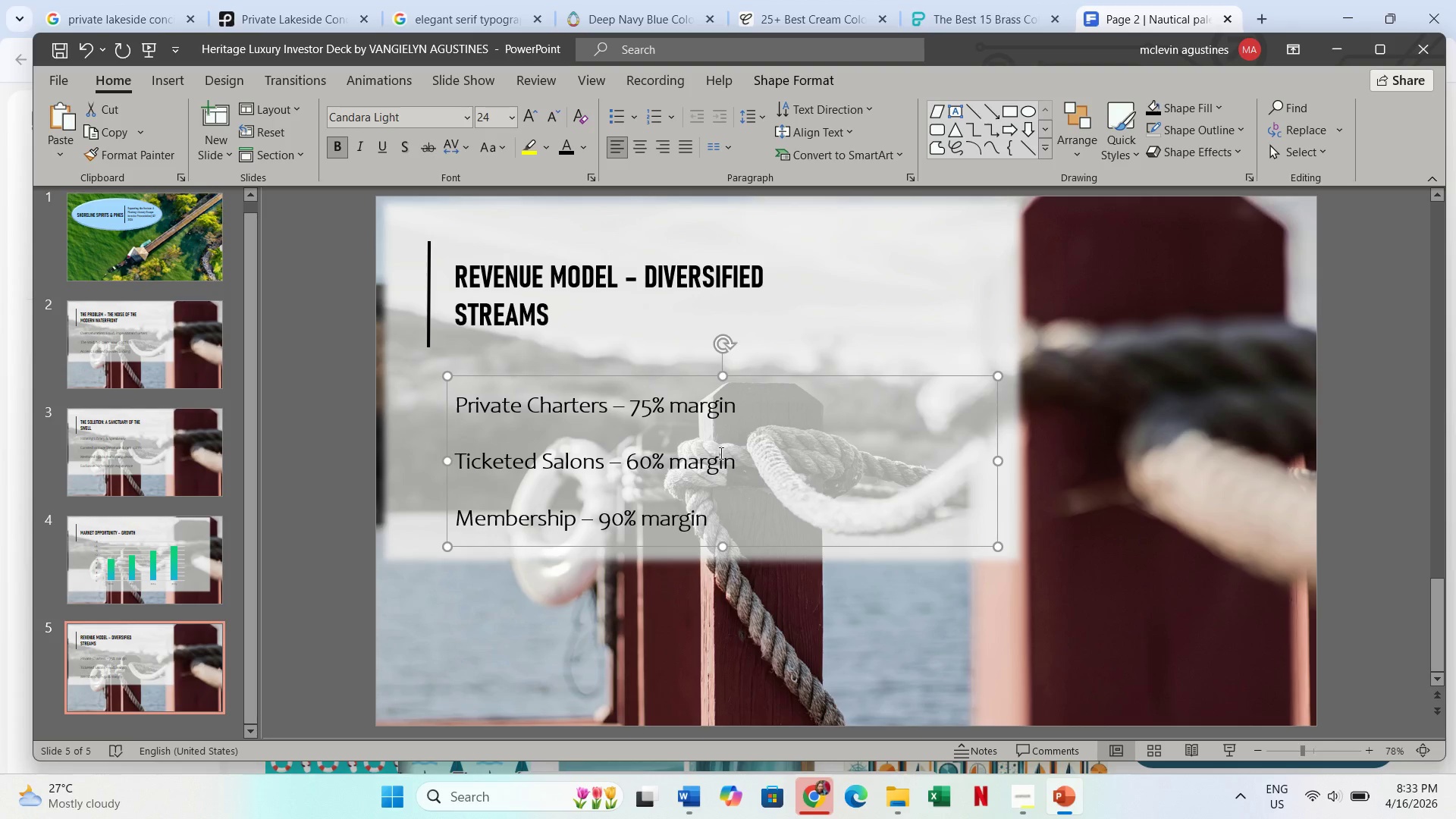 
key(Escape)
 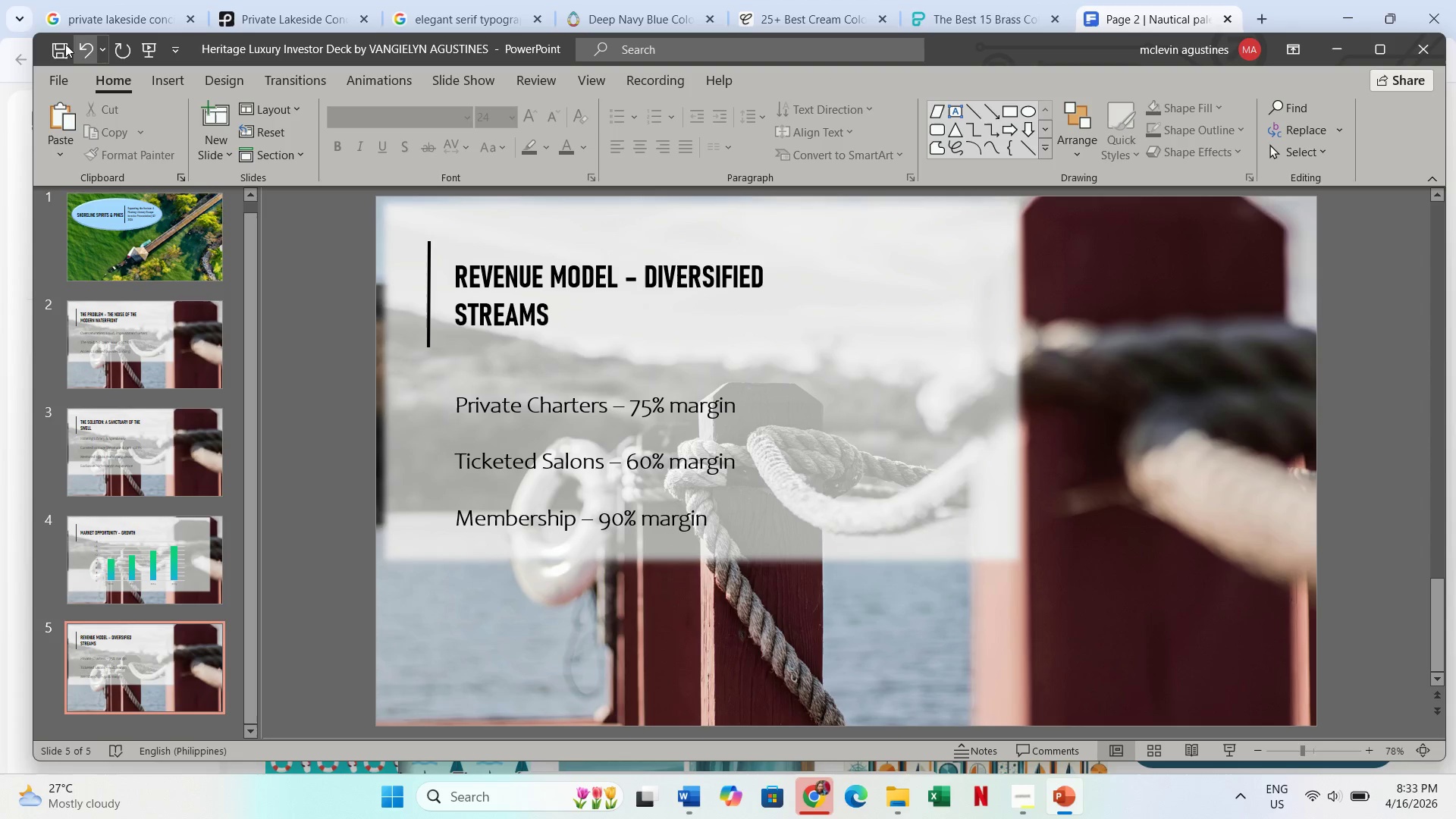 
left_click([55, 45])
 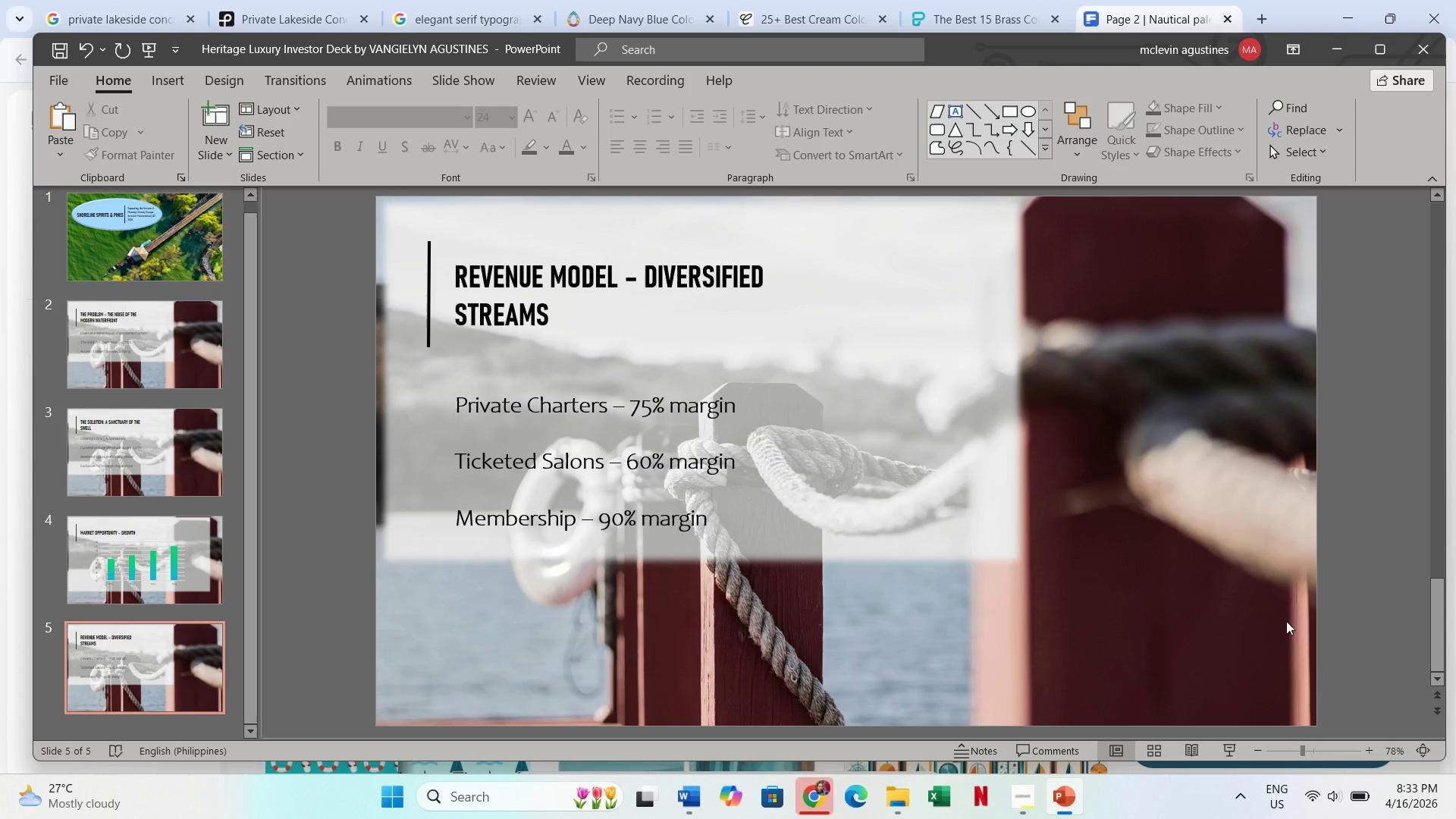 
wait(5.39)
 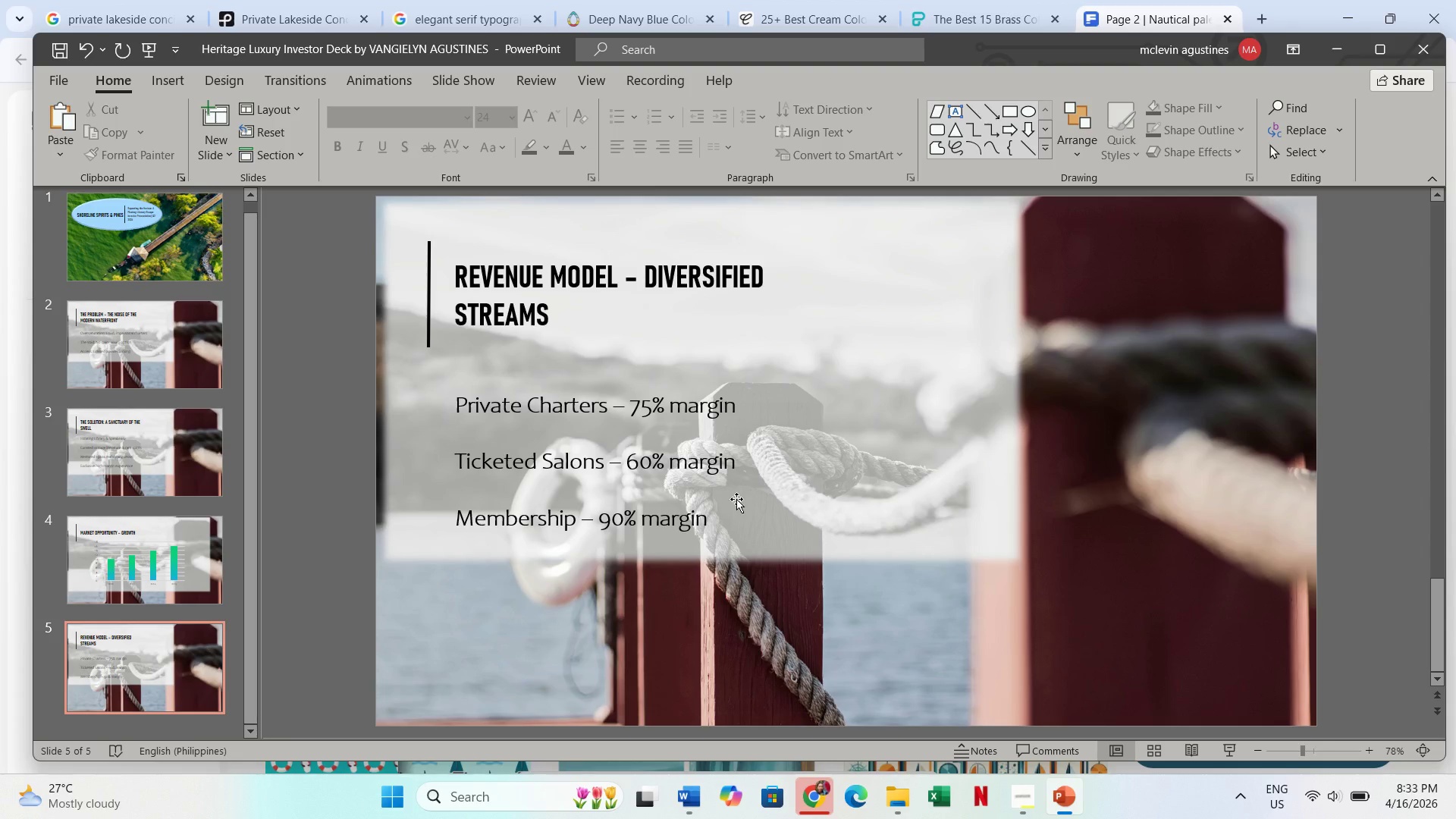 
left_click([502, 409])
 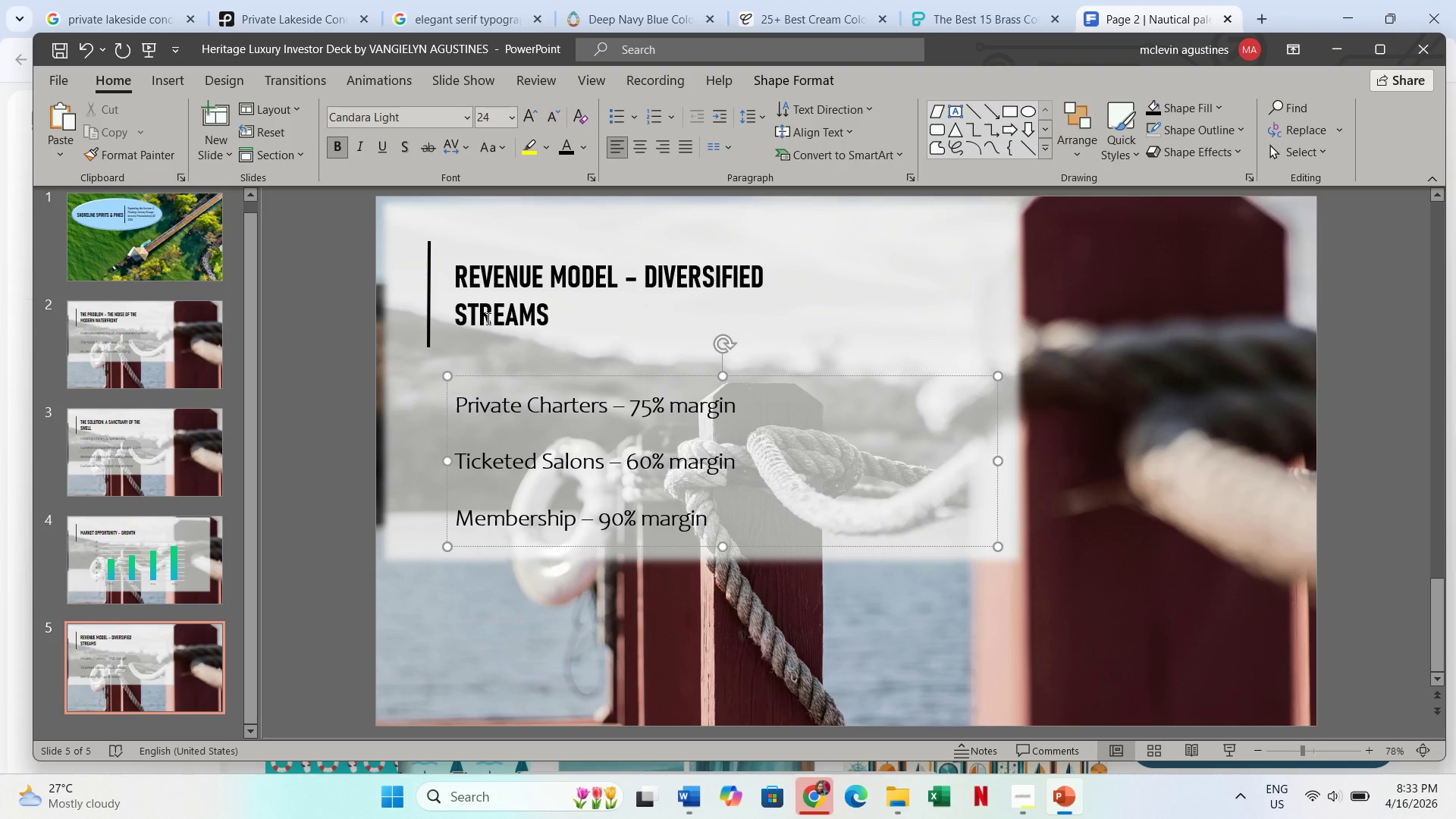 
hold_key(key=ShiftLeft, duration=4.16)
left_click([487, 318])
 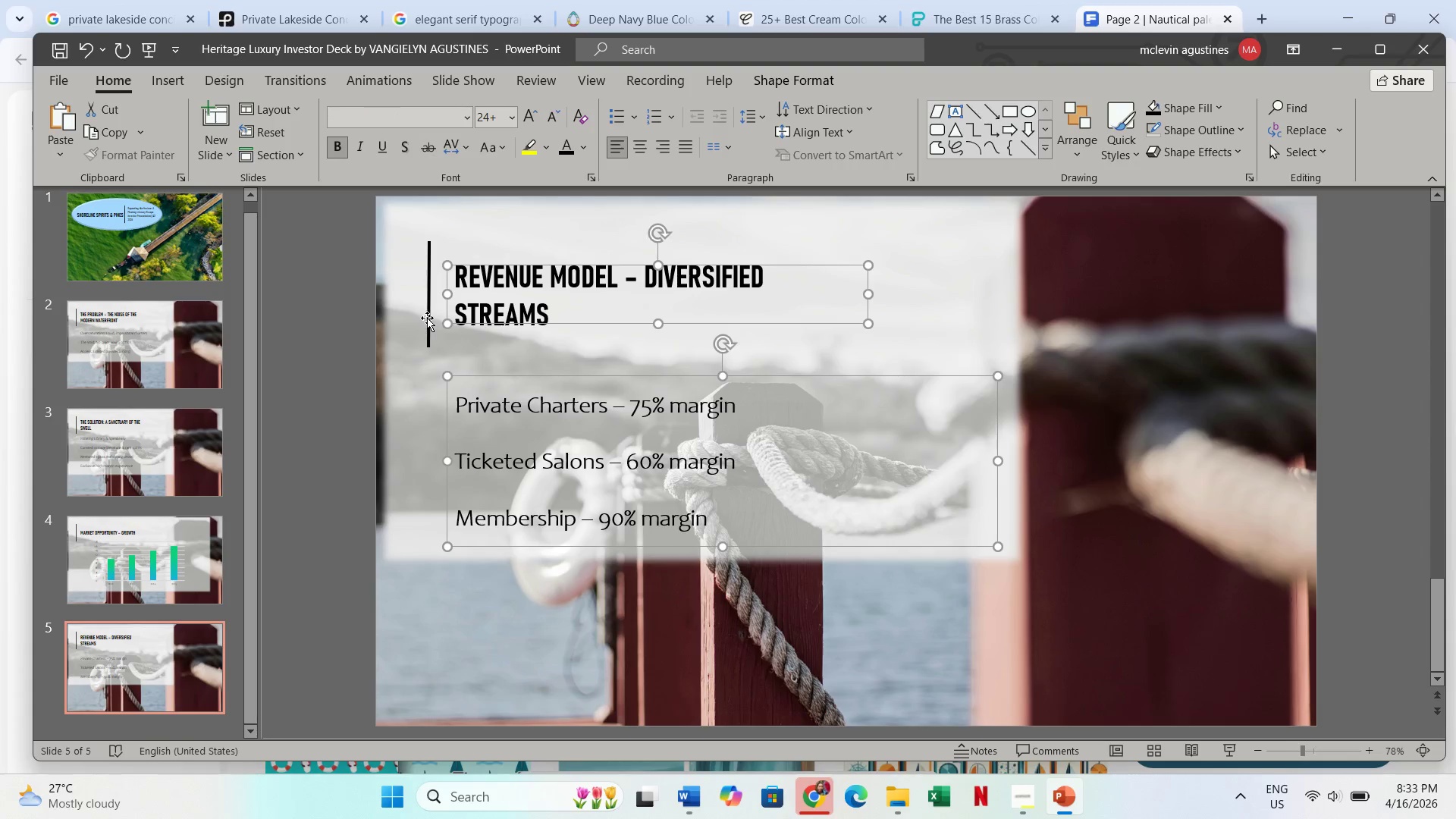 
left_click([428, 318])
 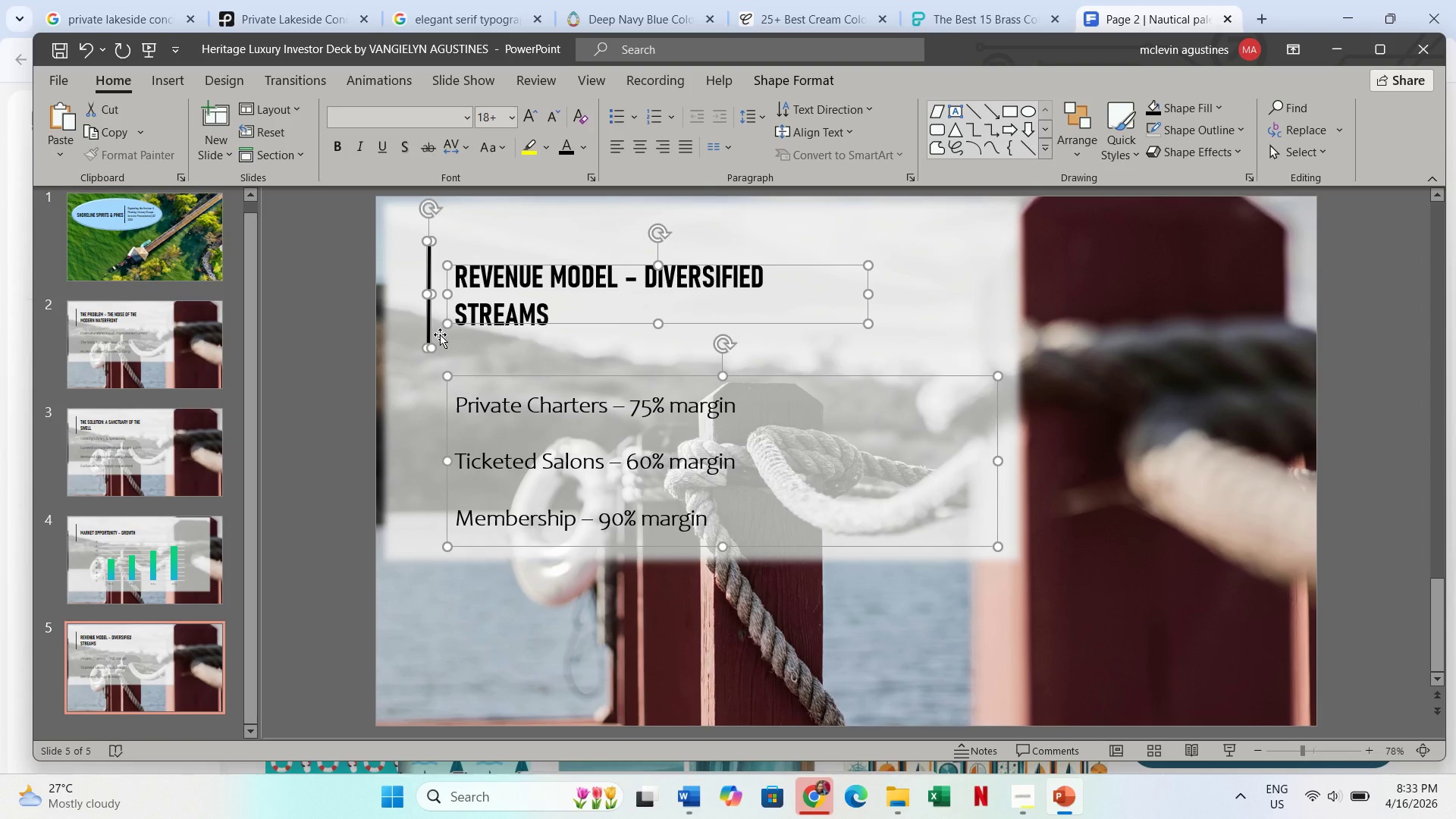 
left_click([441, 335])
 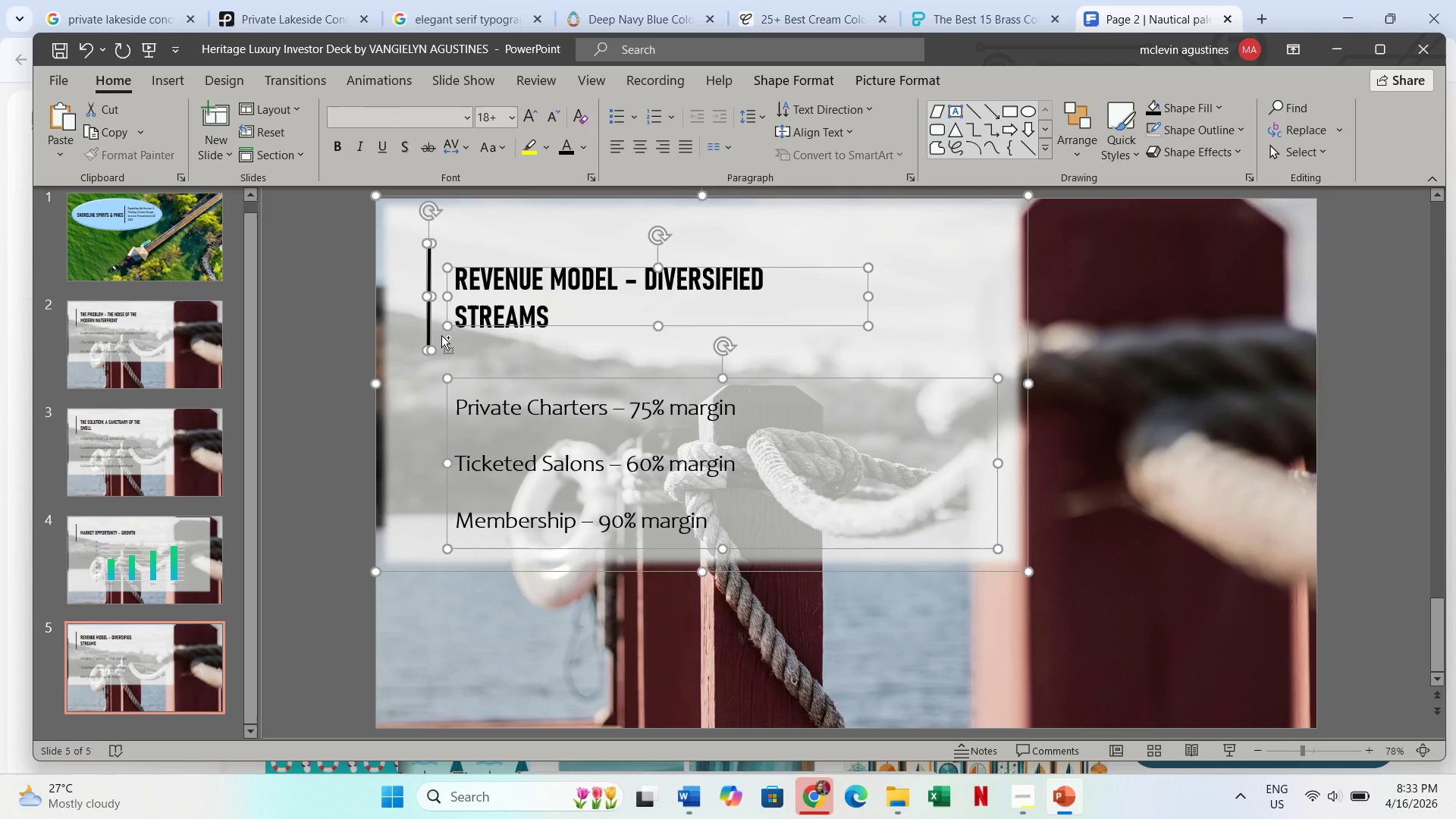 
key(Control+C)
 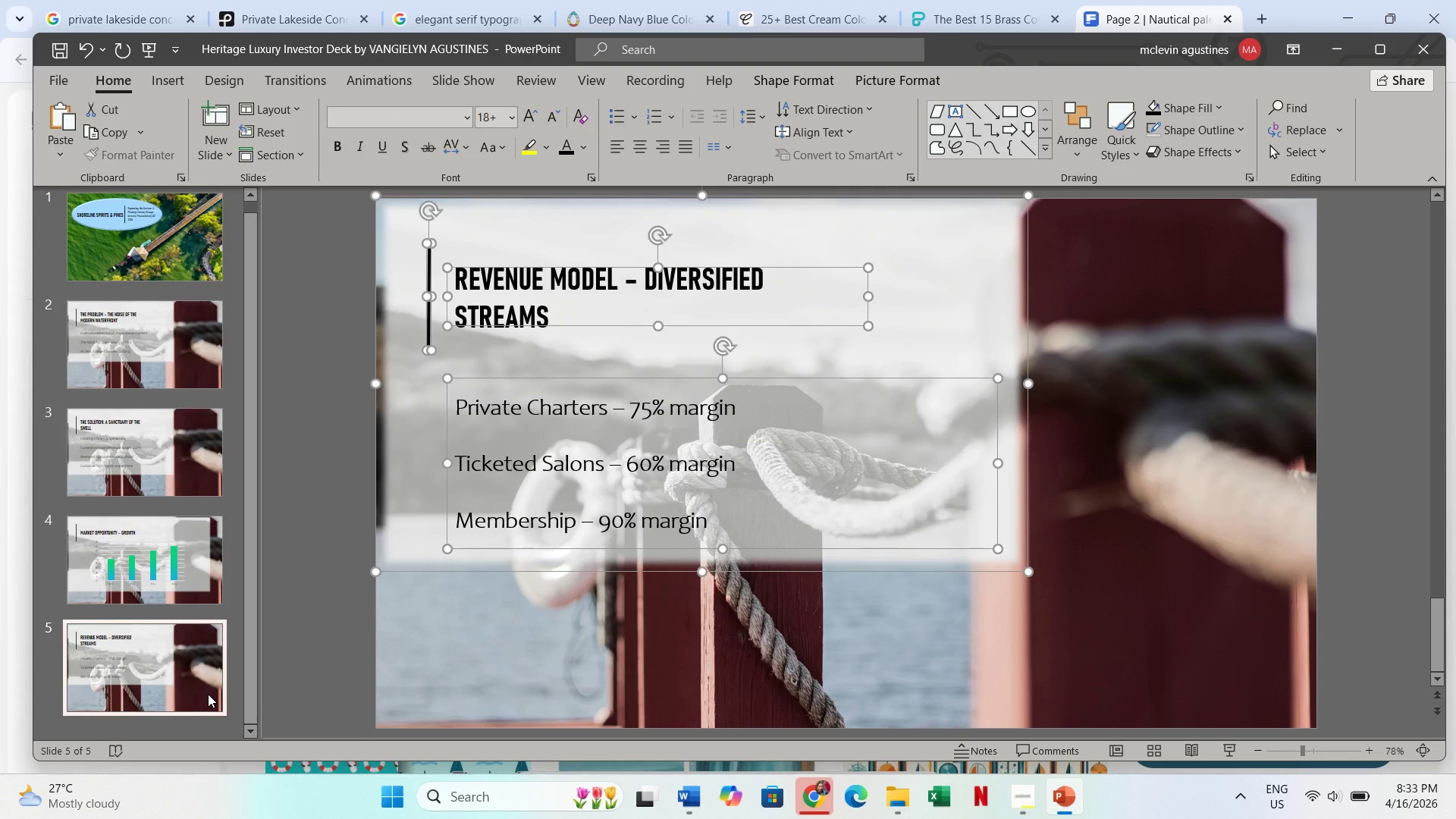 
left_click([207, 694])
 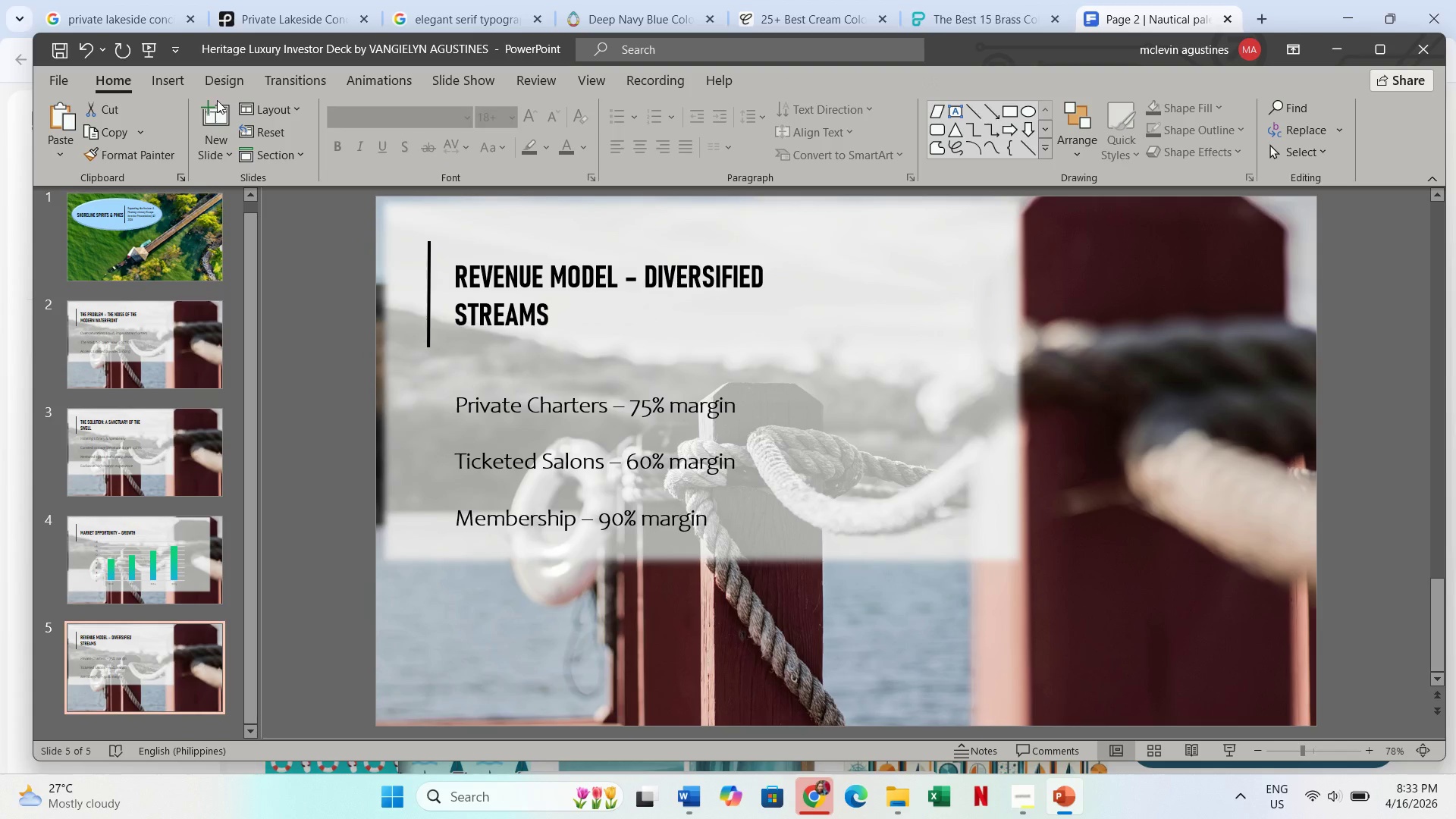 
left_click([217, 111])
 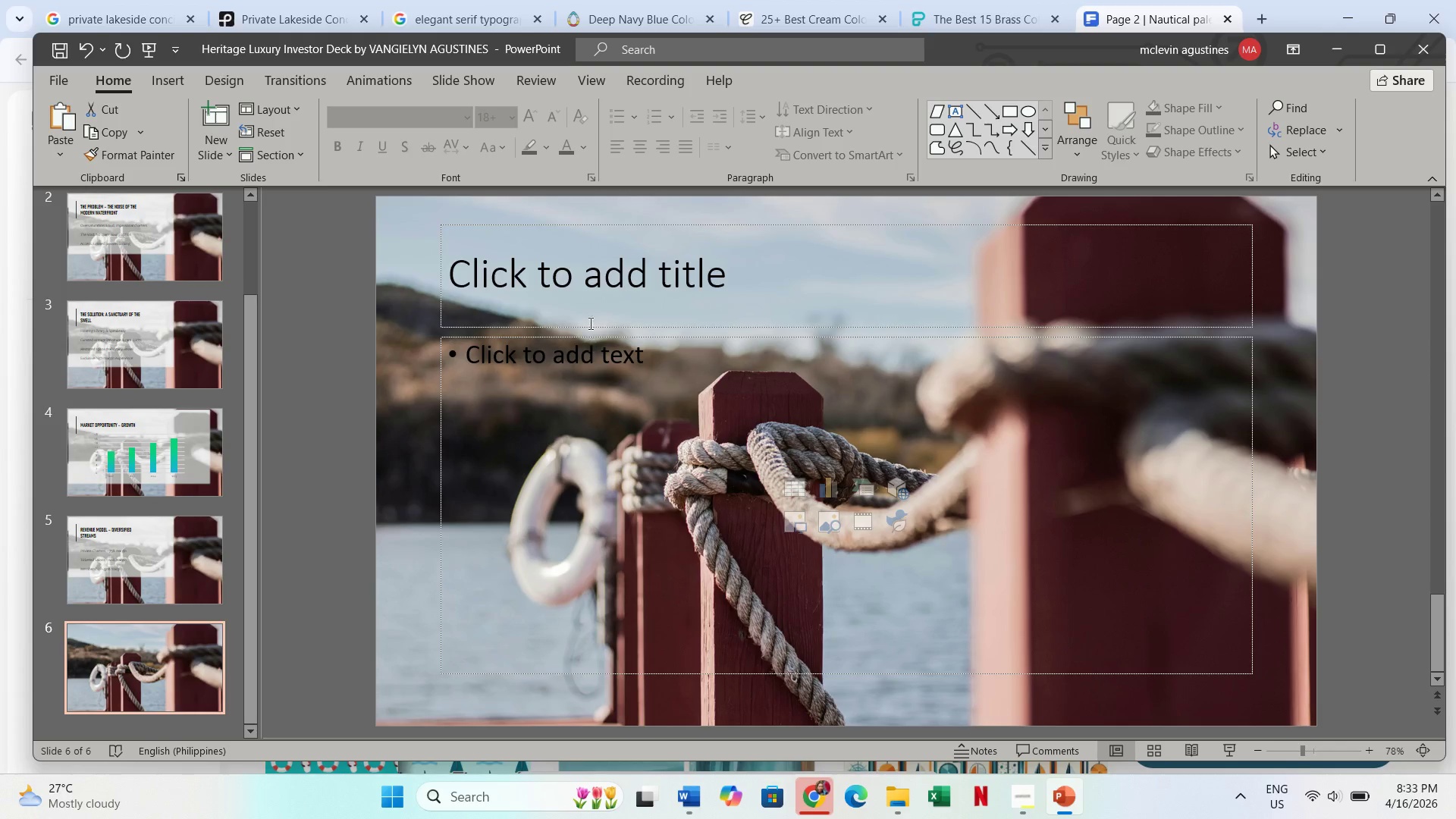 
left_click([578, 365])
 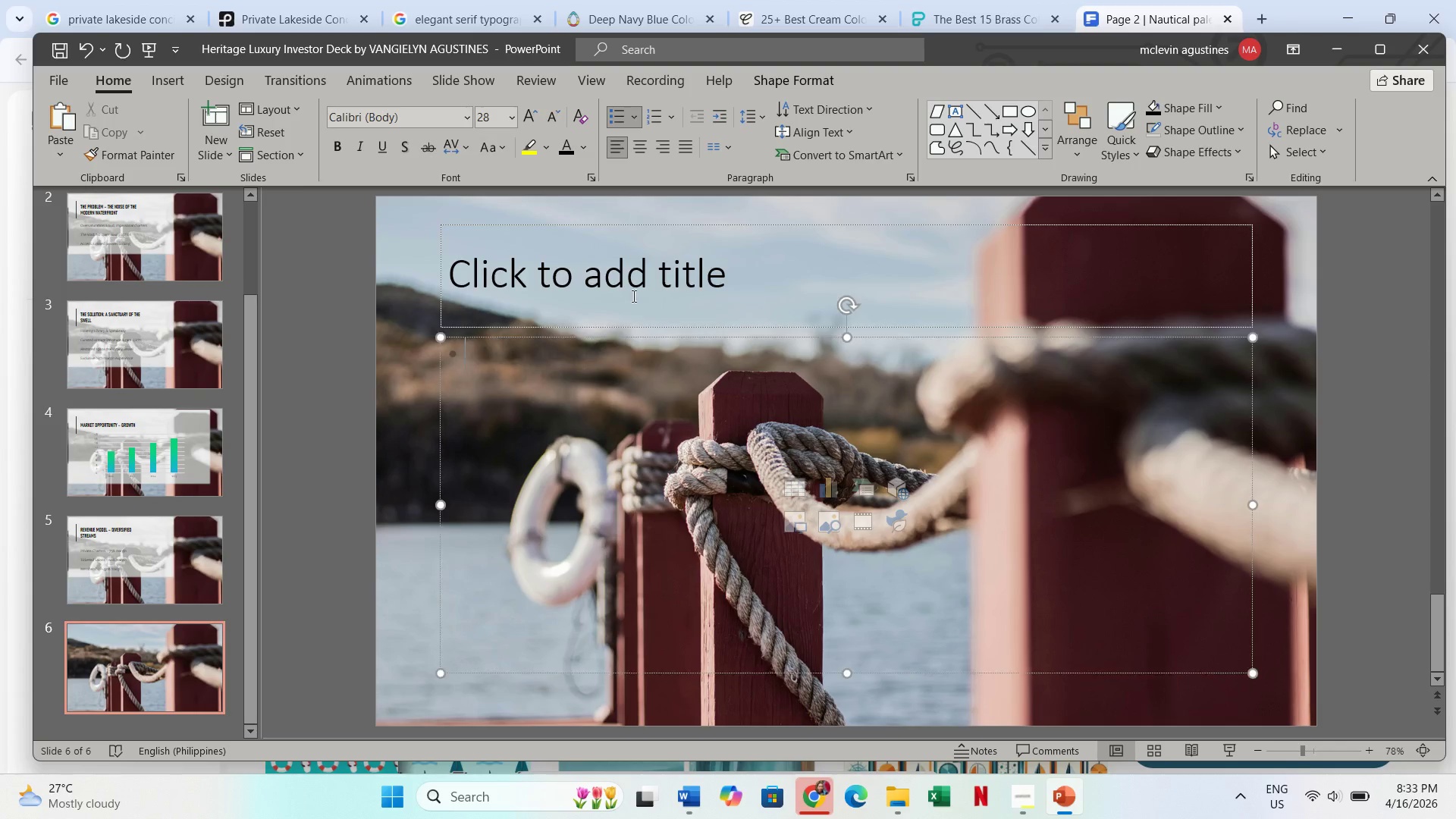 
hold_key(key=ShiftLeft, duration=0.55)
double_click([637, 290])
 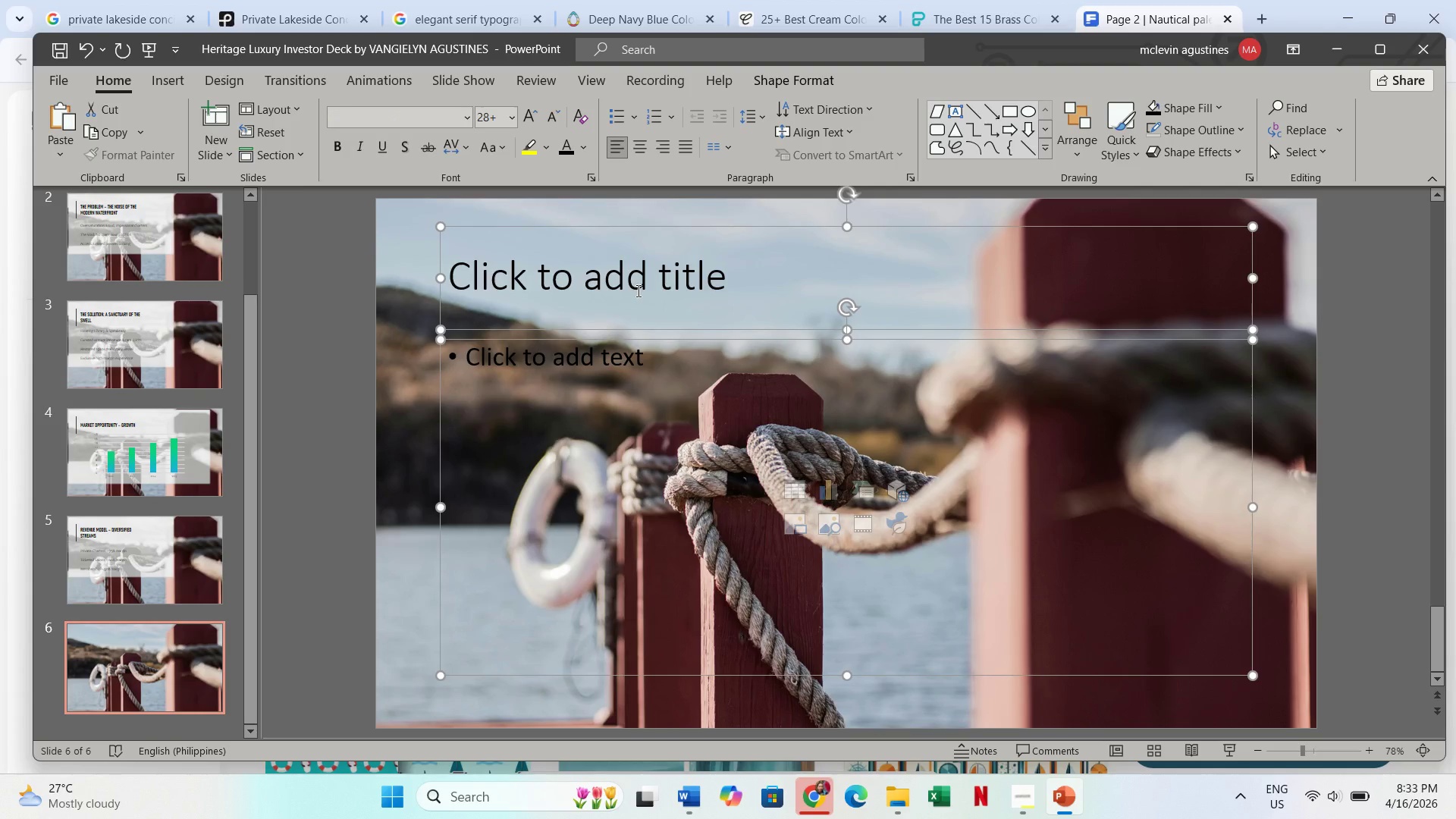 
key(Delete)
 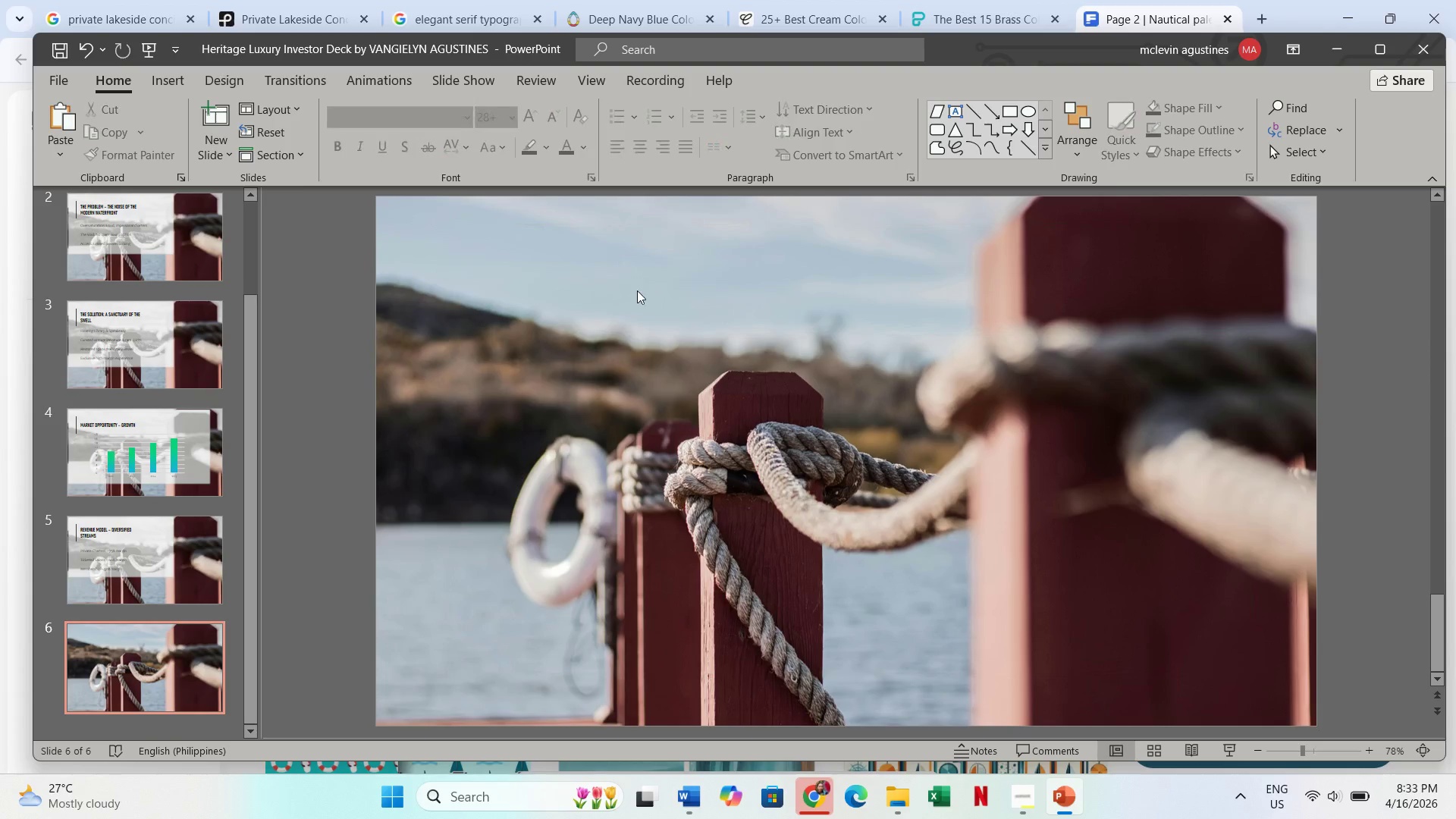 
key(Control+ControlLeft)
 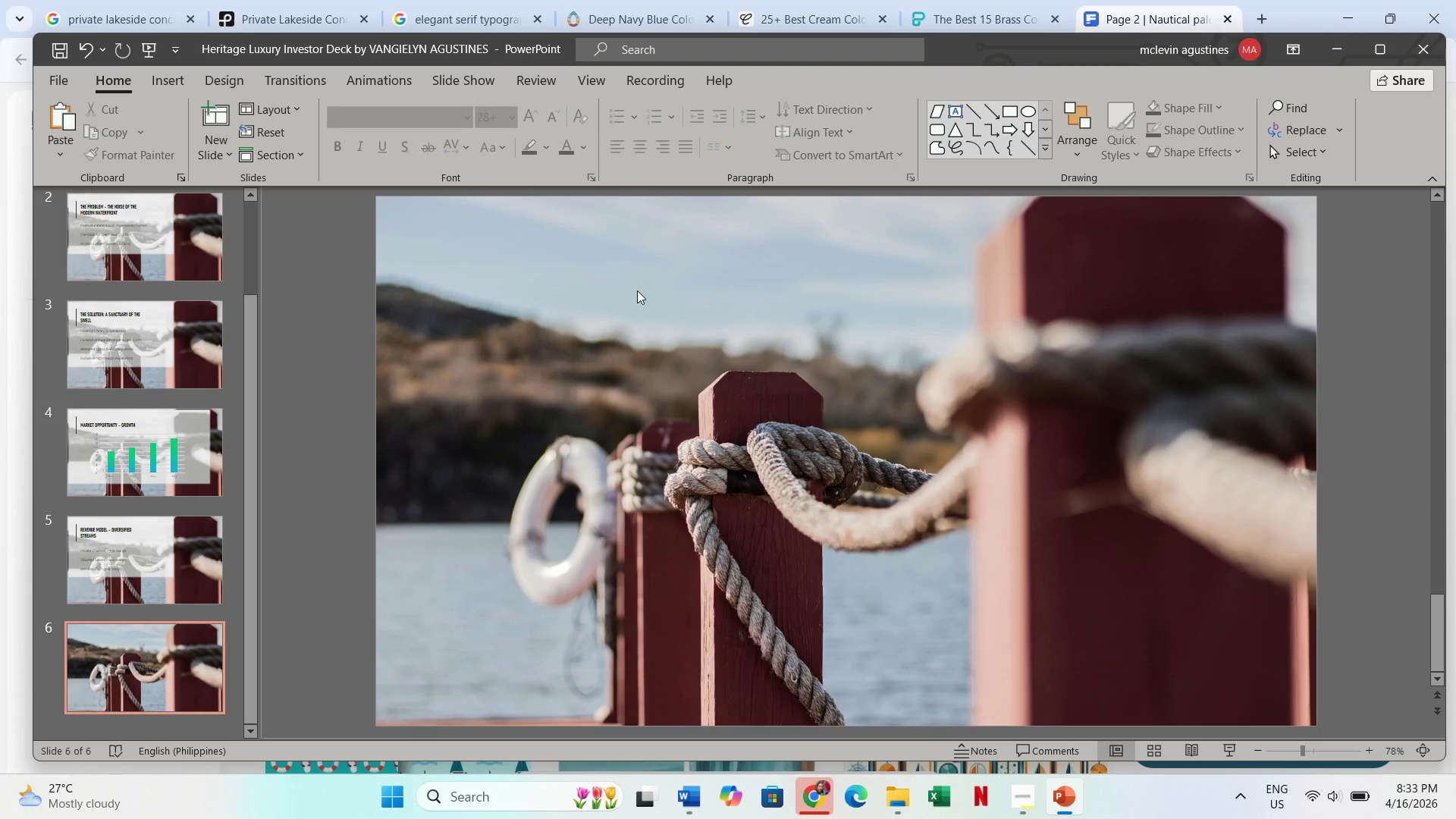 
key(Control+V)
 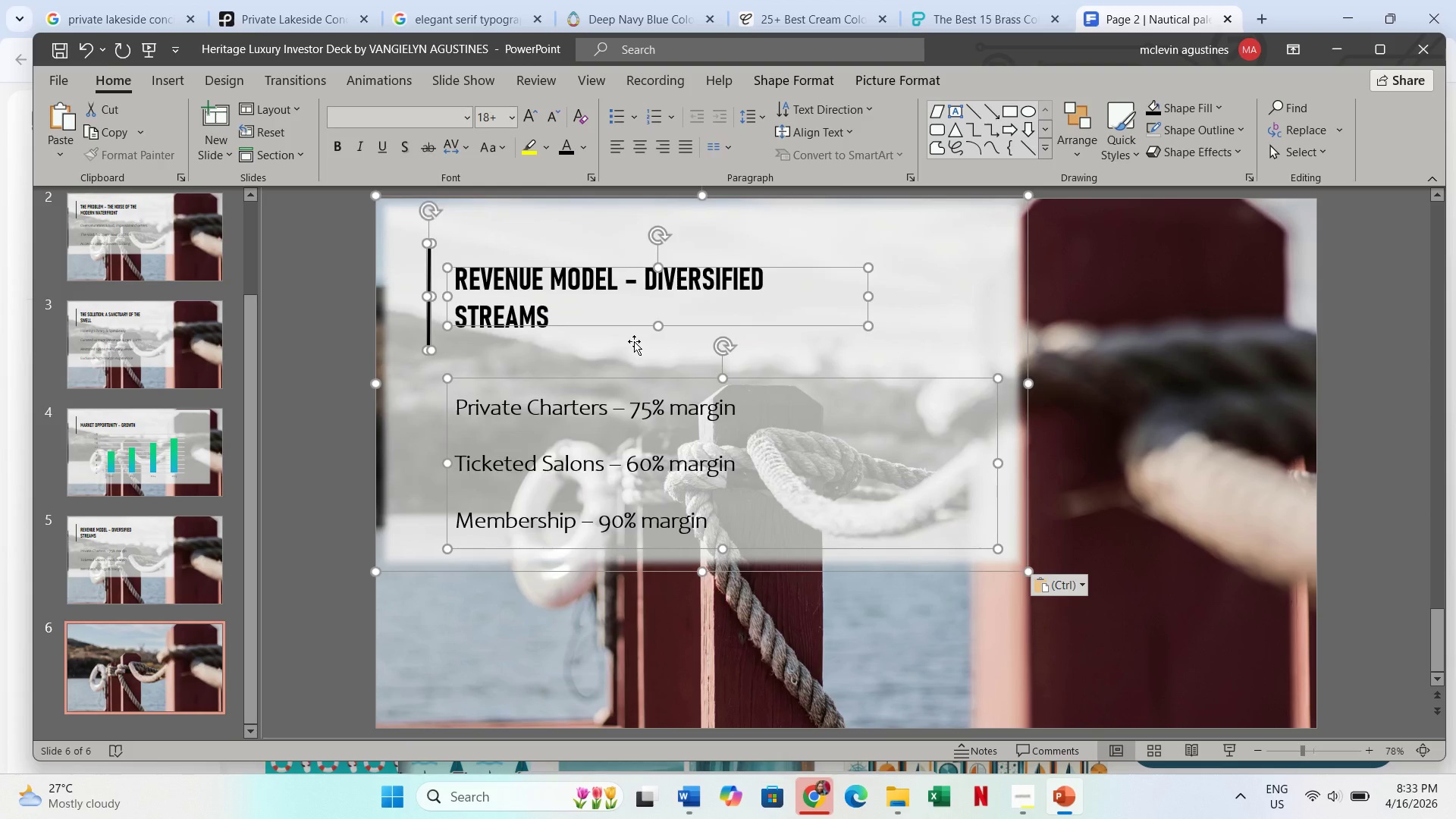 
key(Escape)
 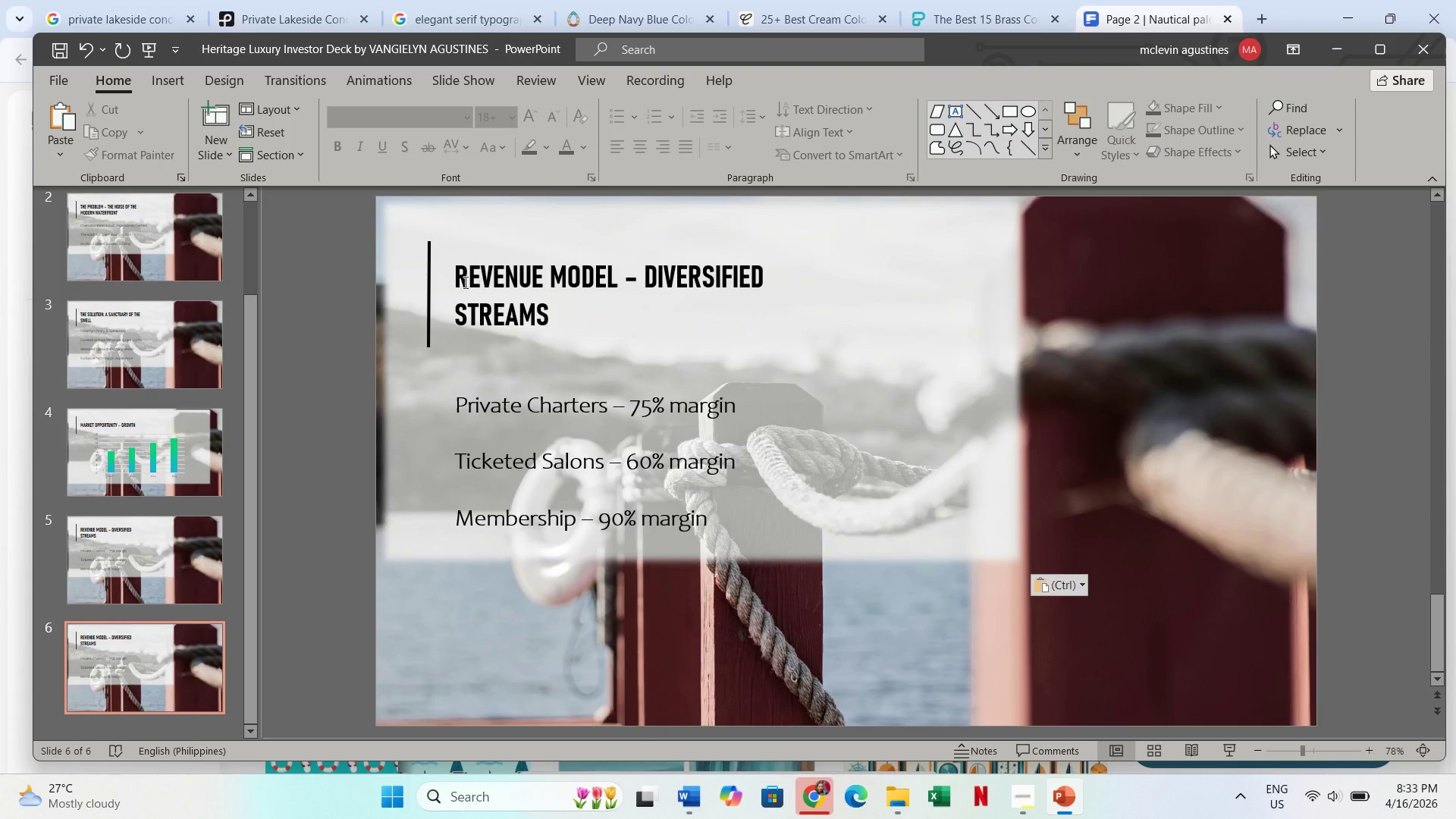 
left_click_drag(start_coordinate=[461, 281], to_coordinate=[537, 302])
 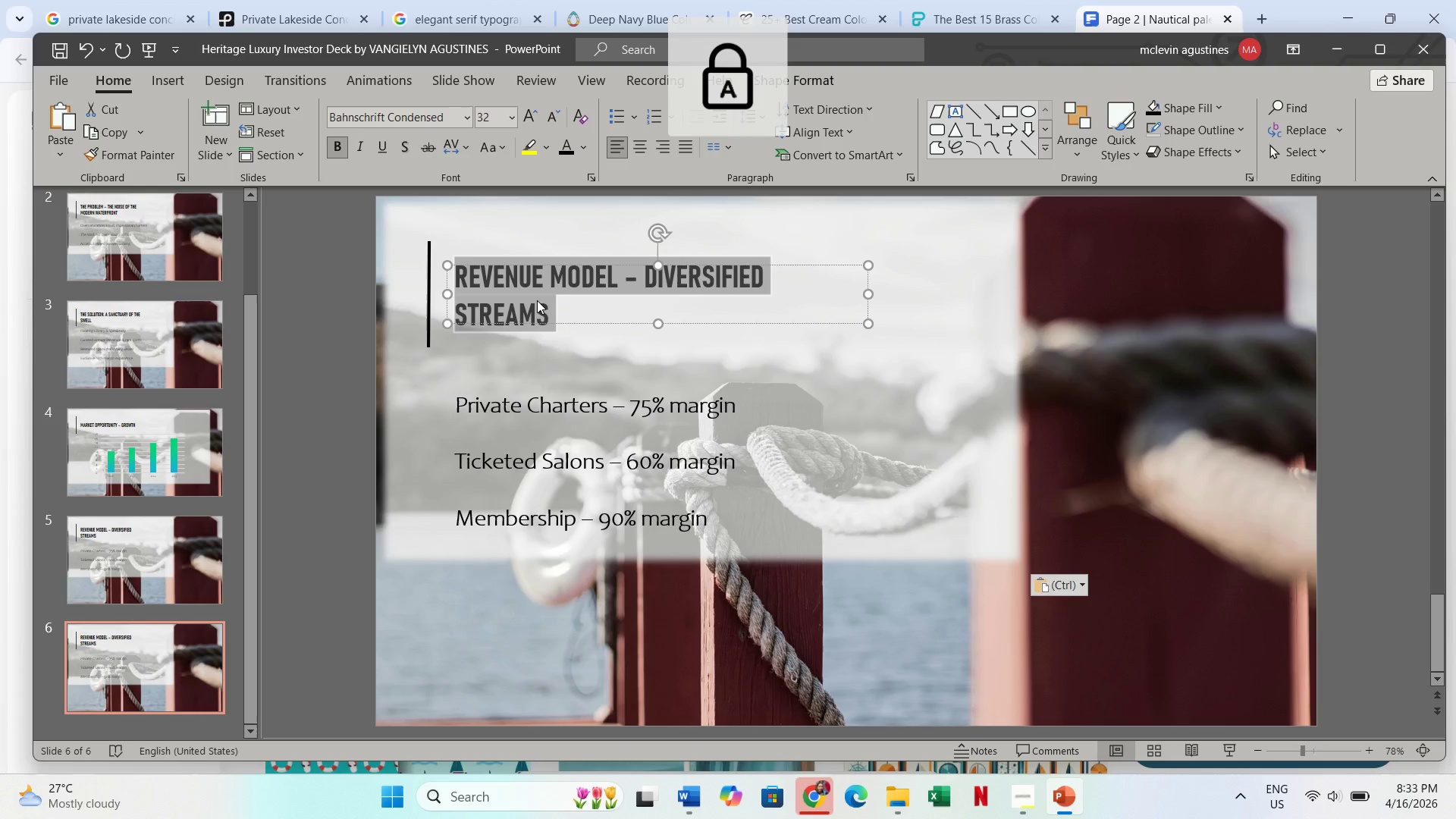 
type(TRACTION - SEASONAL BOOKING VELOCITY)
key(Escape)
key(Escape)
 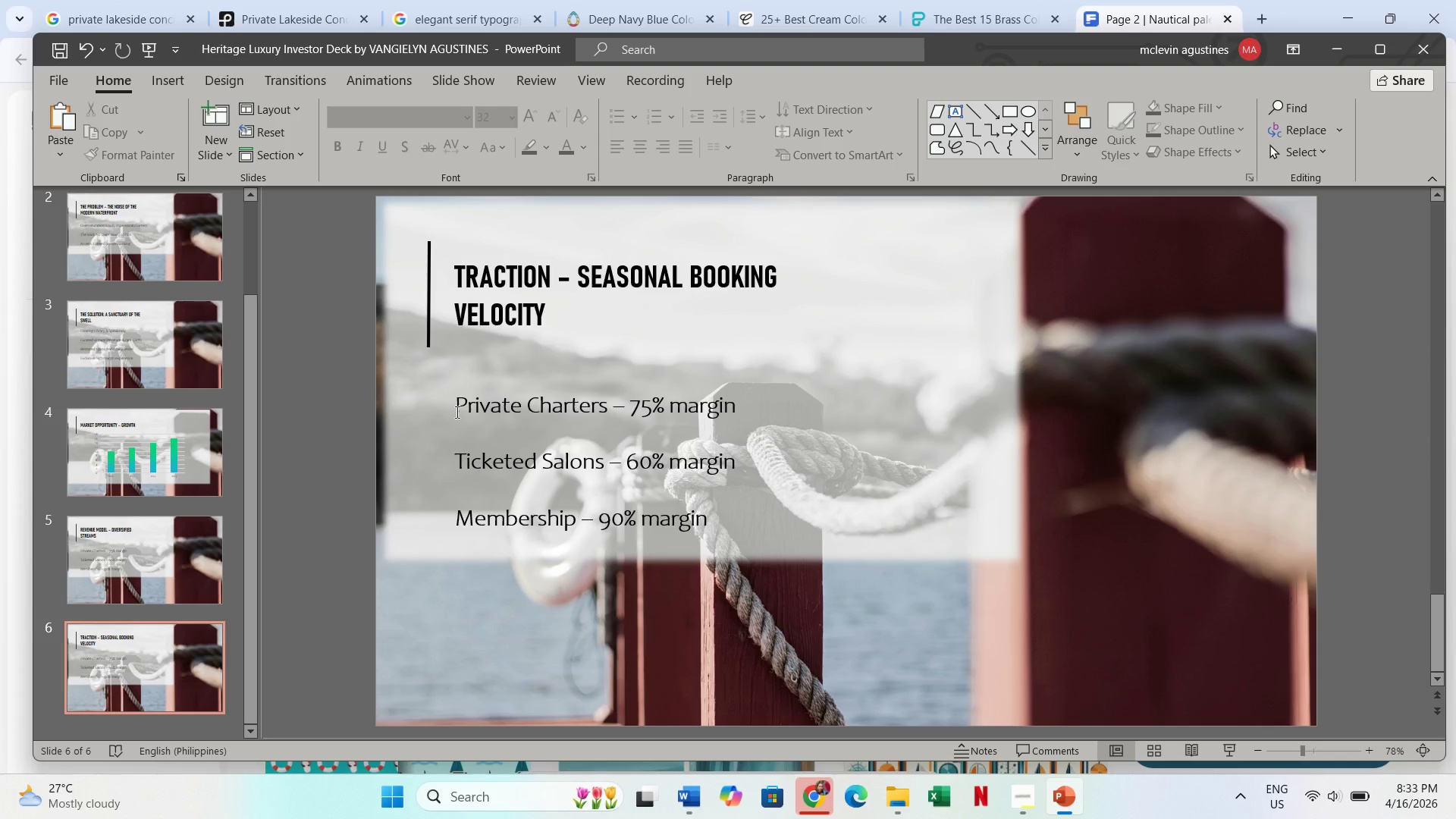 
left_click_drag(start_coordinate=[456, 411], to_coordinate=[719, 410])
 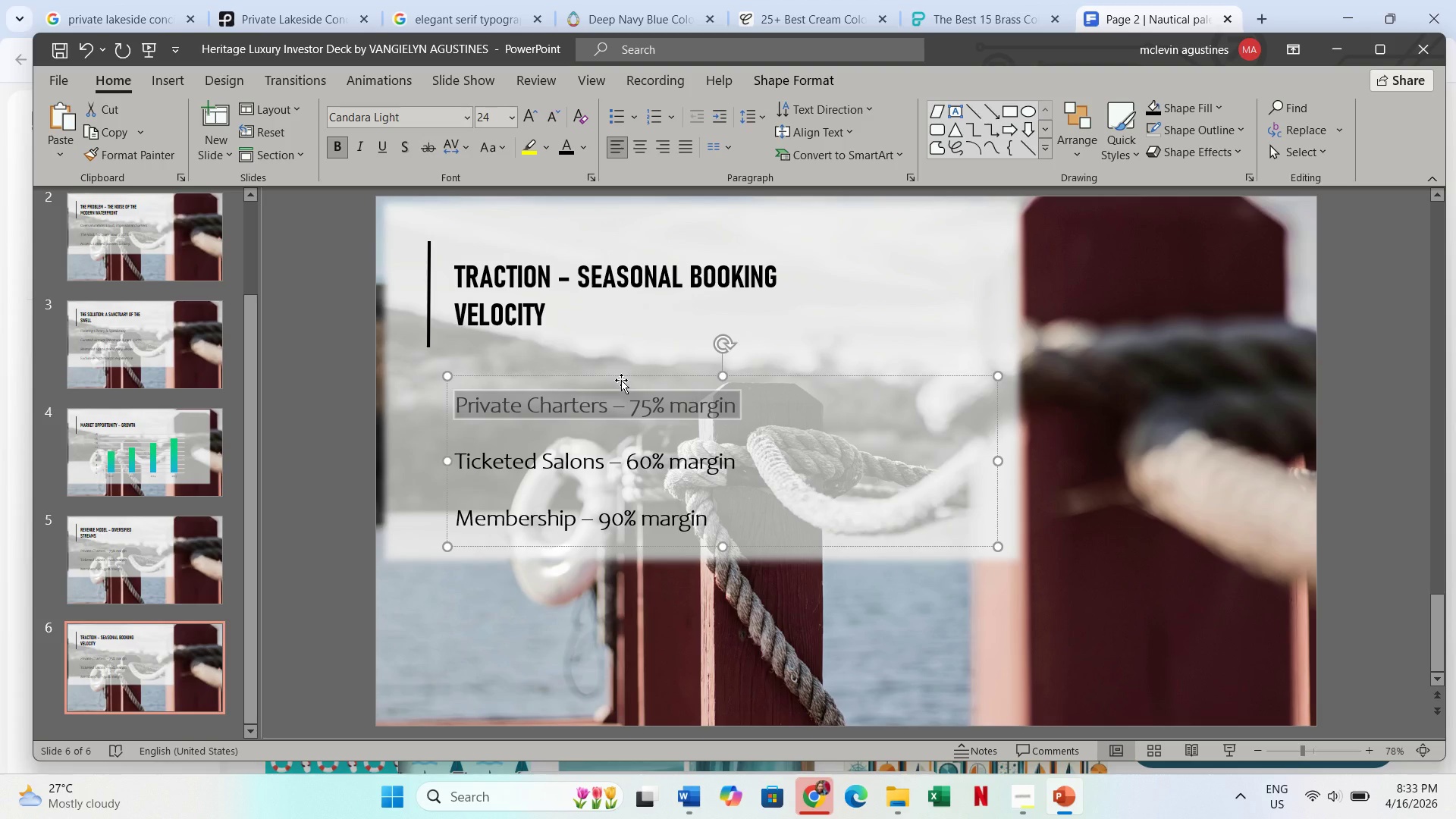 
left_click([621, 380])
 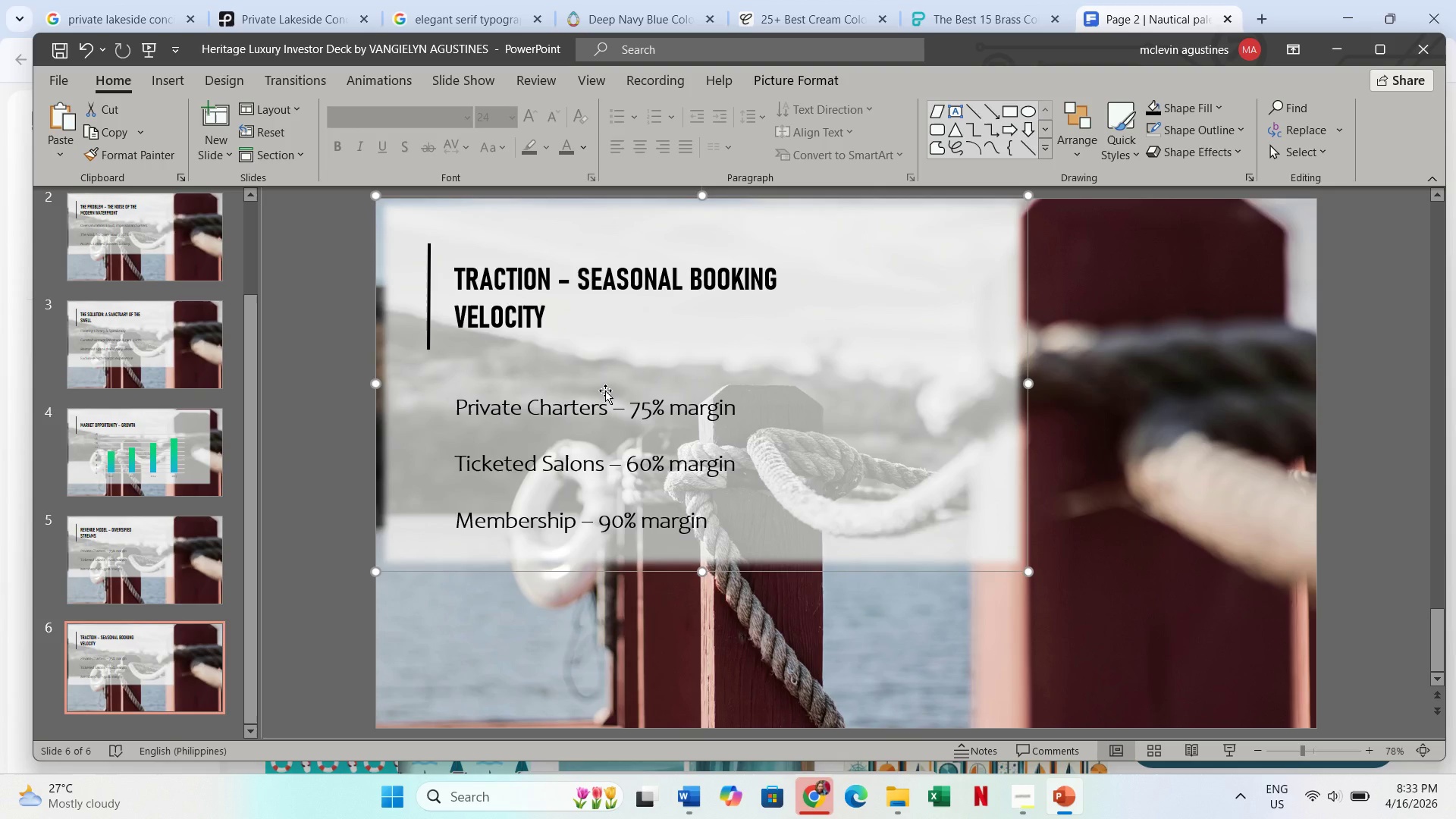 
left_click([605, 397])
 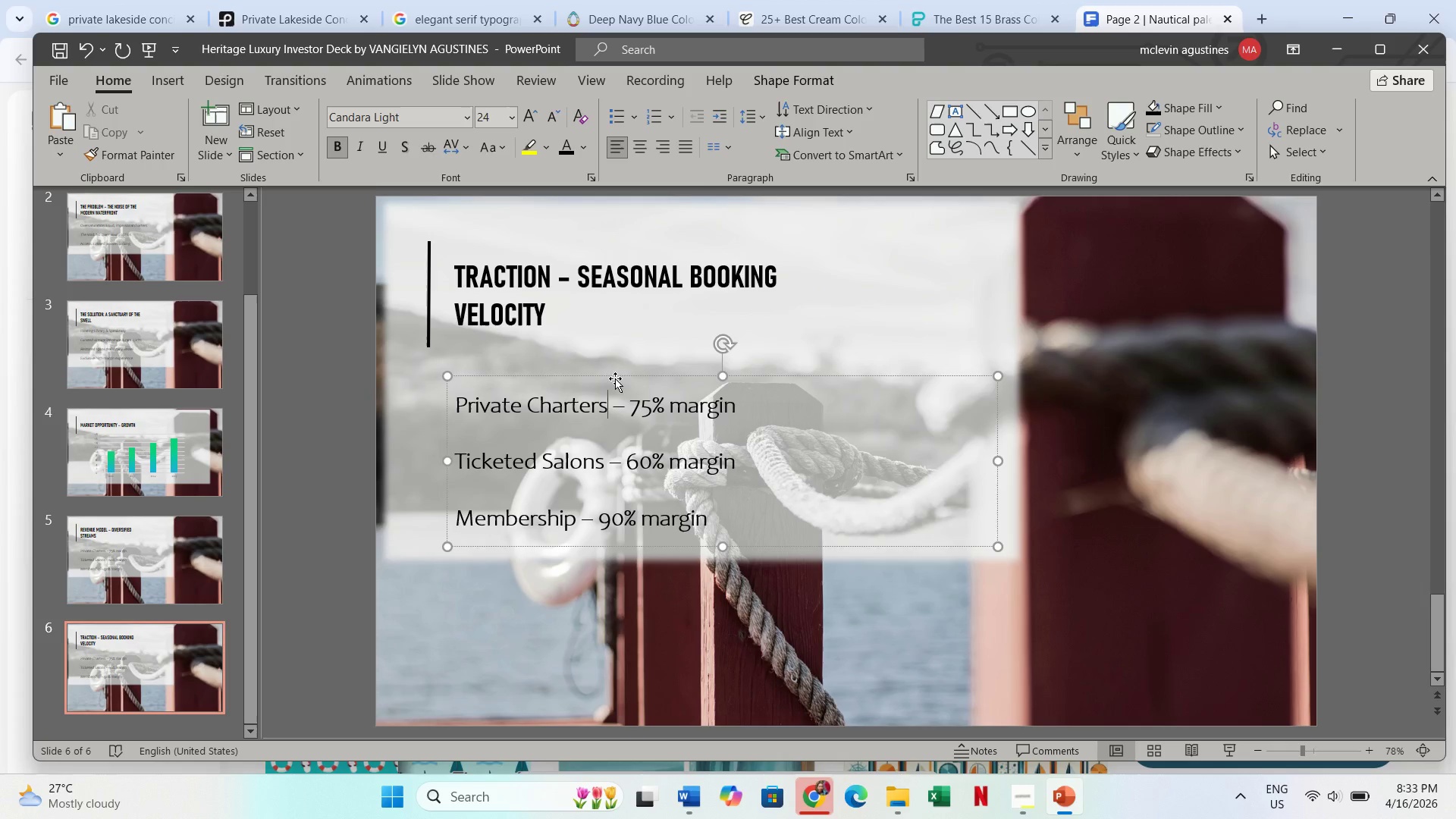 
left_click([615, 378])
 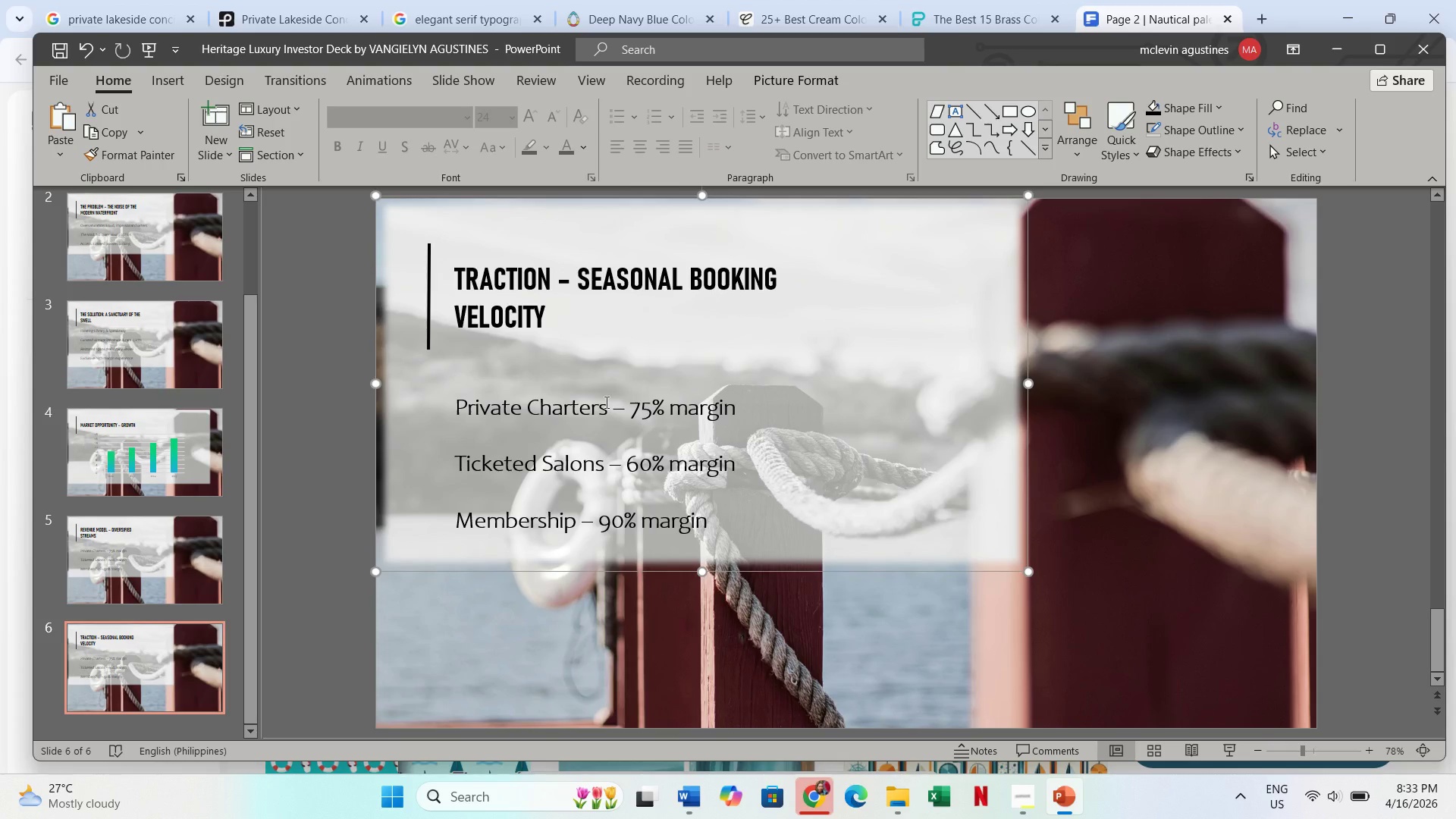 
left_click([602, 403])
 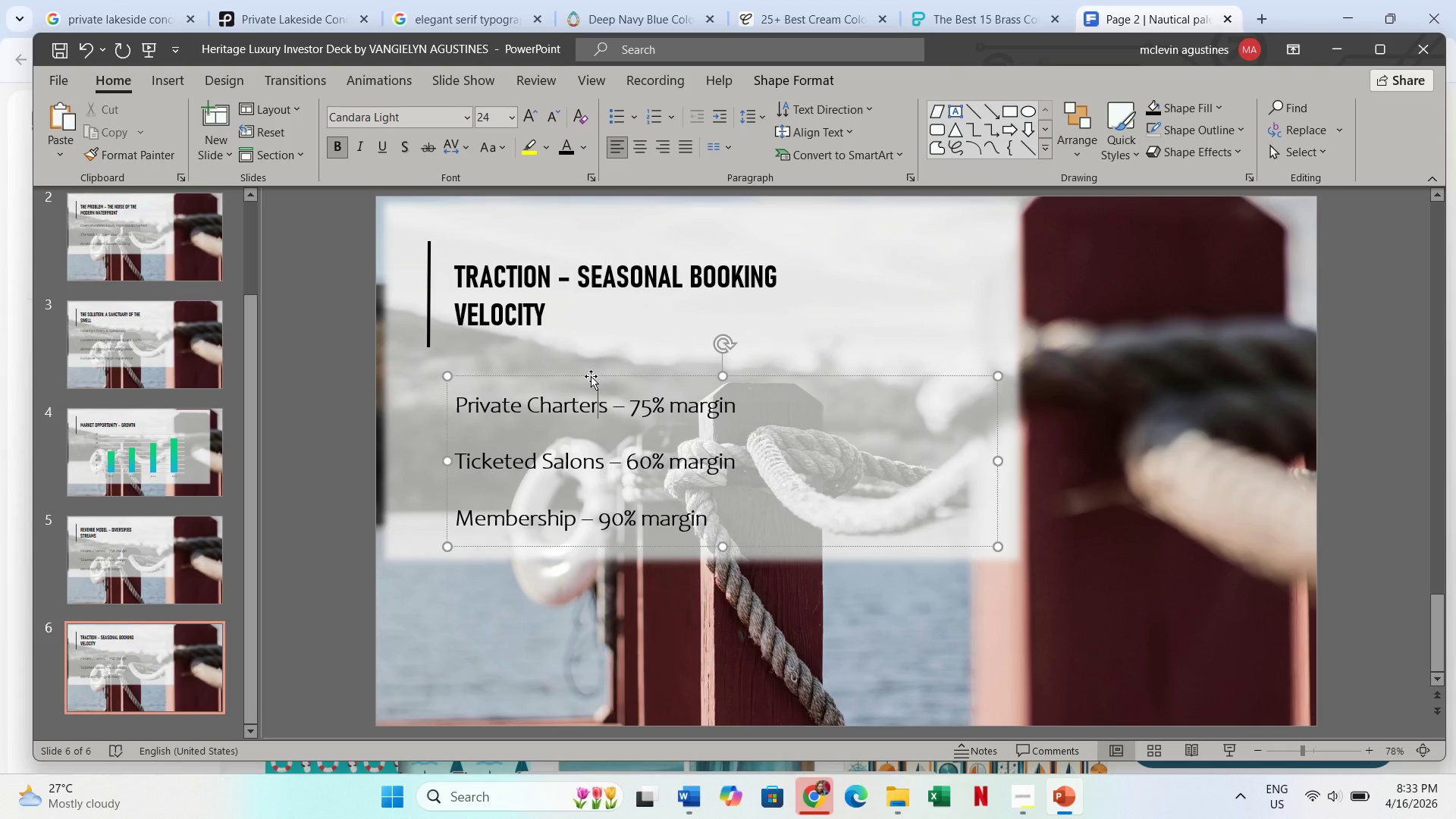 
left_click([591, 376])
 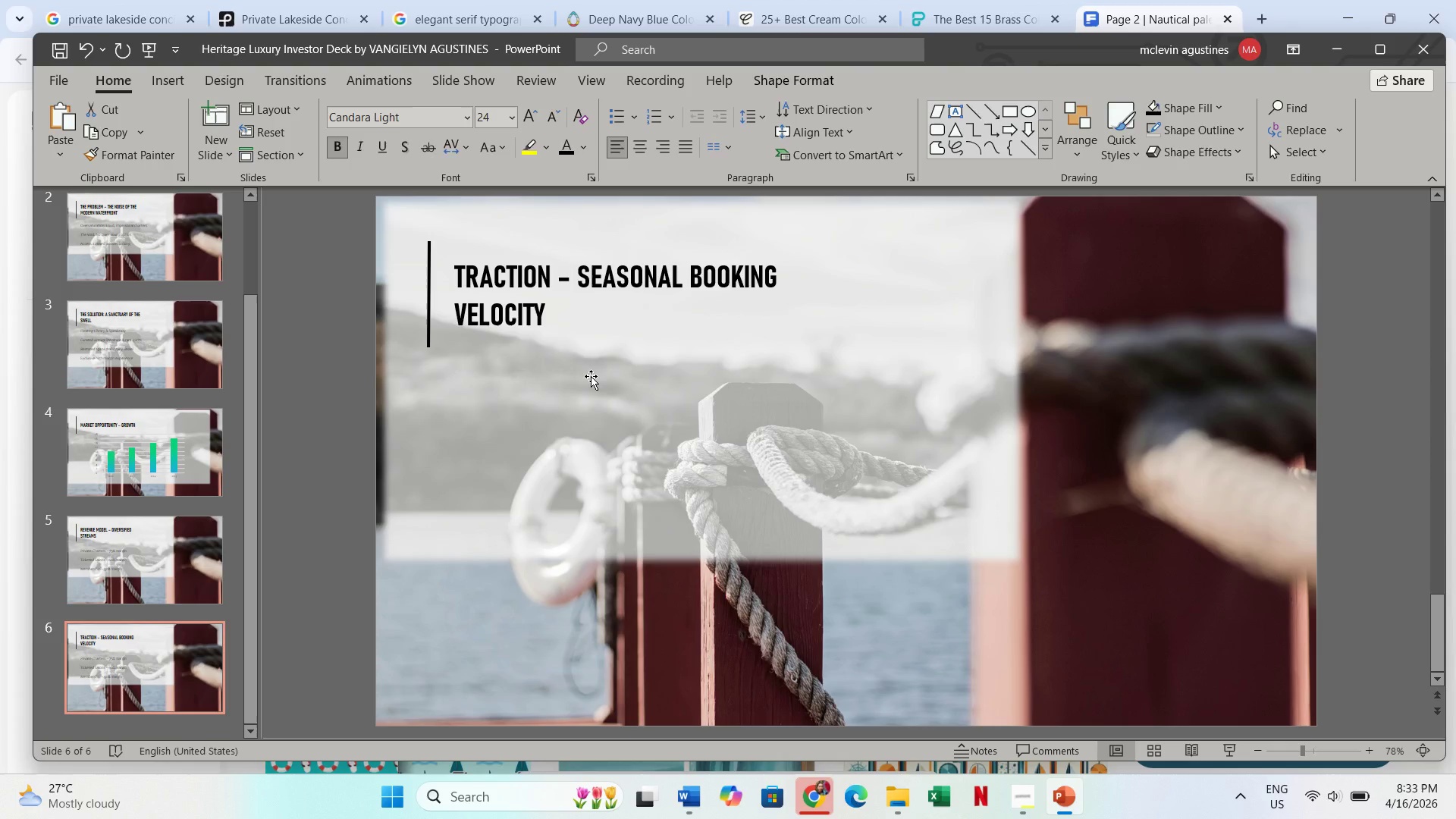 
key(Delete)
 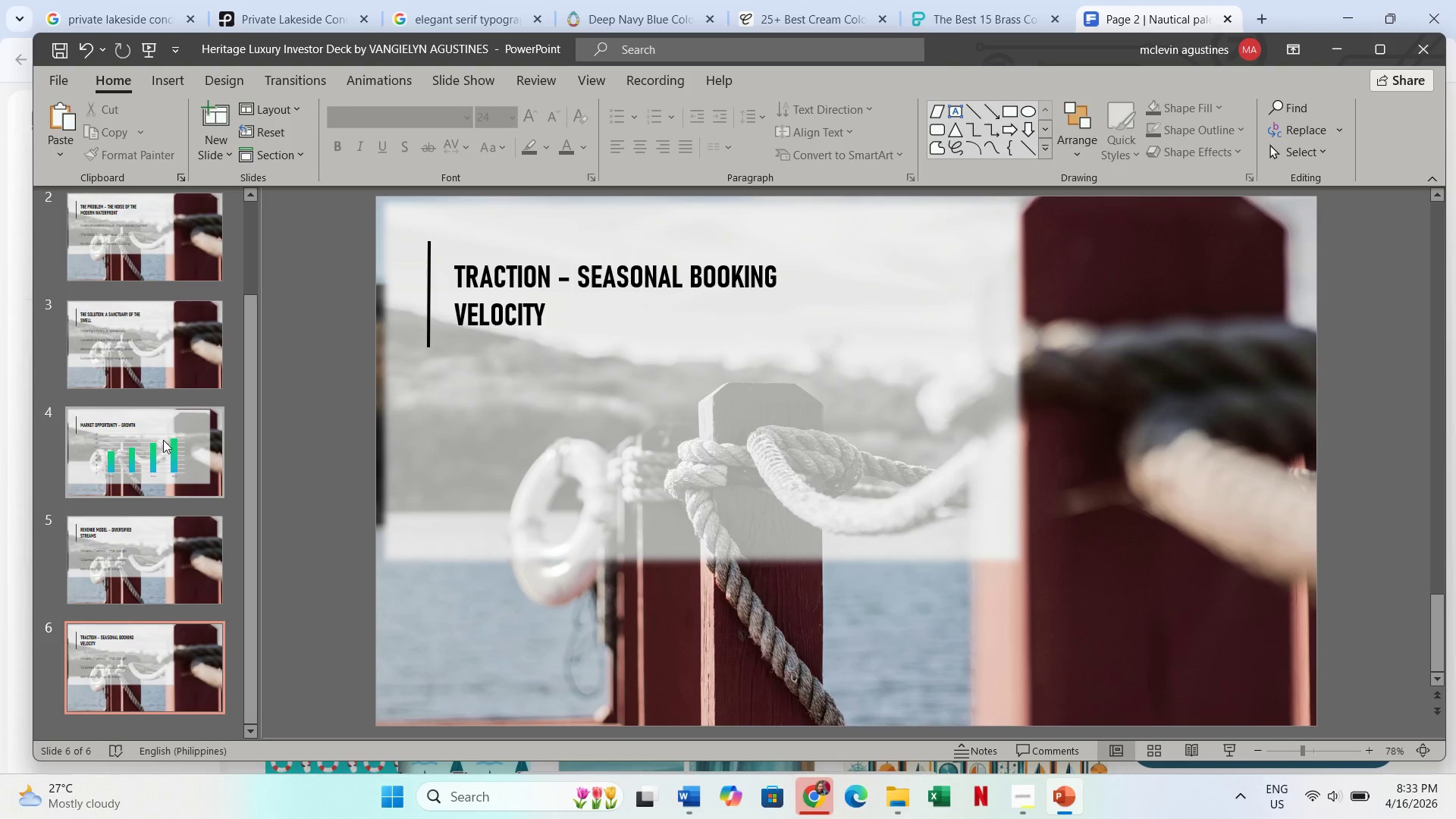 
left_click([153, 435])
 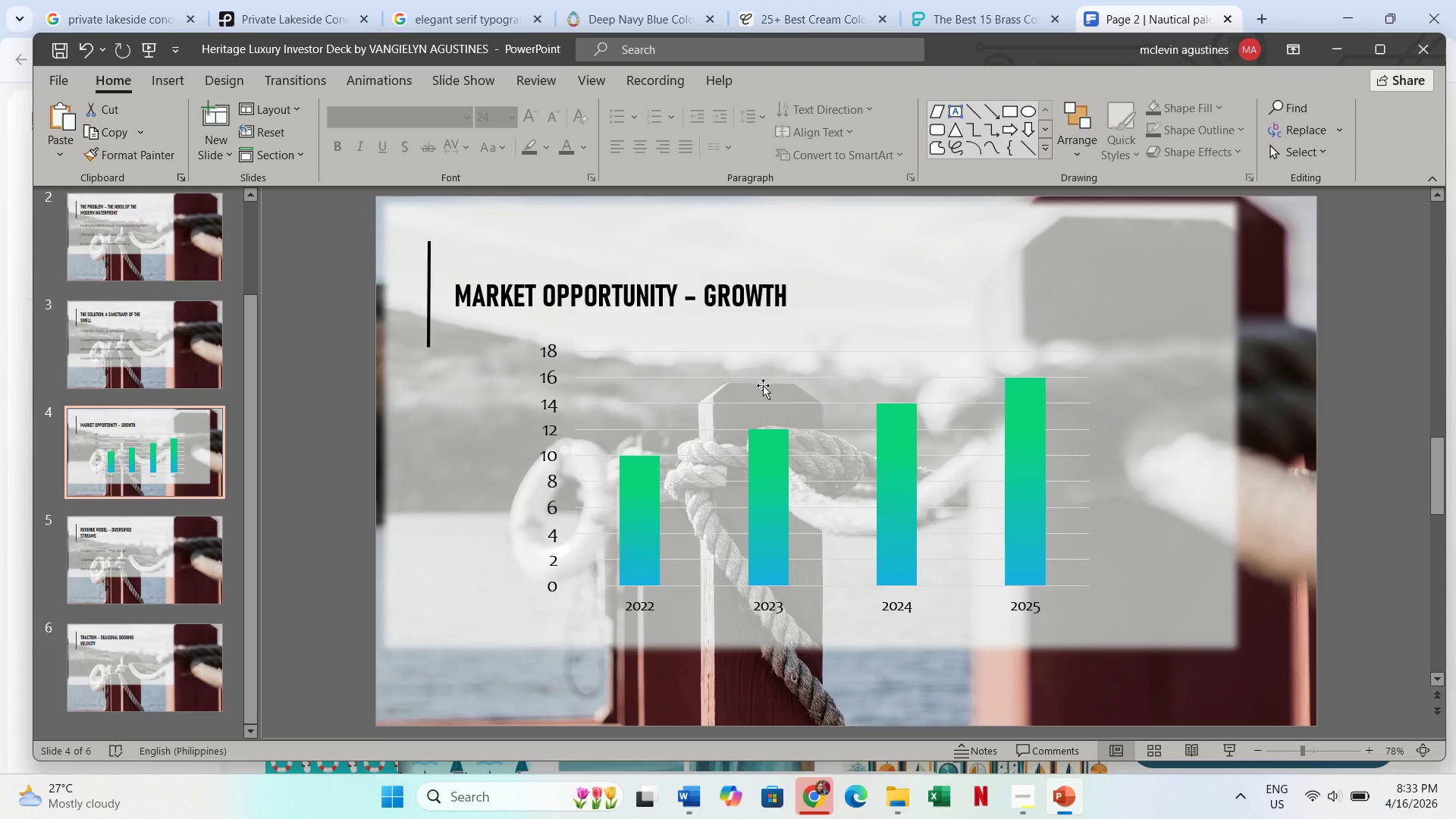 
left_click([1188, 433])
 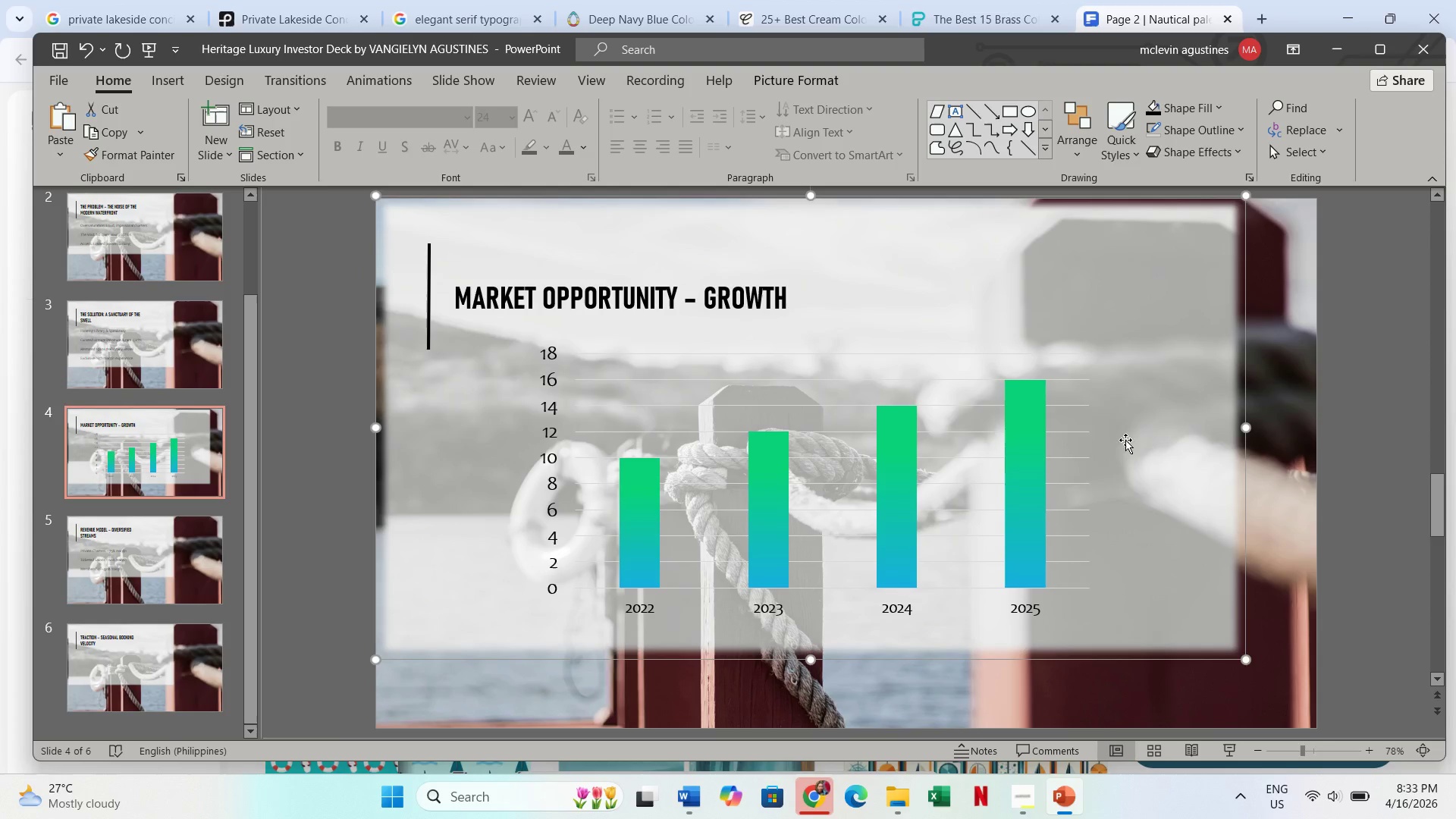 
hold_key(key=ShiftLeft, duration=1.2)
left_click([1011, 475])
 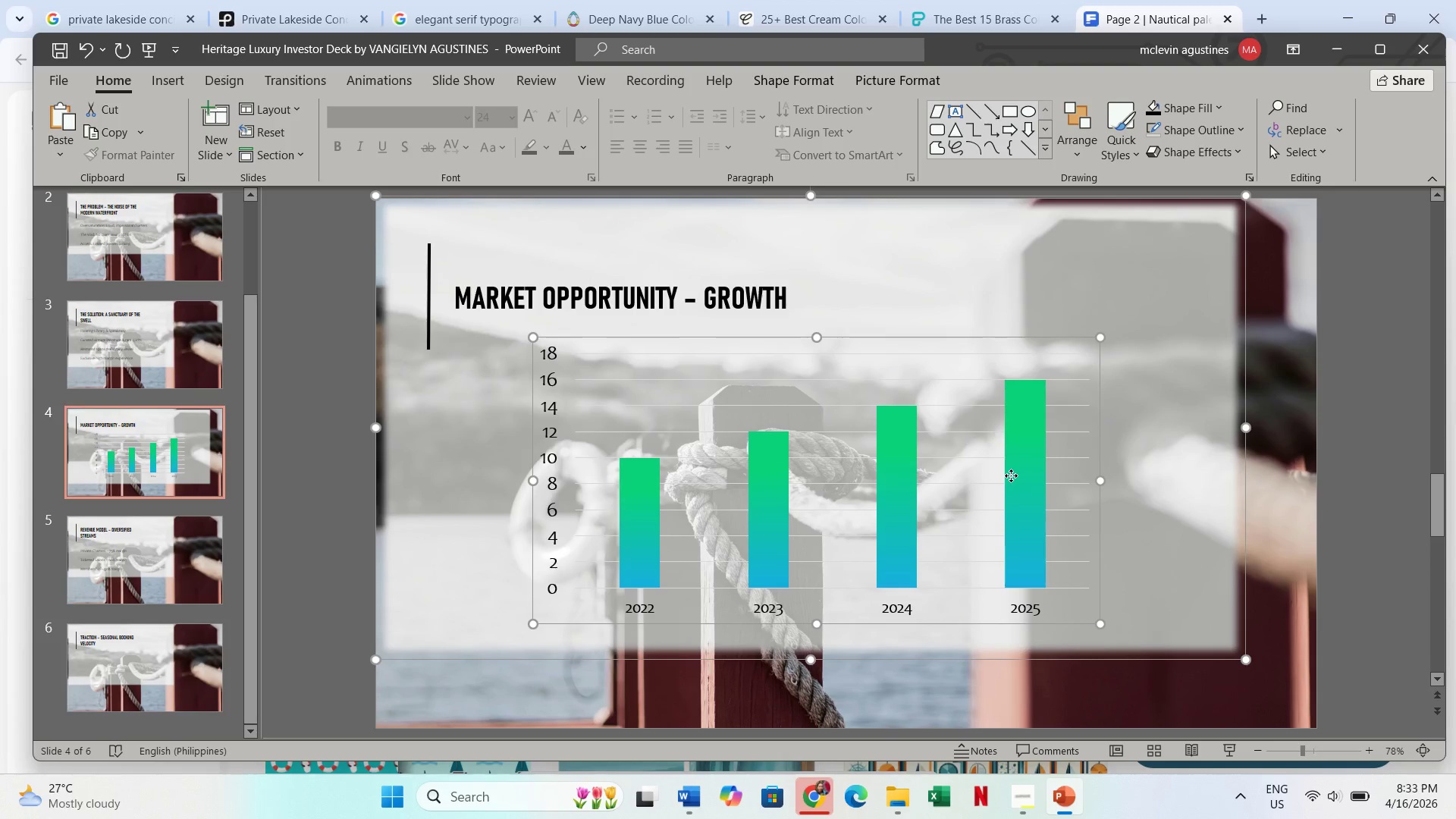 
key(Control+C)
 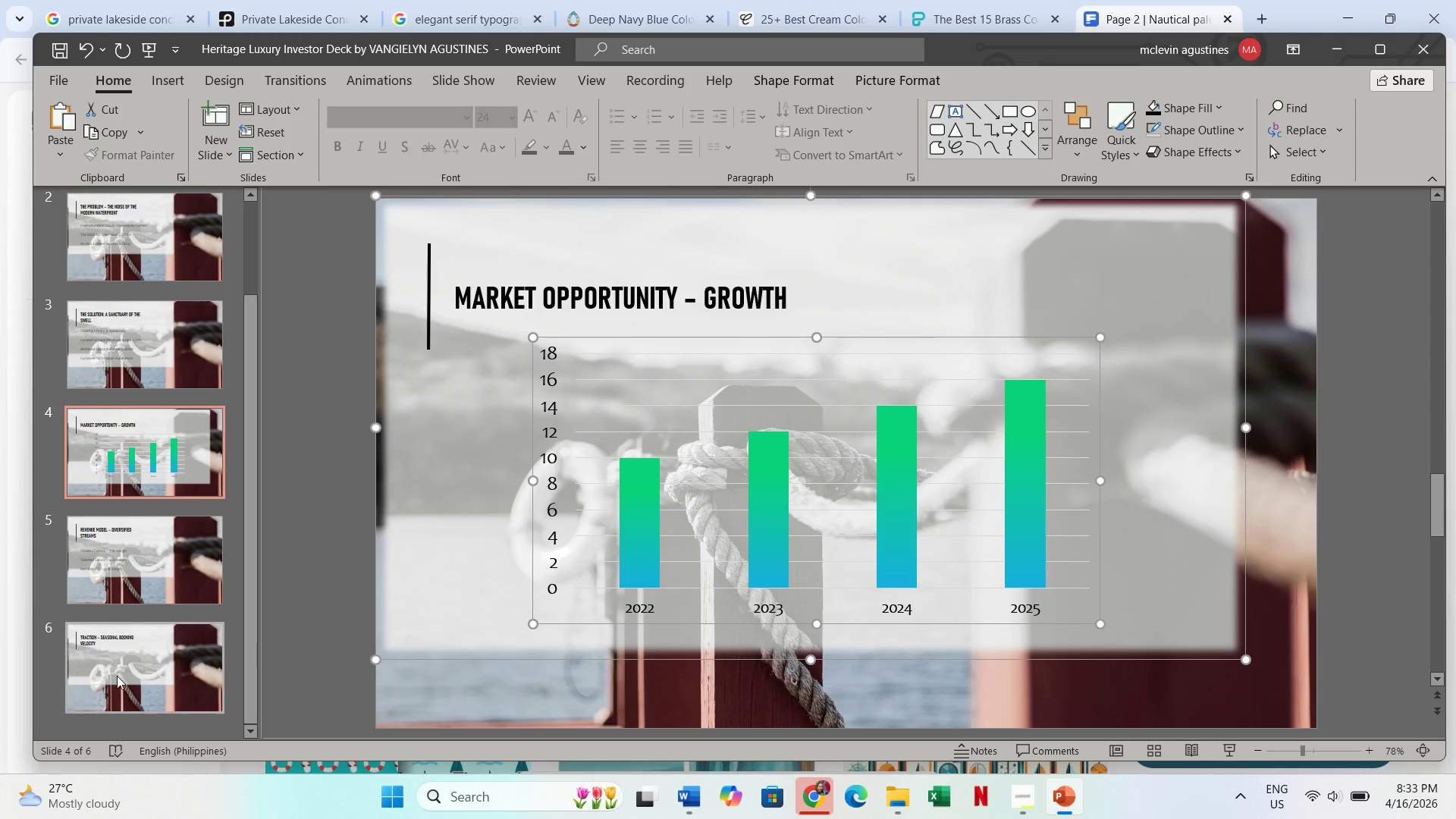 
left_click([129, 673])
 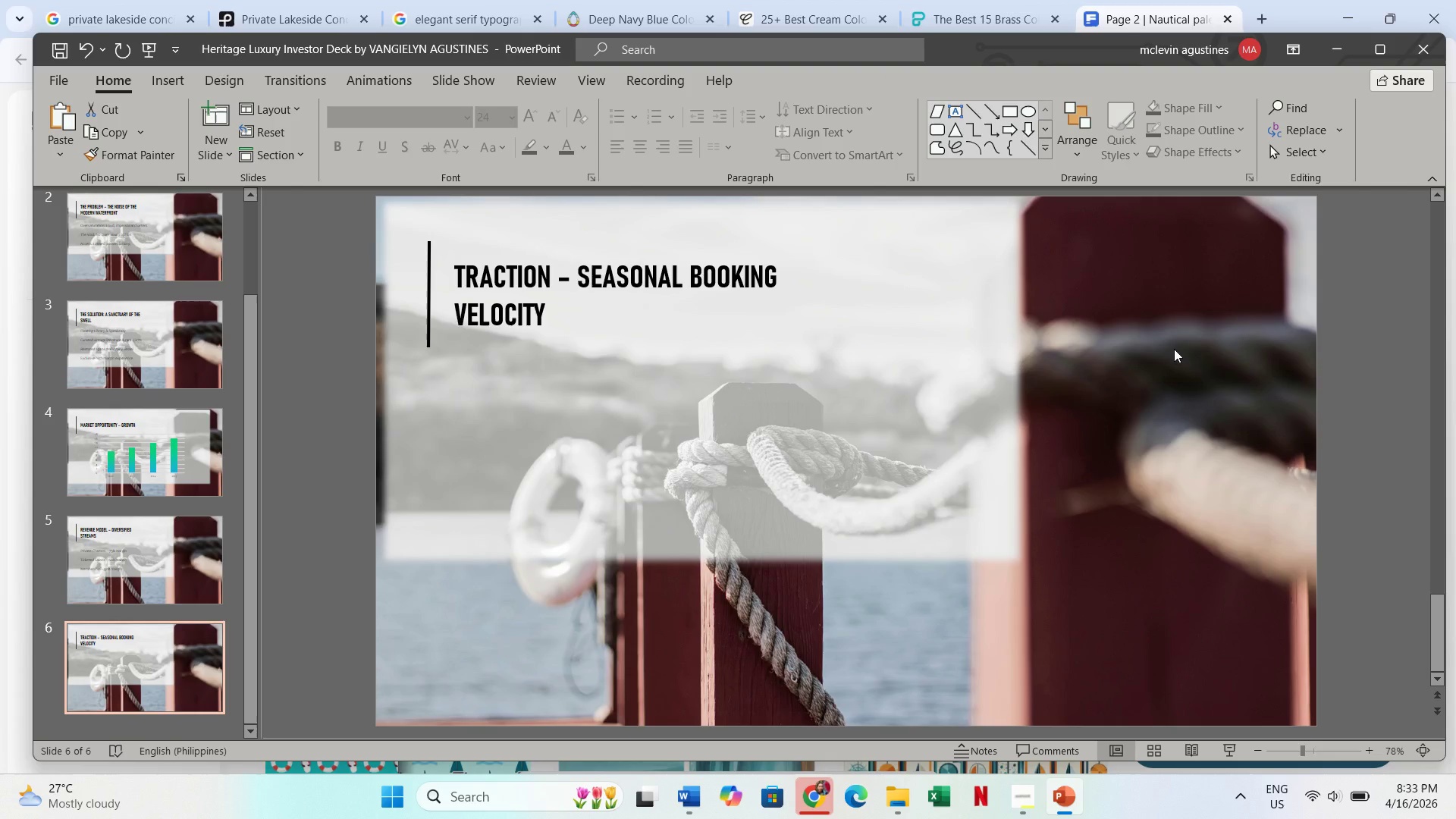 
left_click([999, 402])
 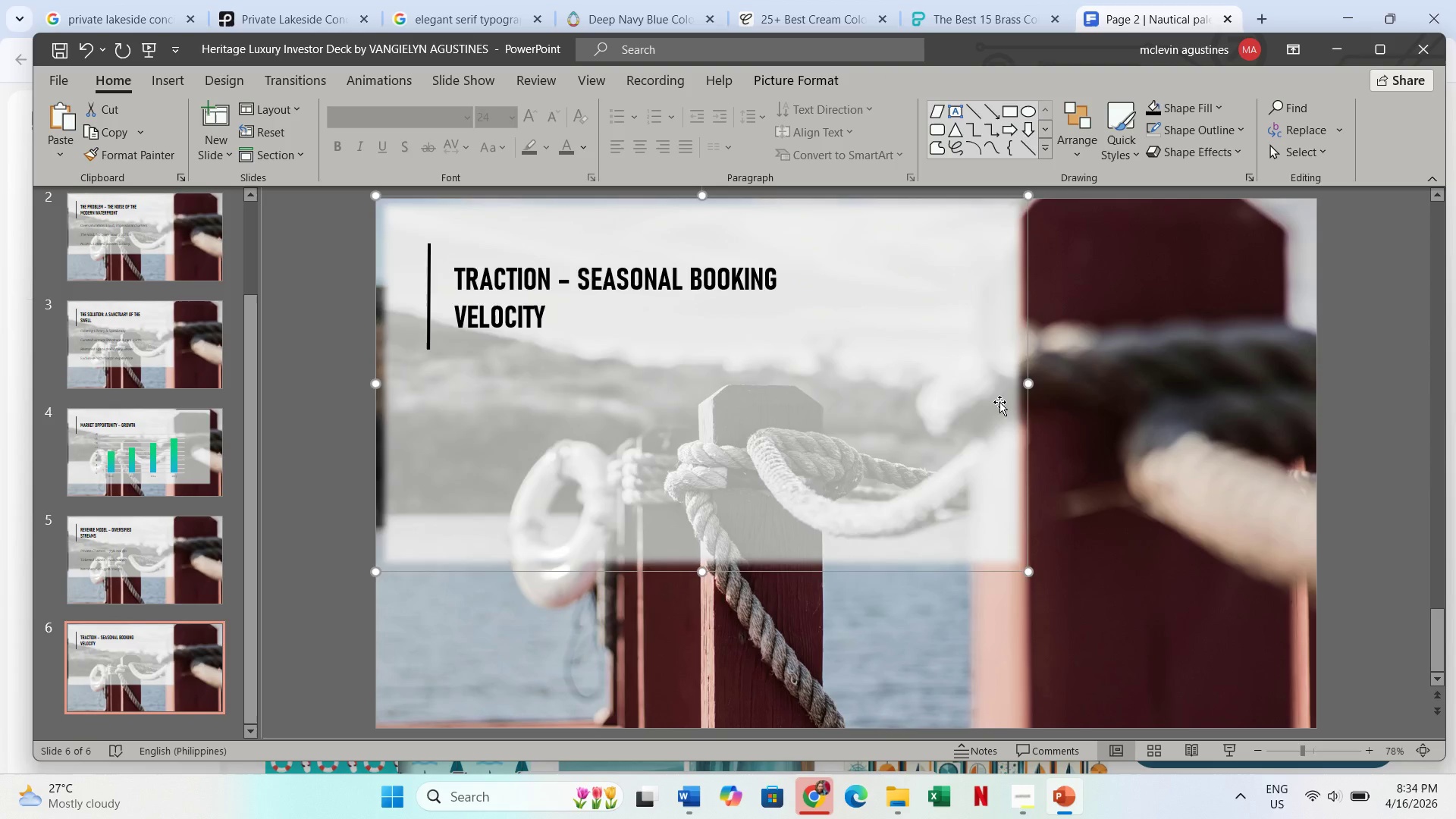 
key(Delete)
 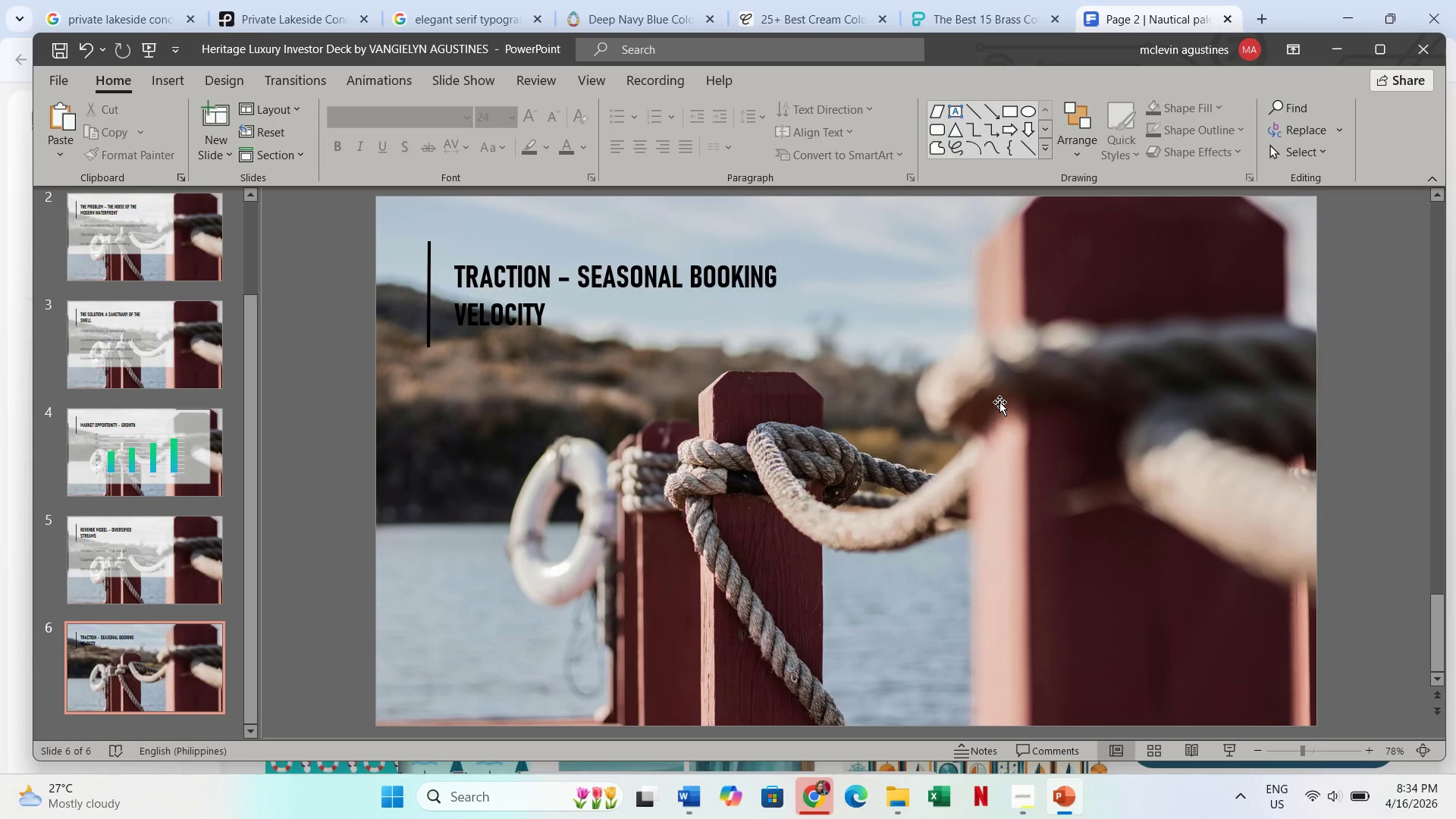 
key(Control+V)
 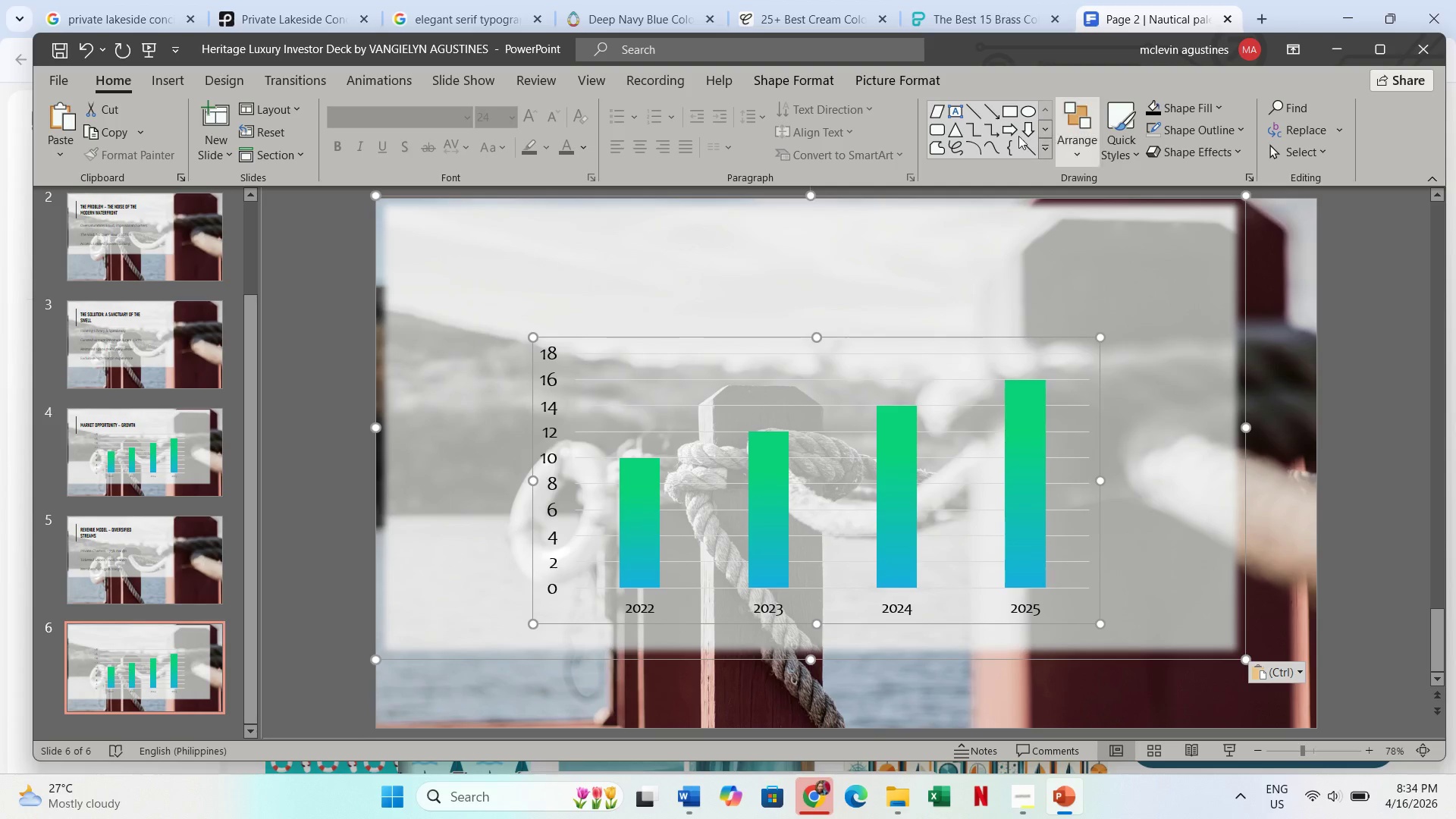 
hold_key(key=ShiftLeft, duration=0.39)
 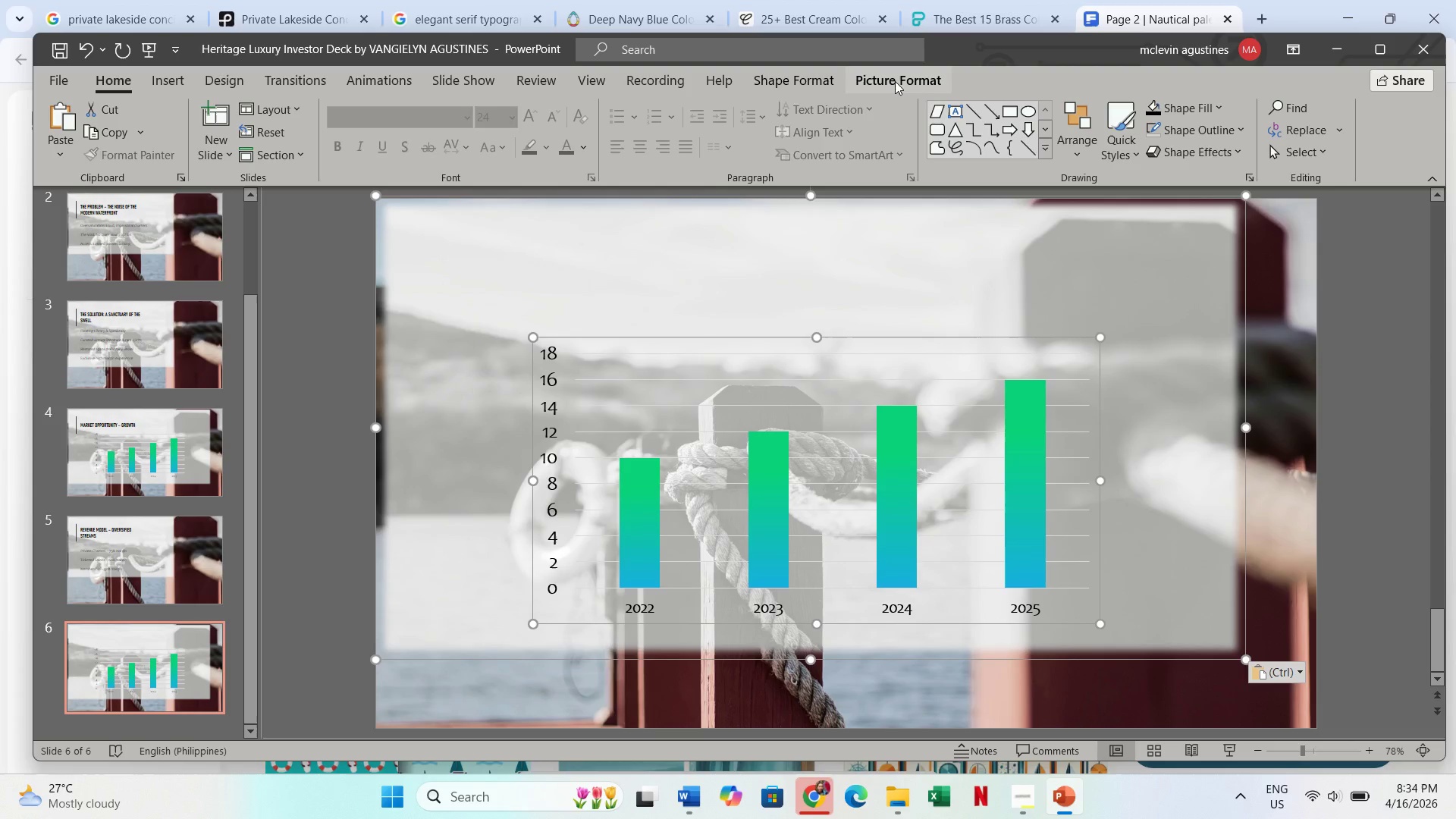 
left_click_drag(start_coordinate=[895, 81], to_coordinate=[1083, 130])
 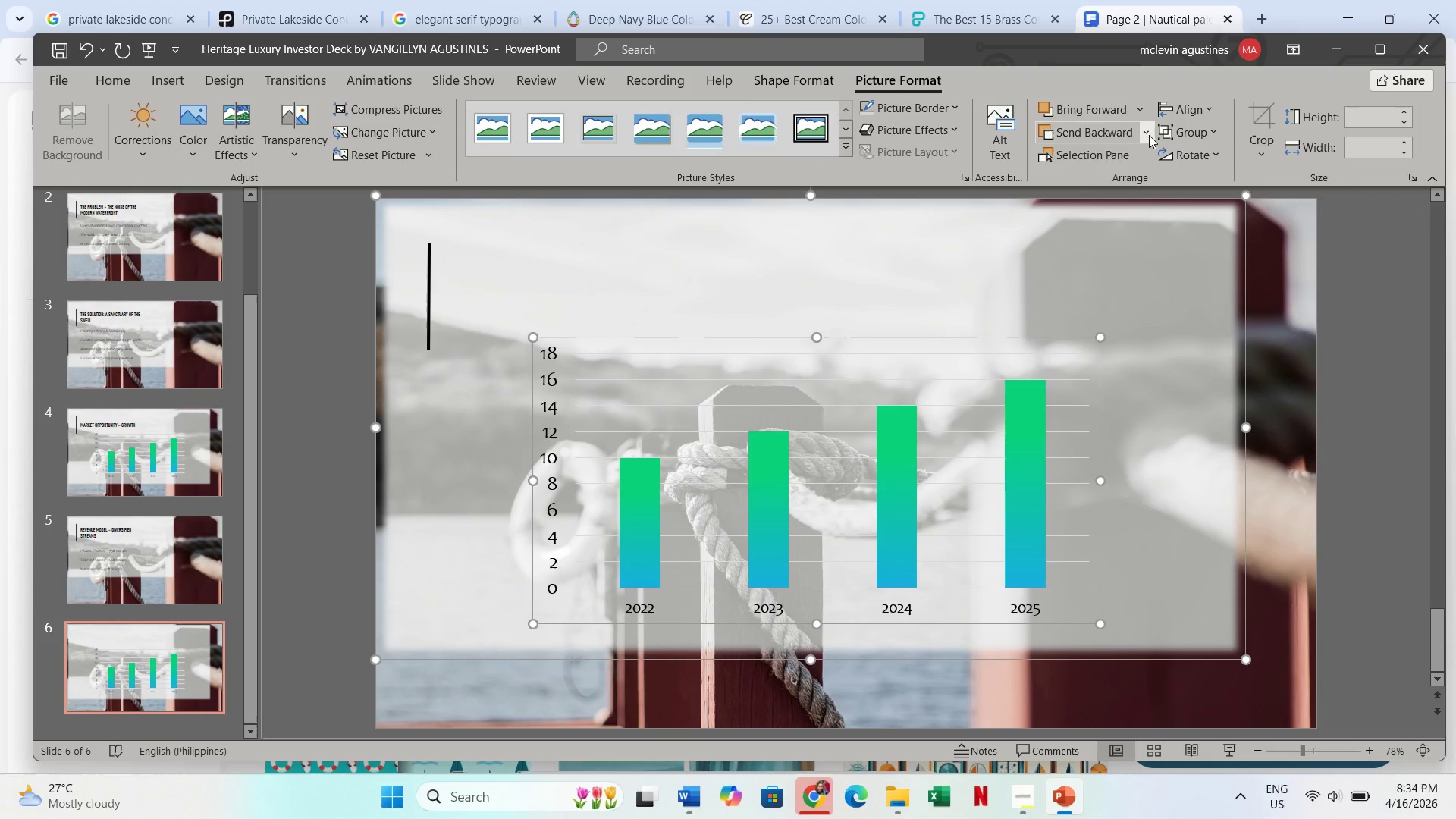 
left_click([1149, 135])
 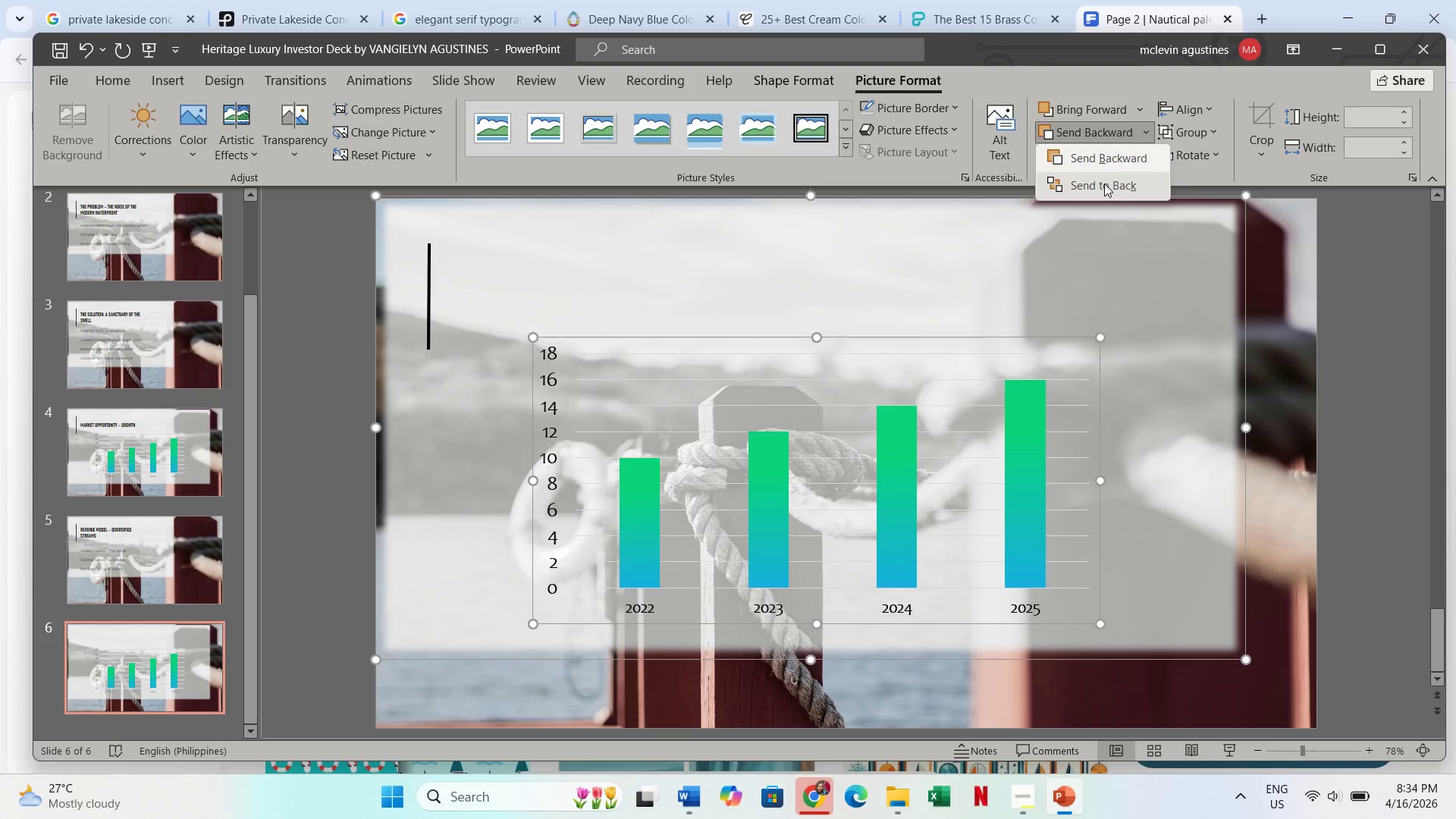 
left_click([1104, 184])
 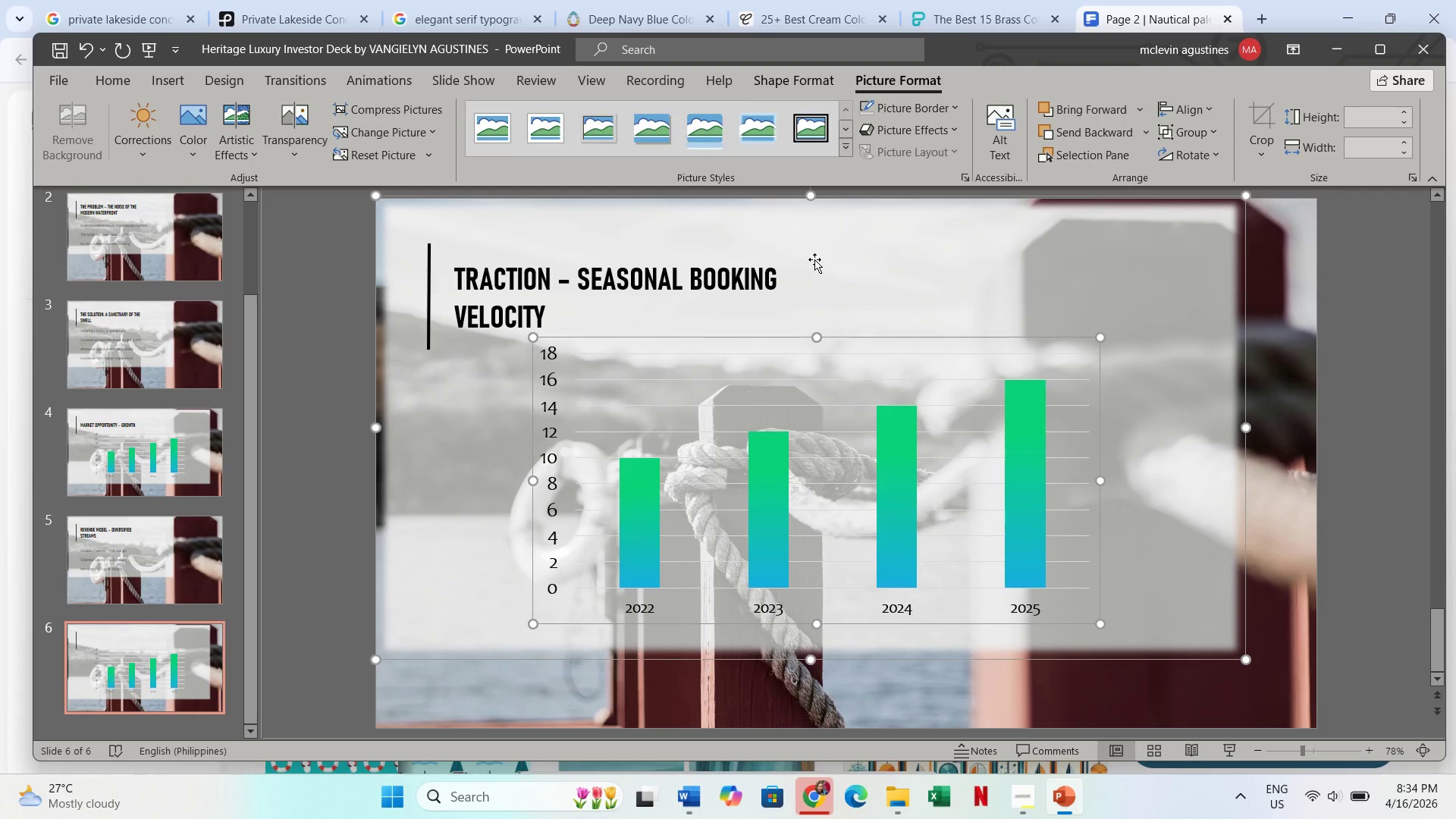 
key(Escape)
 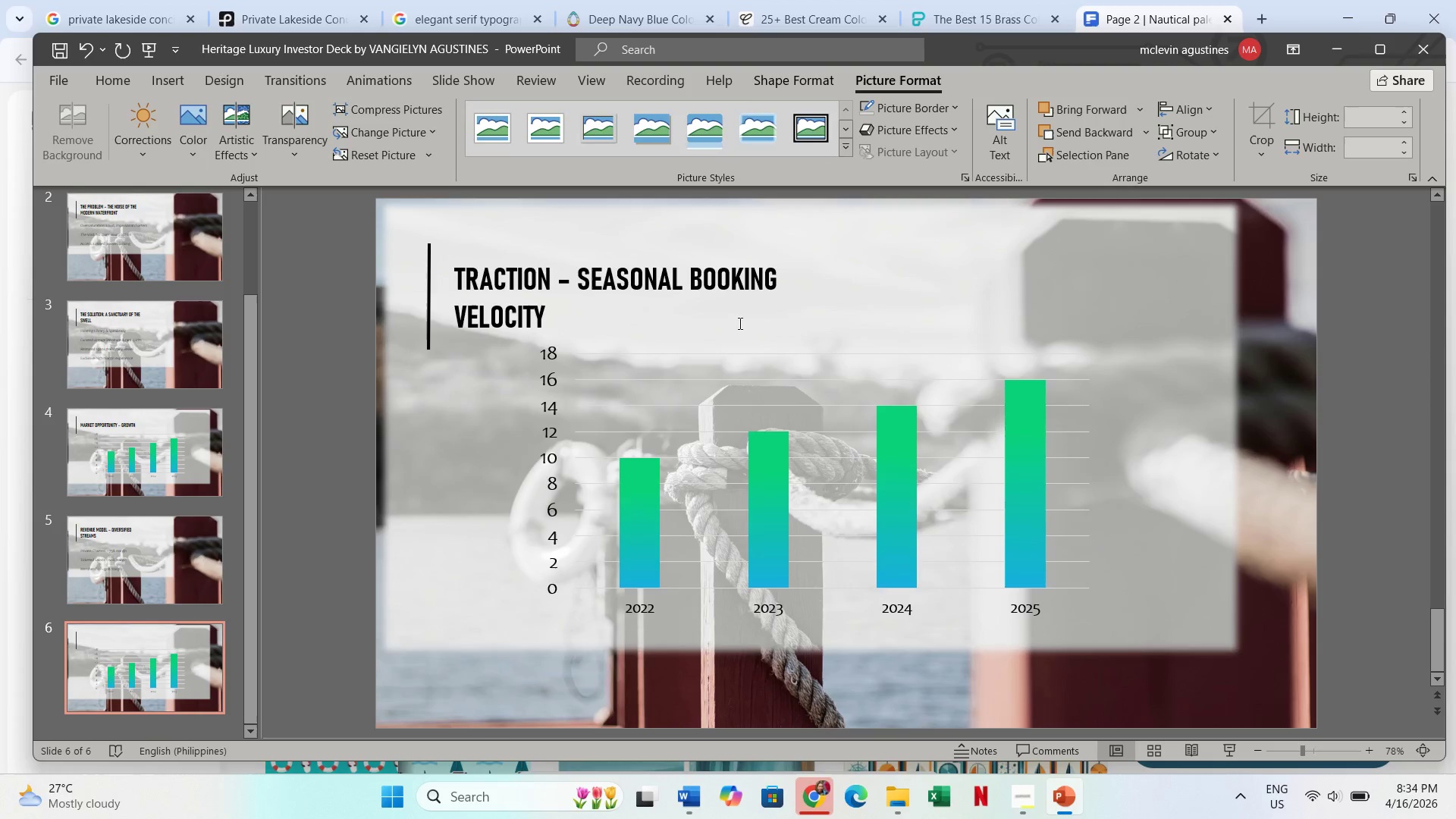 
key(Escape)
 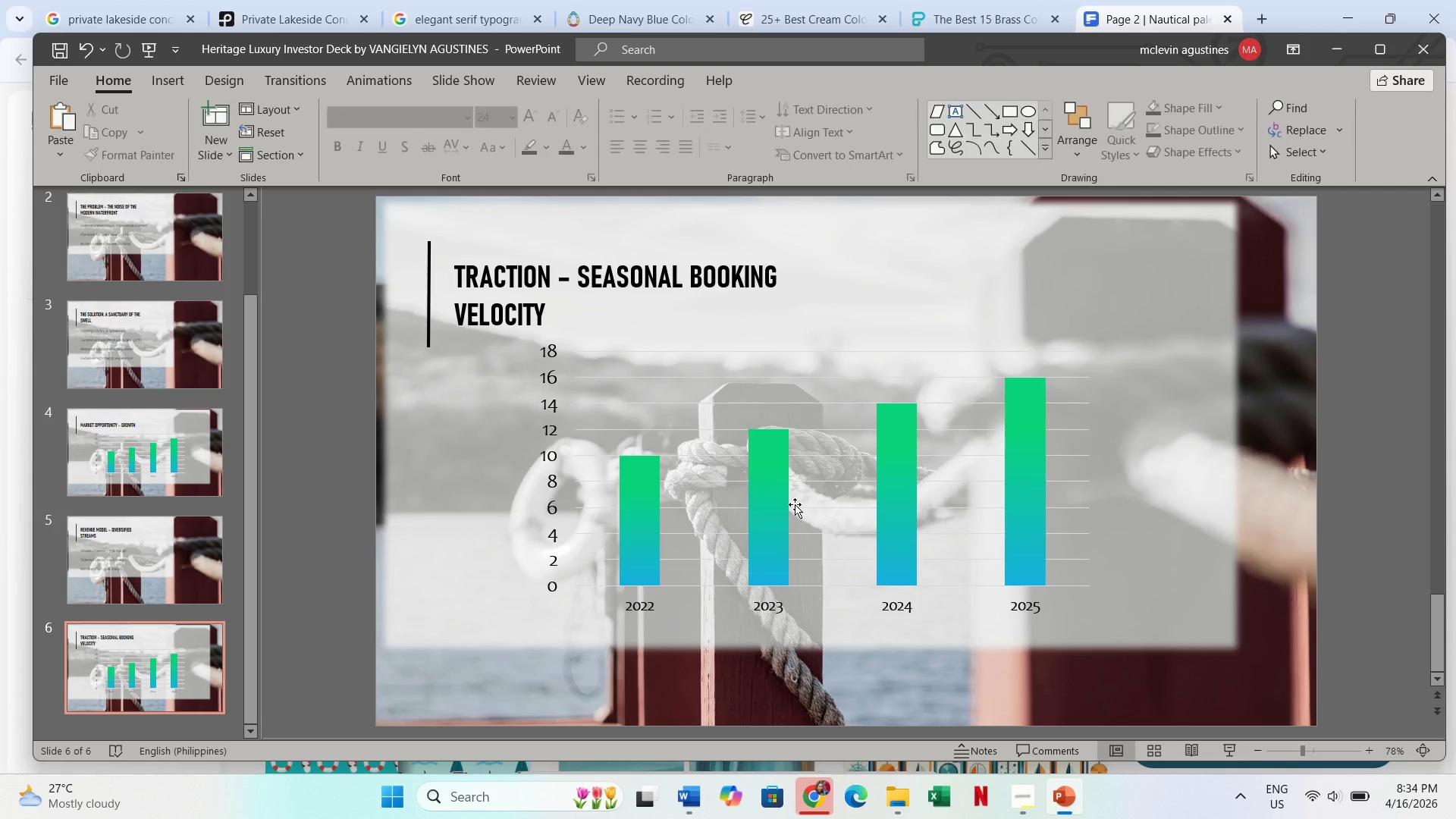 
mouse_move([767, 509])
 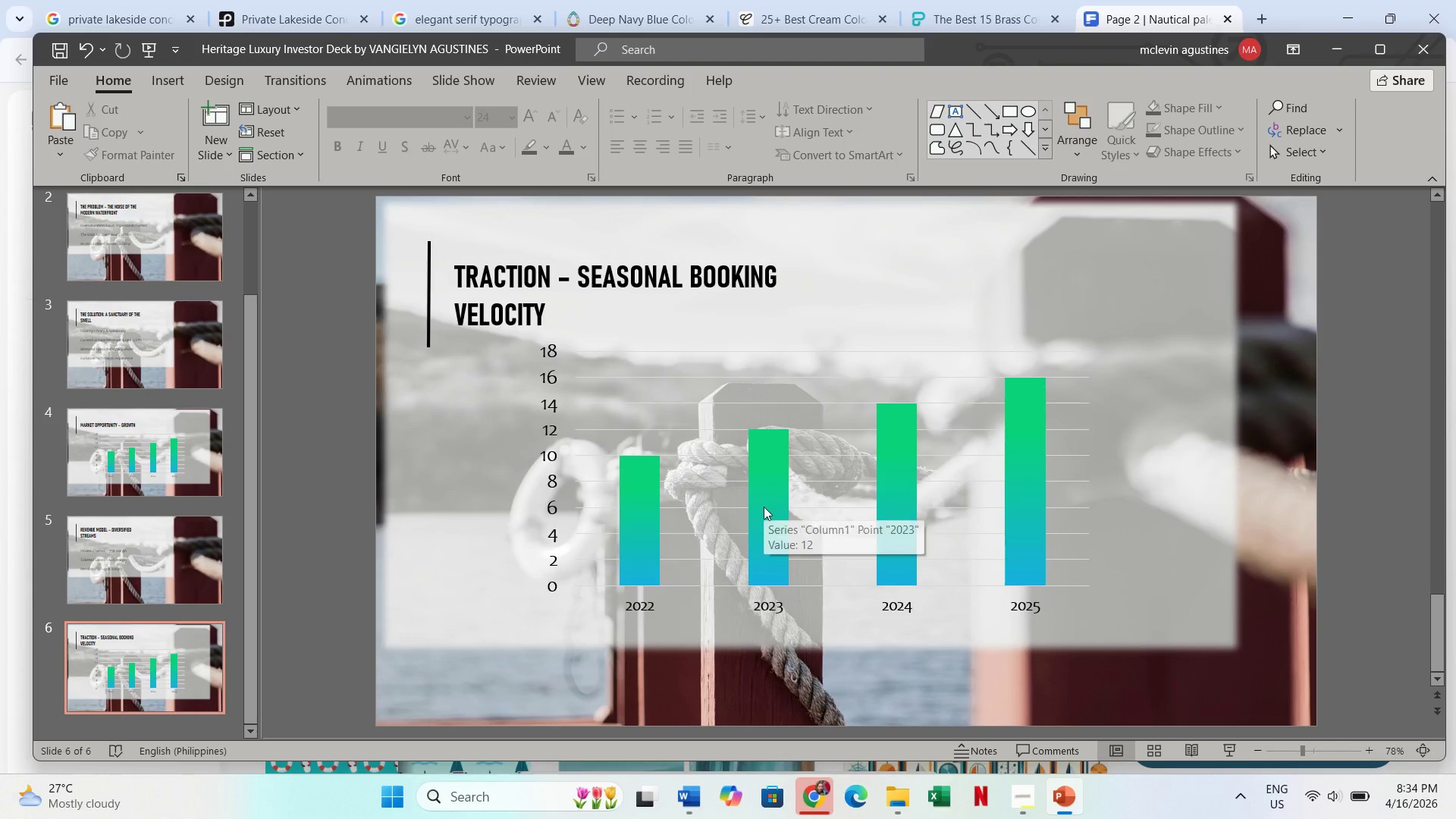 
left_click([764, 507])
 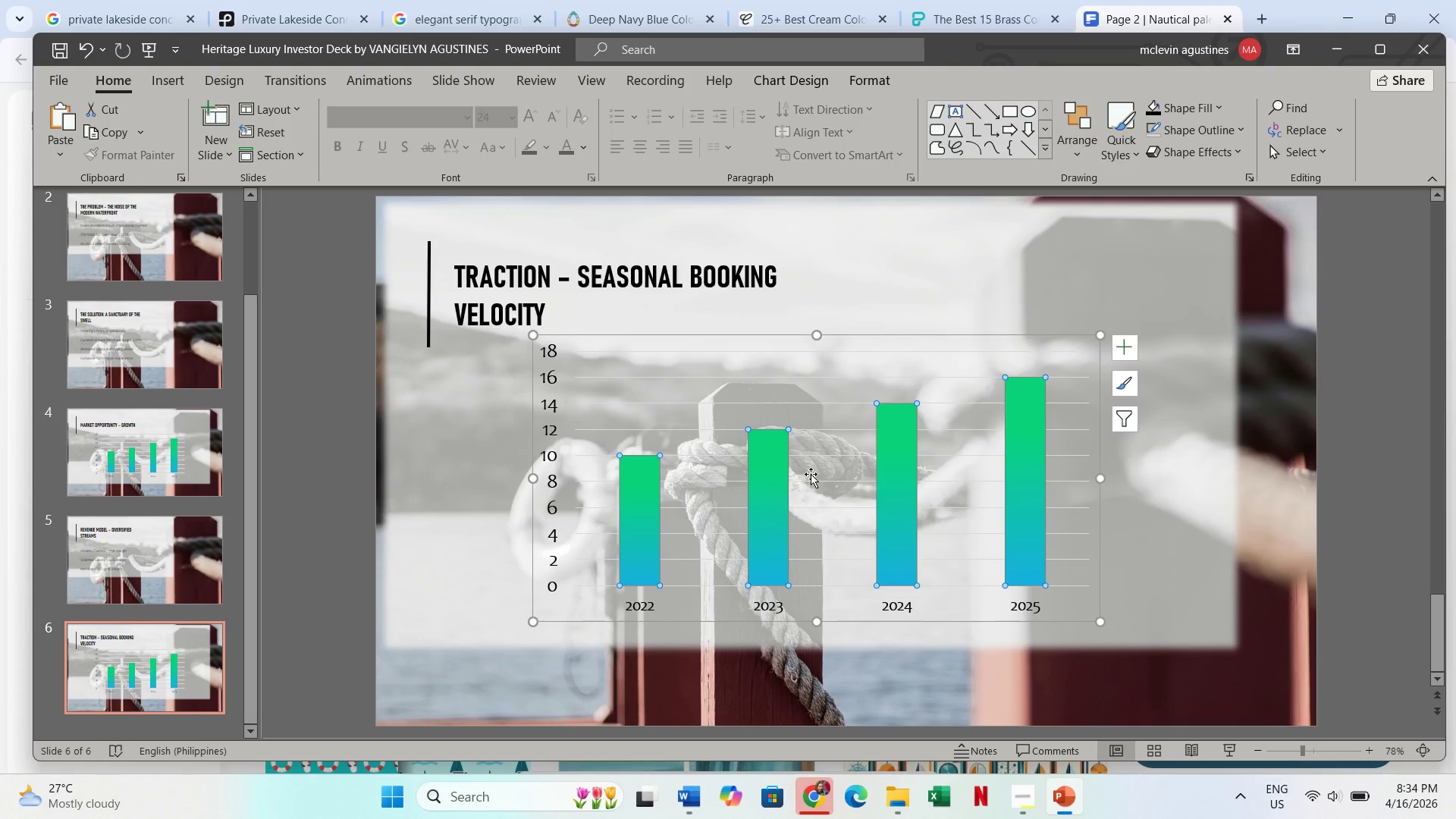 
mouse_move([1115, 342])
 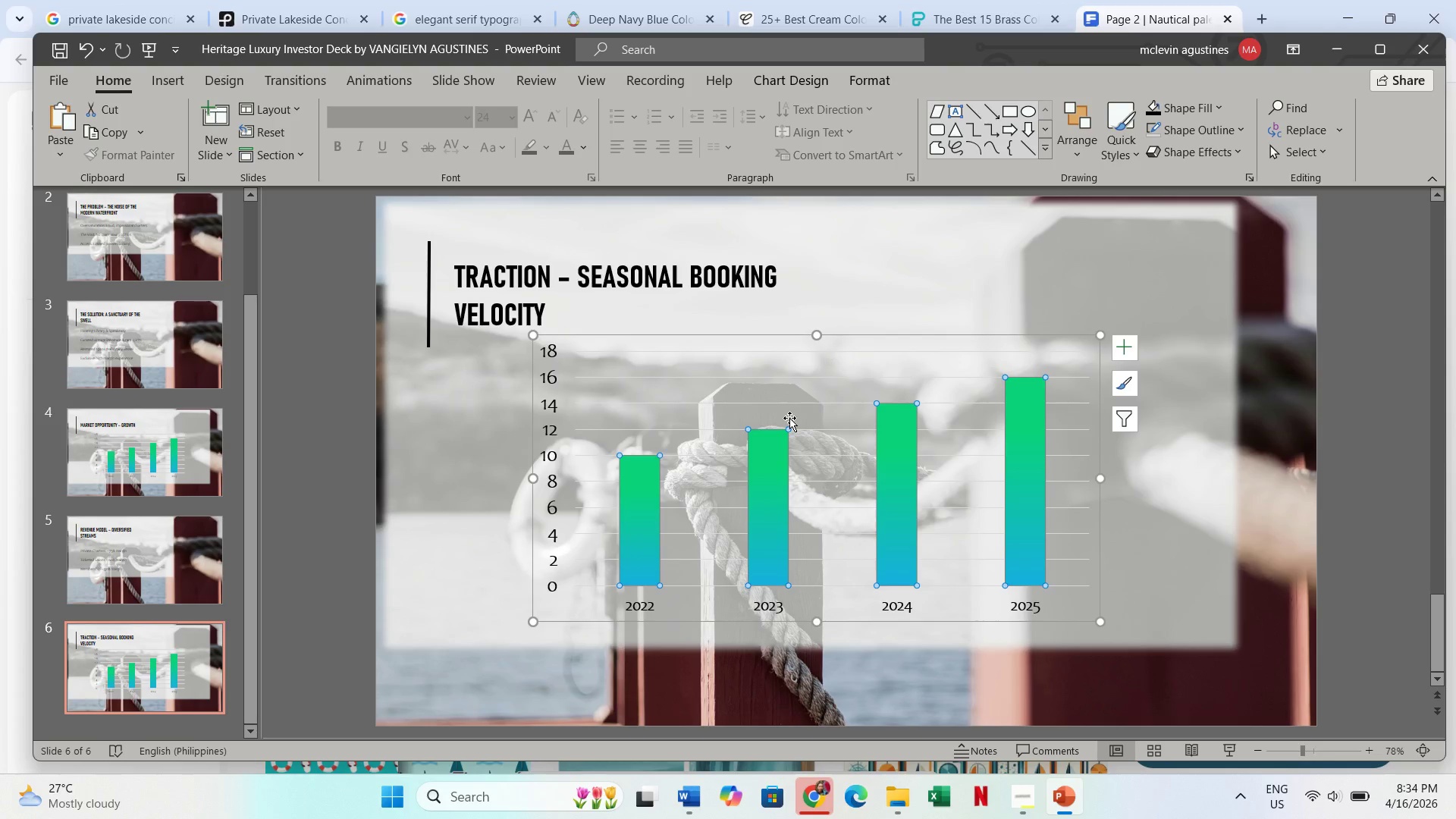 
wait(5.78)
 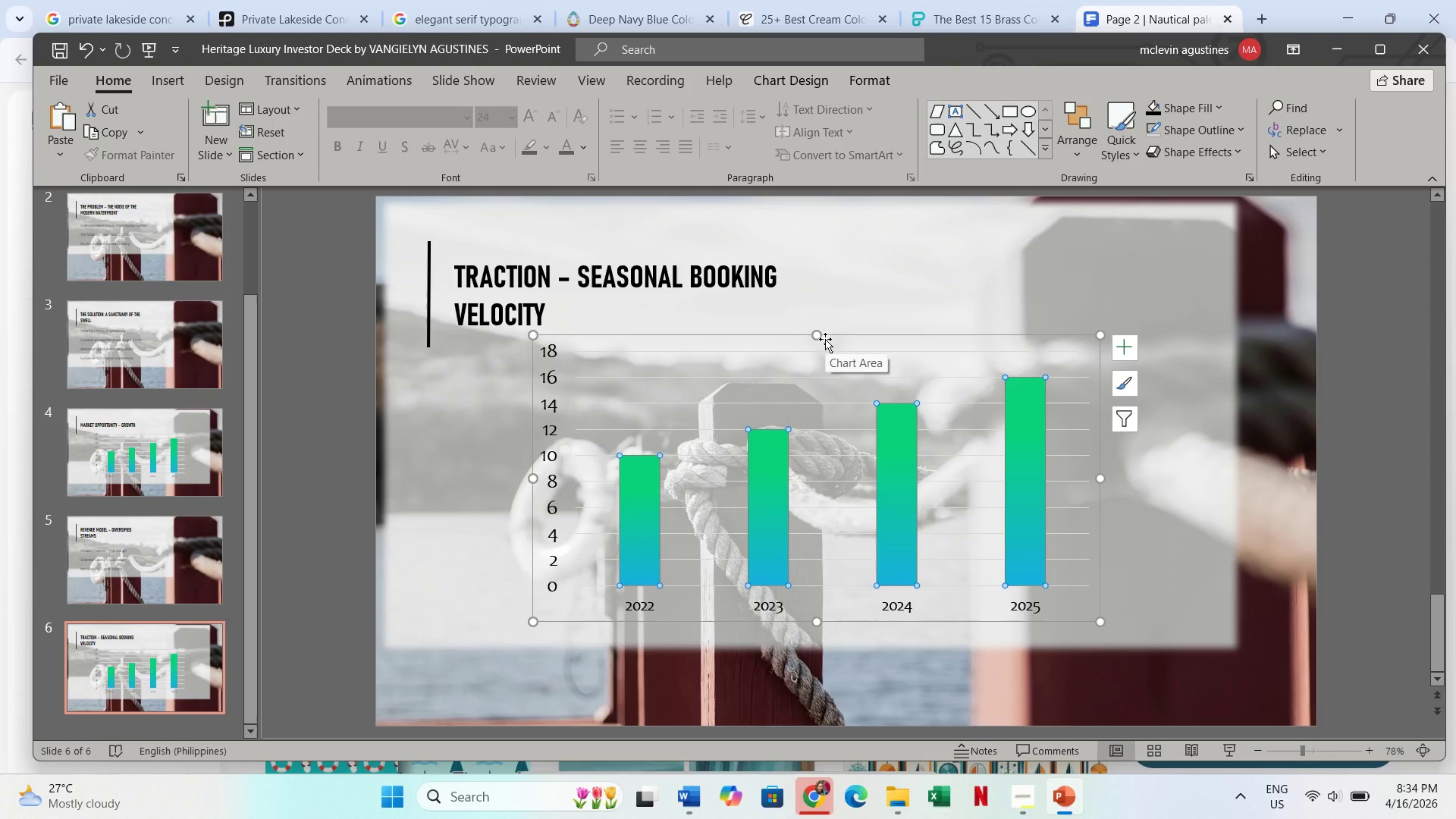 
mouse_move([651, 540])
 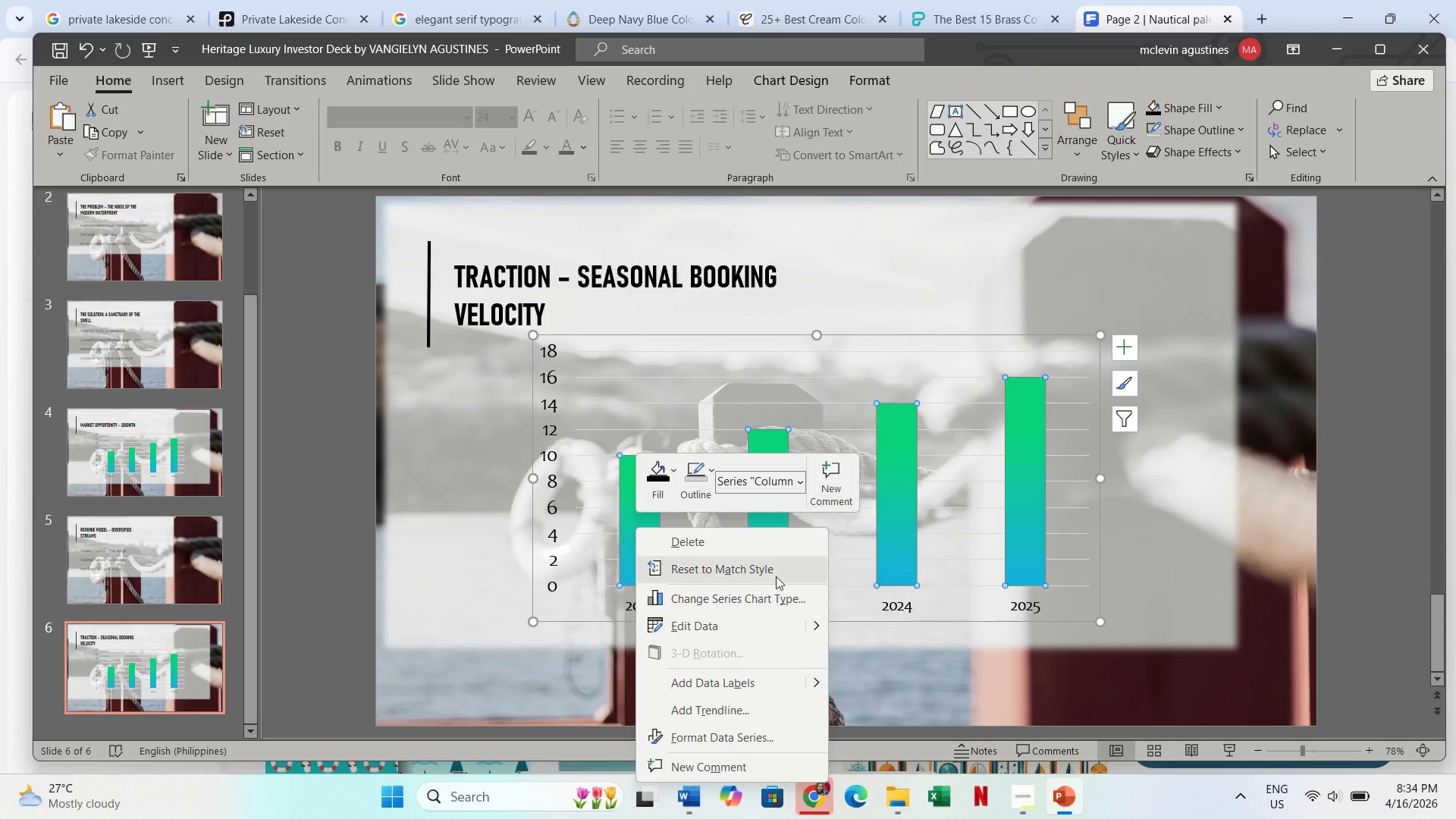 
left_click([770, 593])
 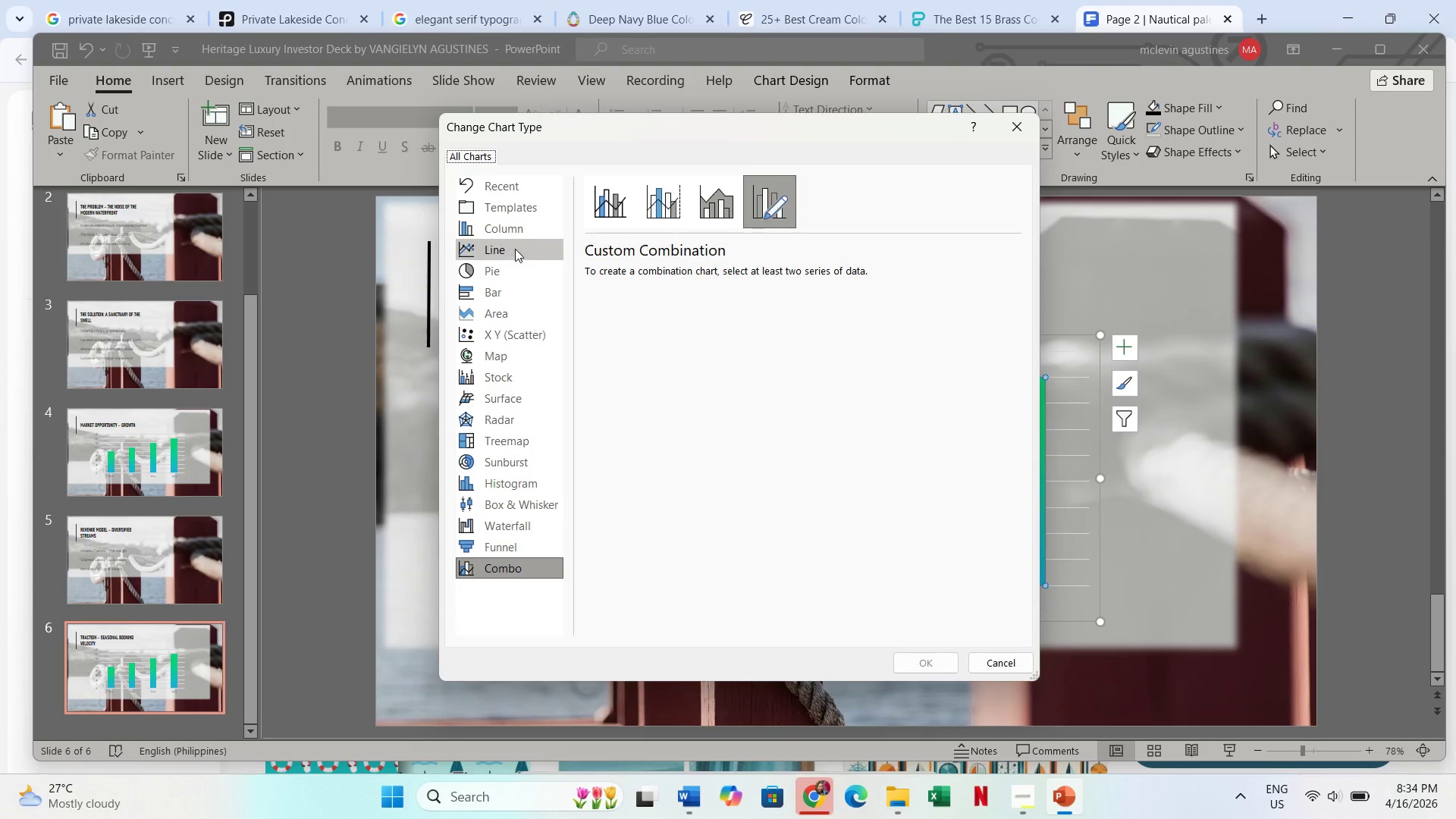 
left_click([516, 248])
 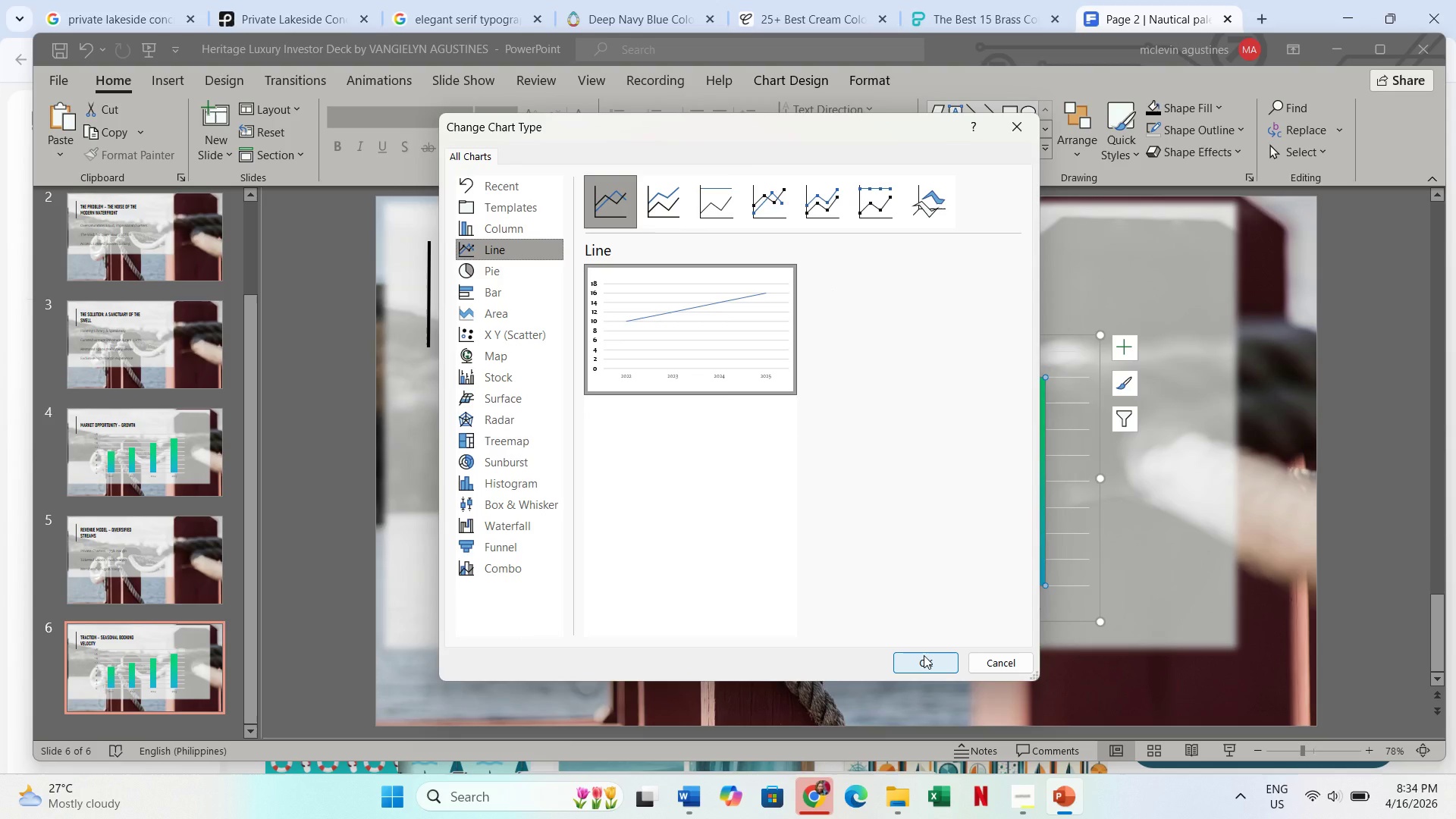 
left_click([924, 655])
 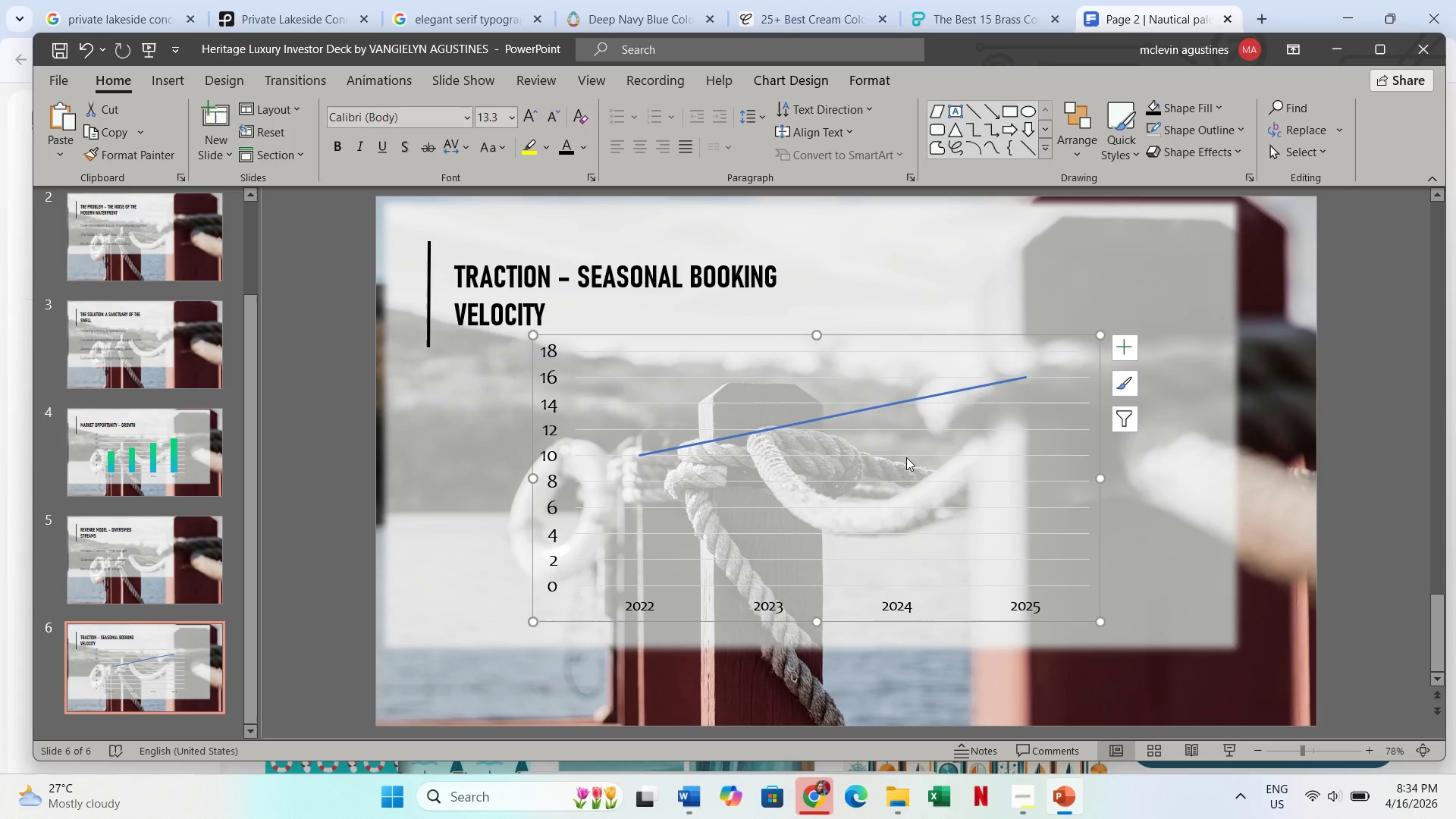 
right_click([910, 340])
 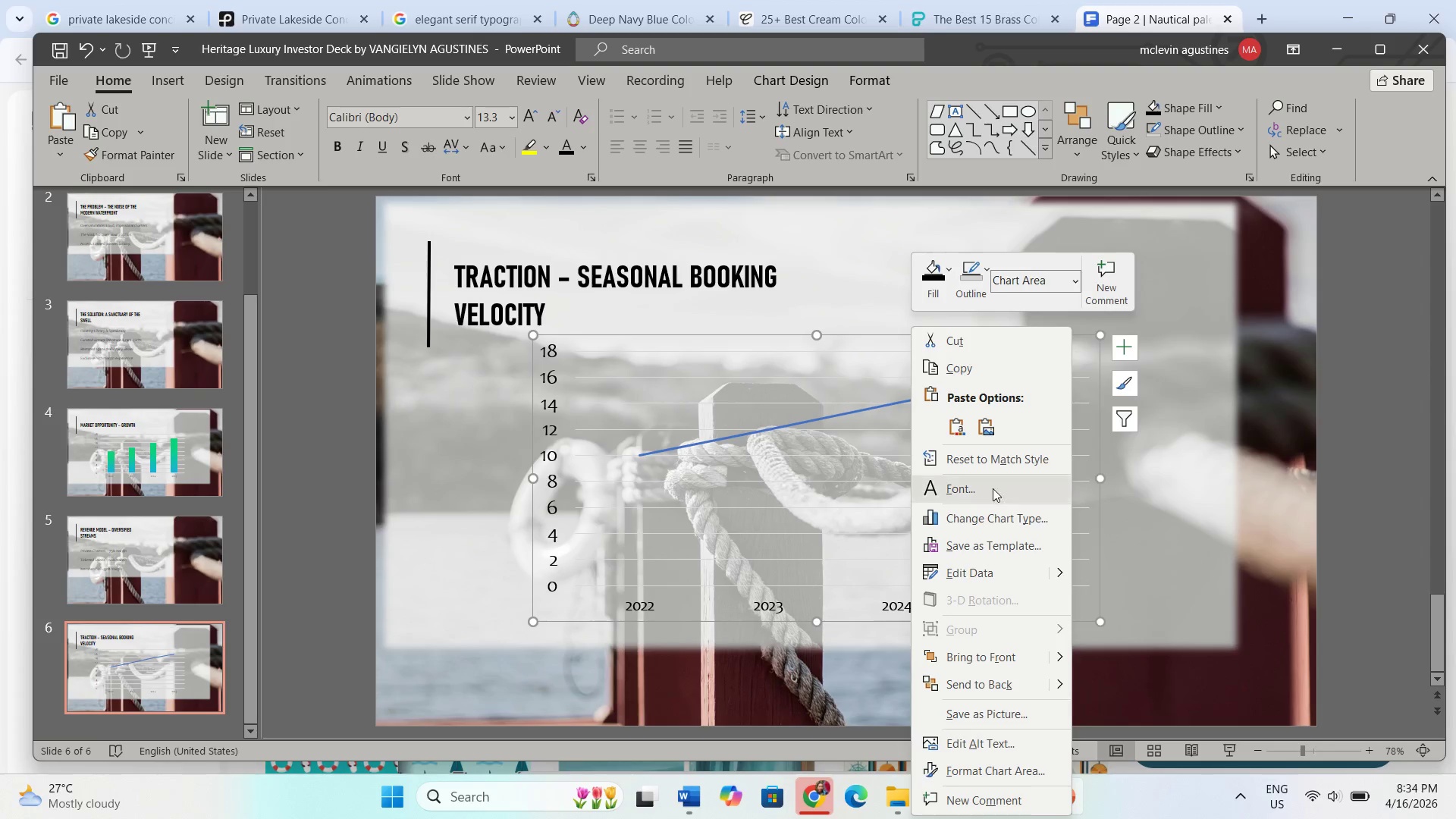 
left_click([1009, 567])
 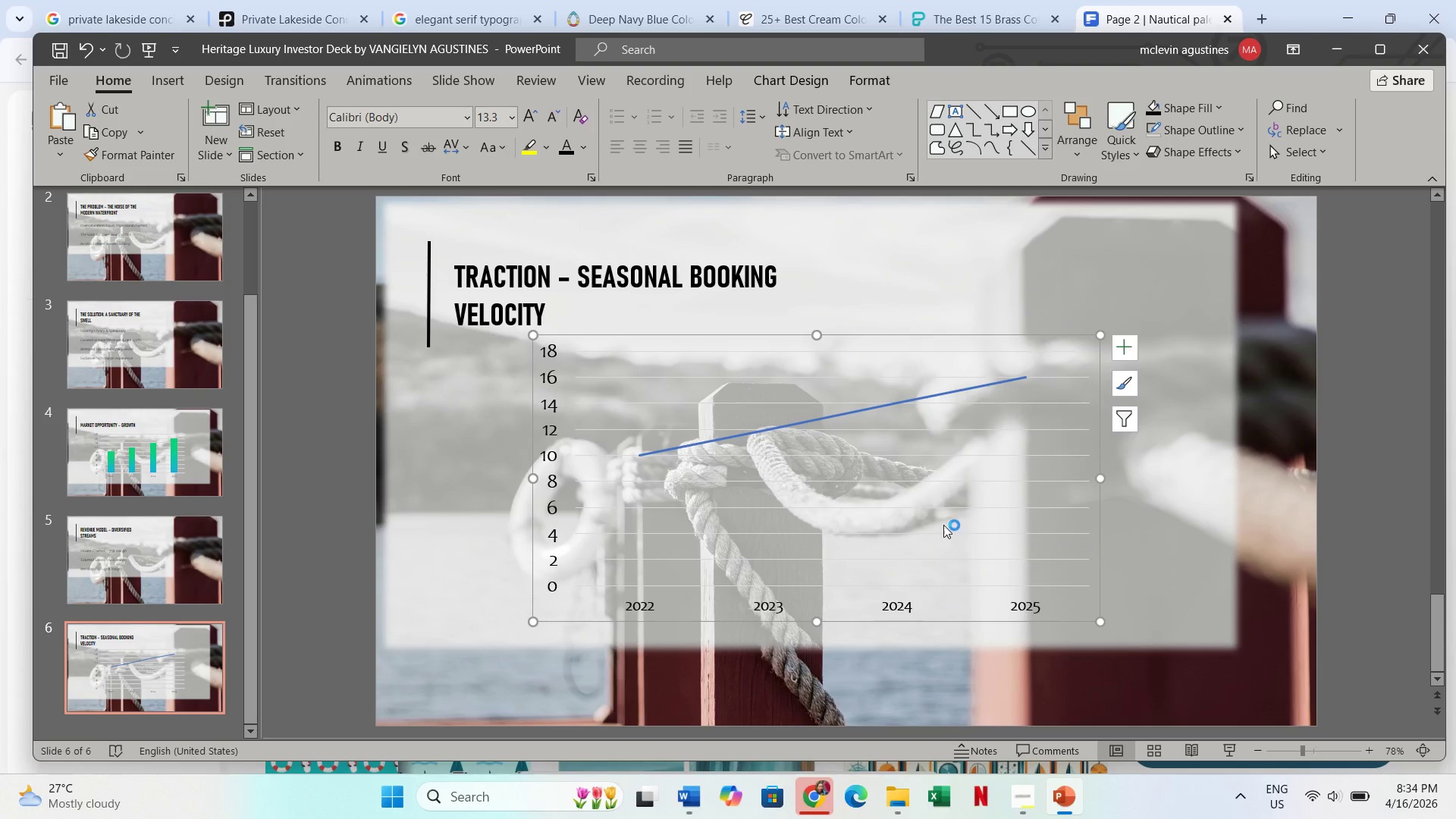 
mouse_move([917, 524])
 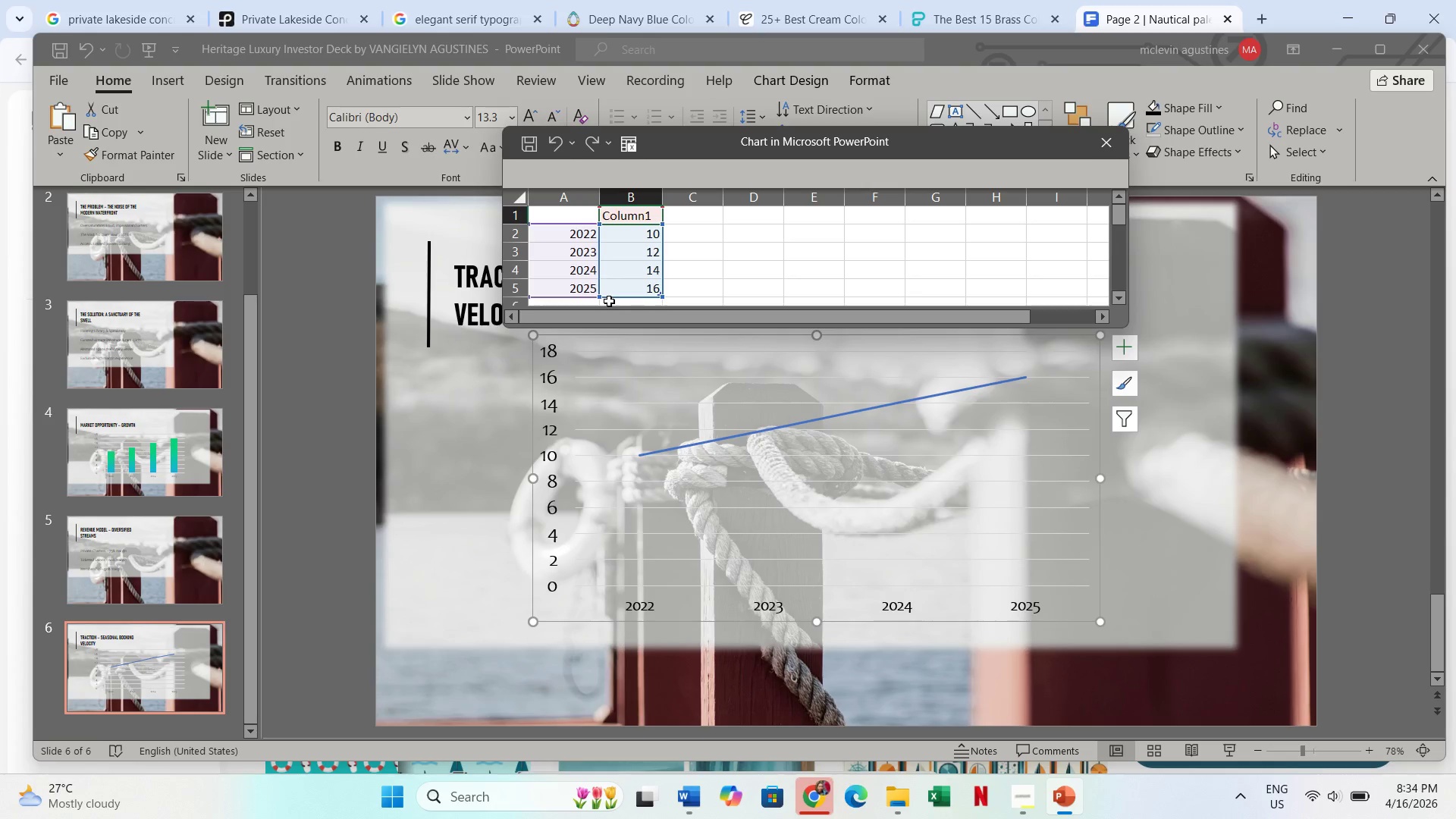 
left_click([585, 233])
 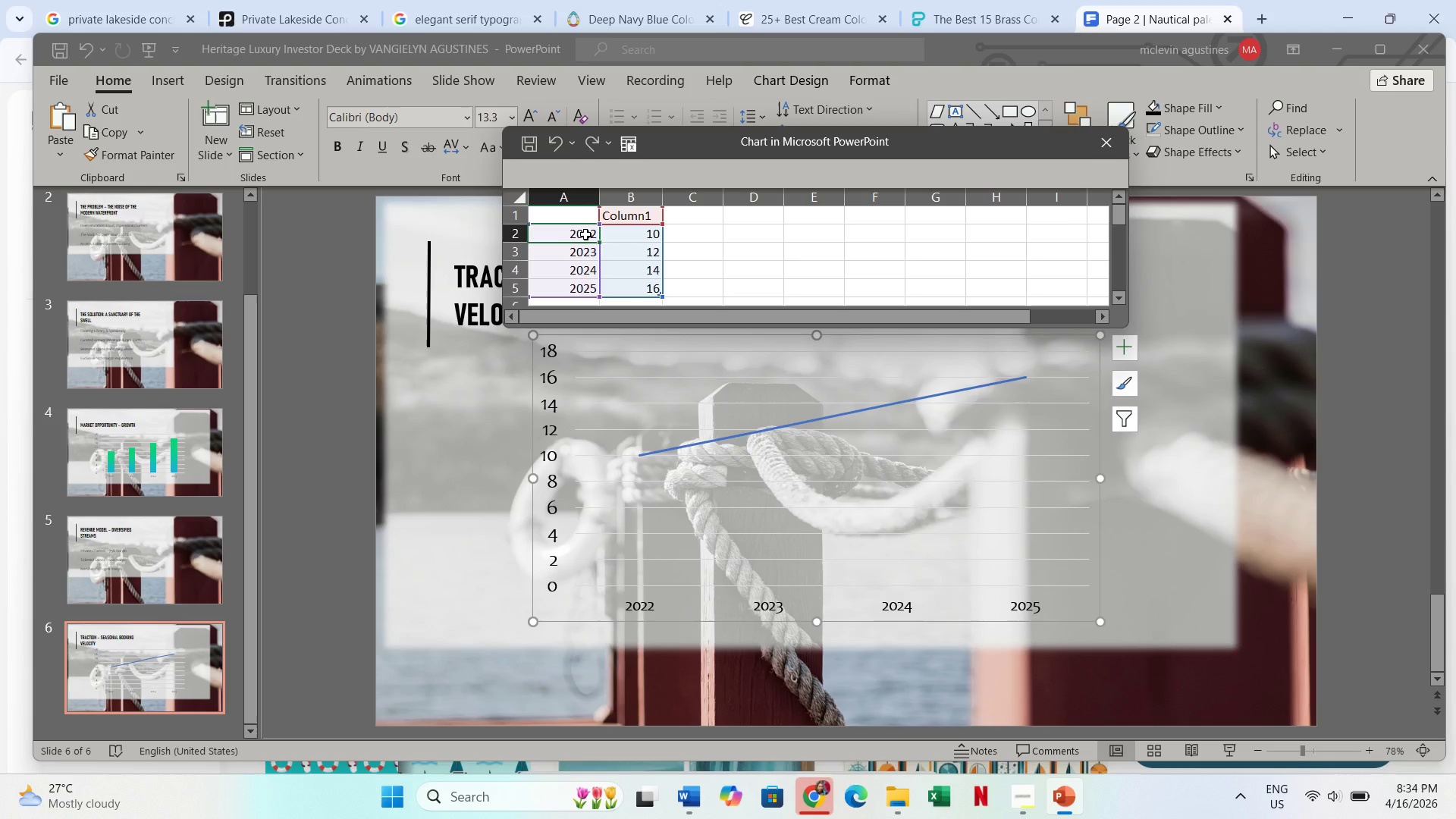 
type(Y1 Q1)
 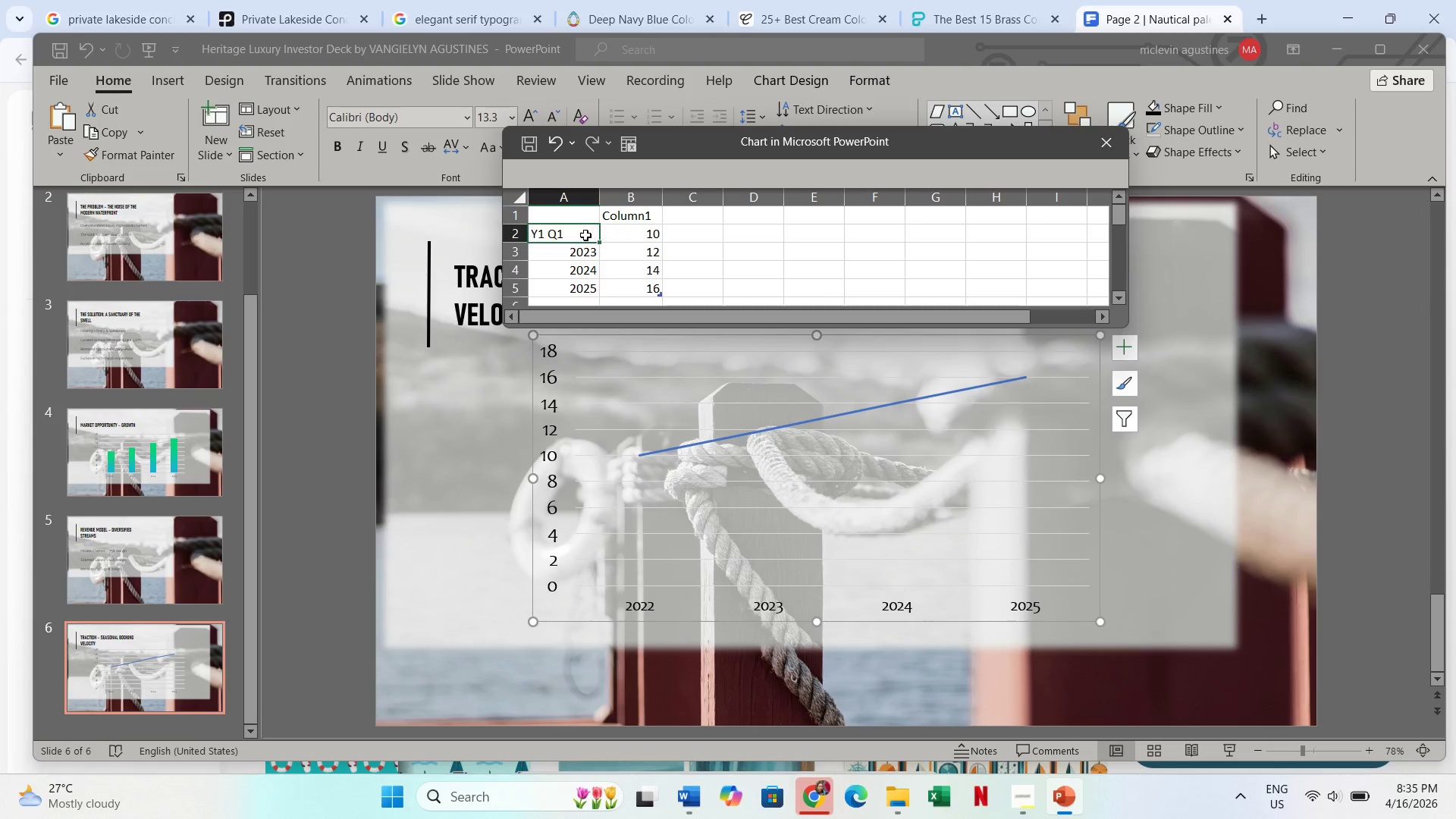 
key(Enter)
 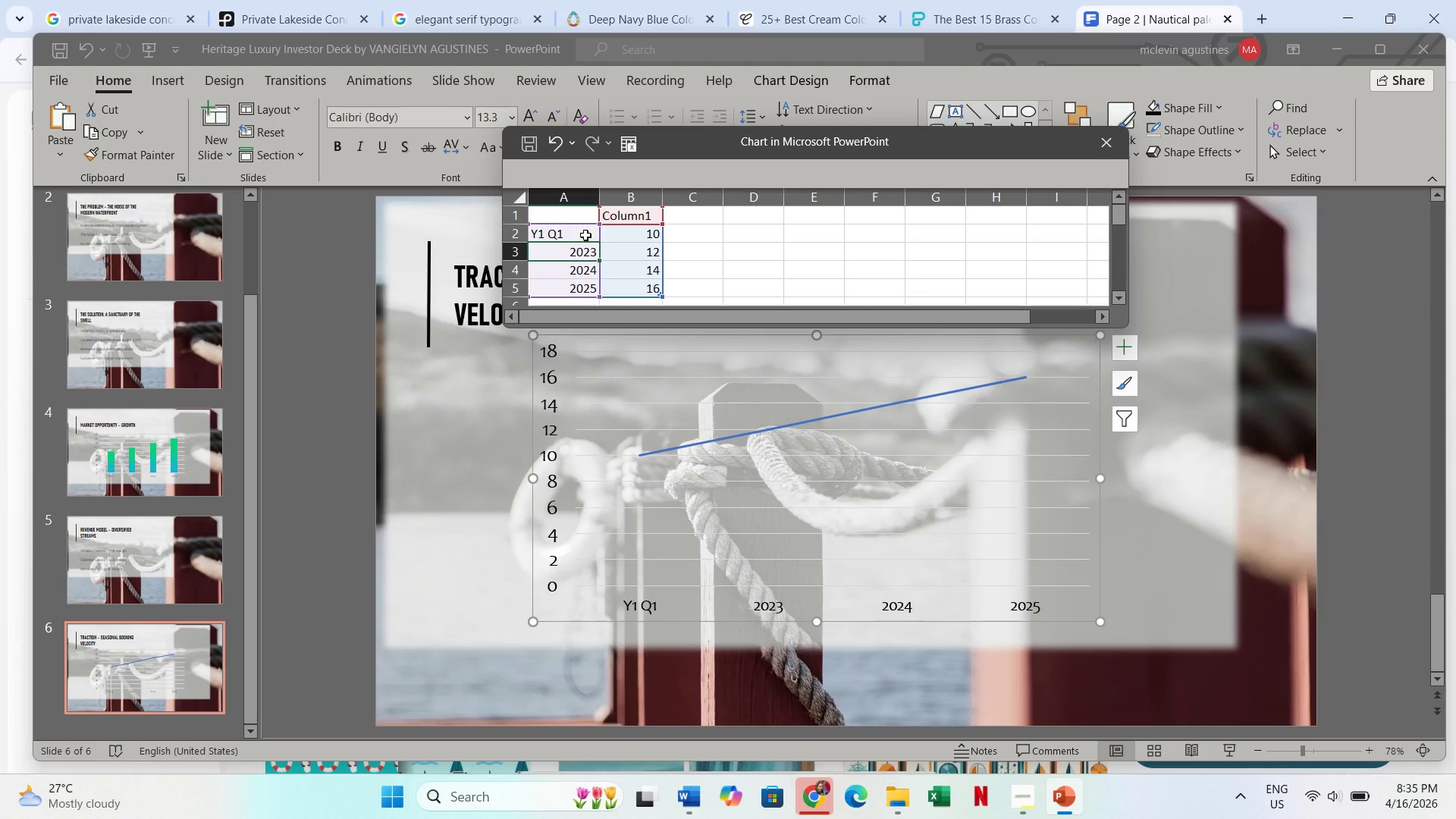 
wait(7.25)
 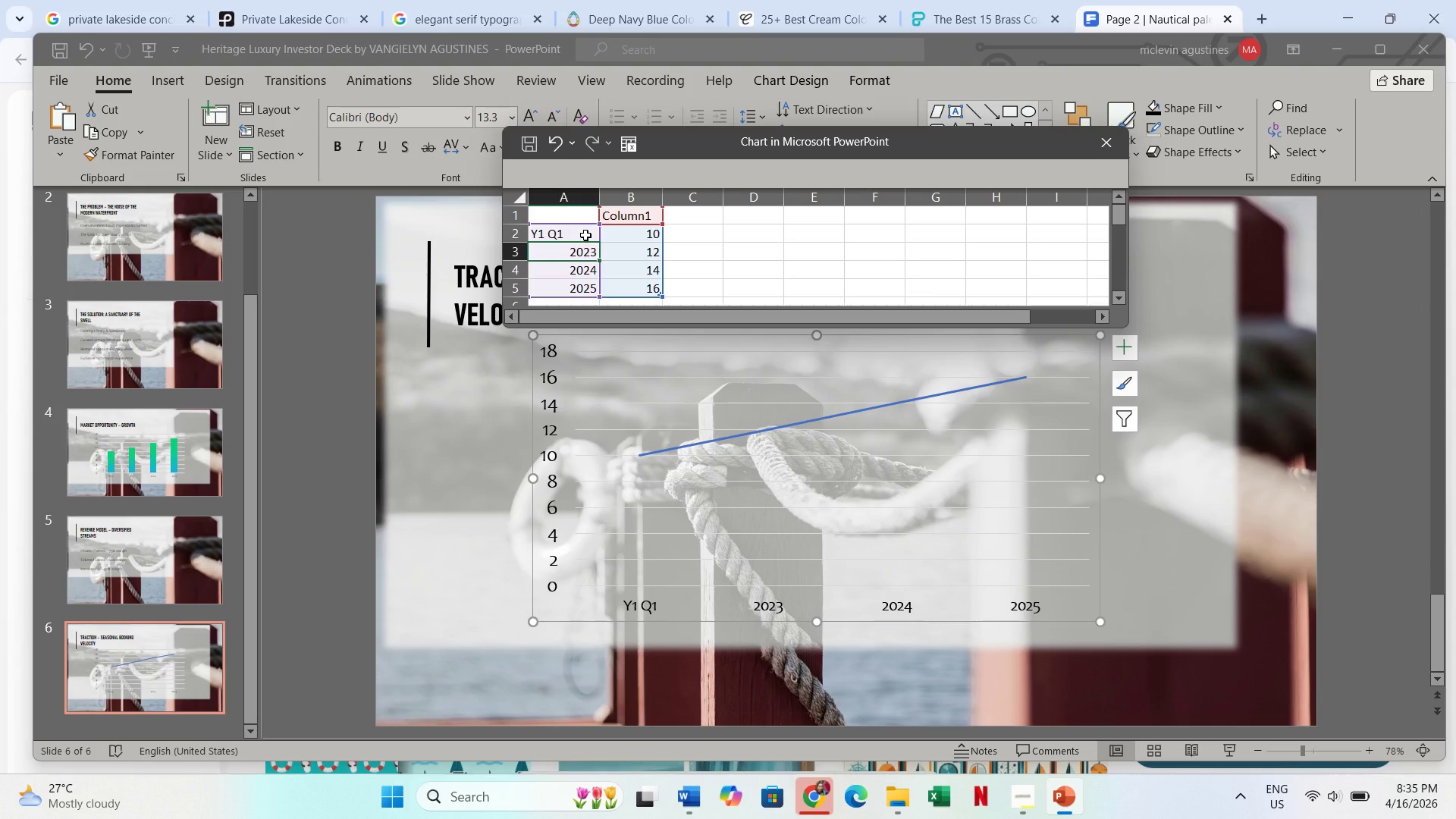 
key(ArrowUp)
 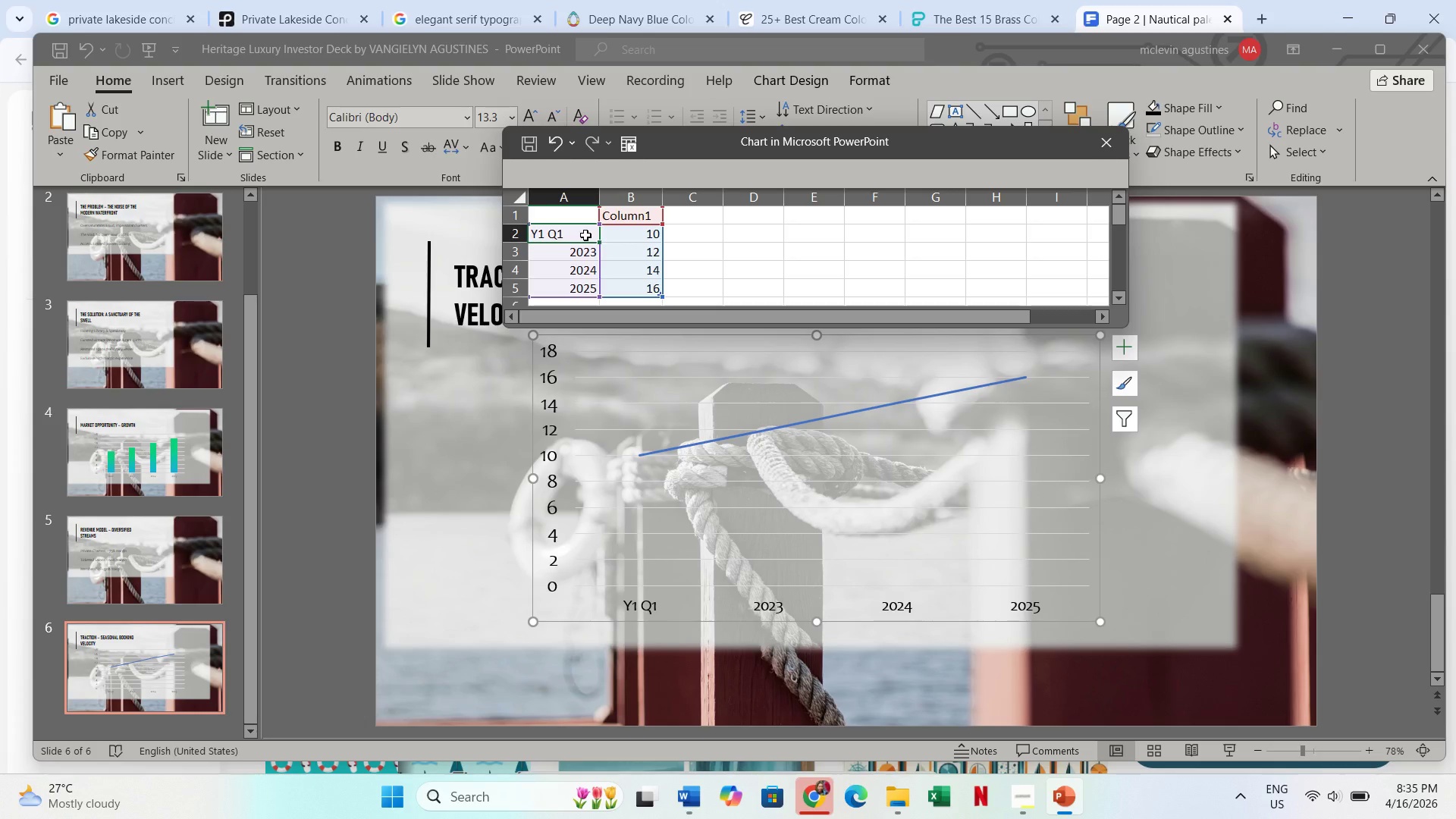 
type(yEA)
key(Backspace)
key(Backspace)
key(Backspace)
type(Year 1 1st Quarter)
 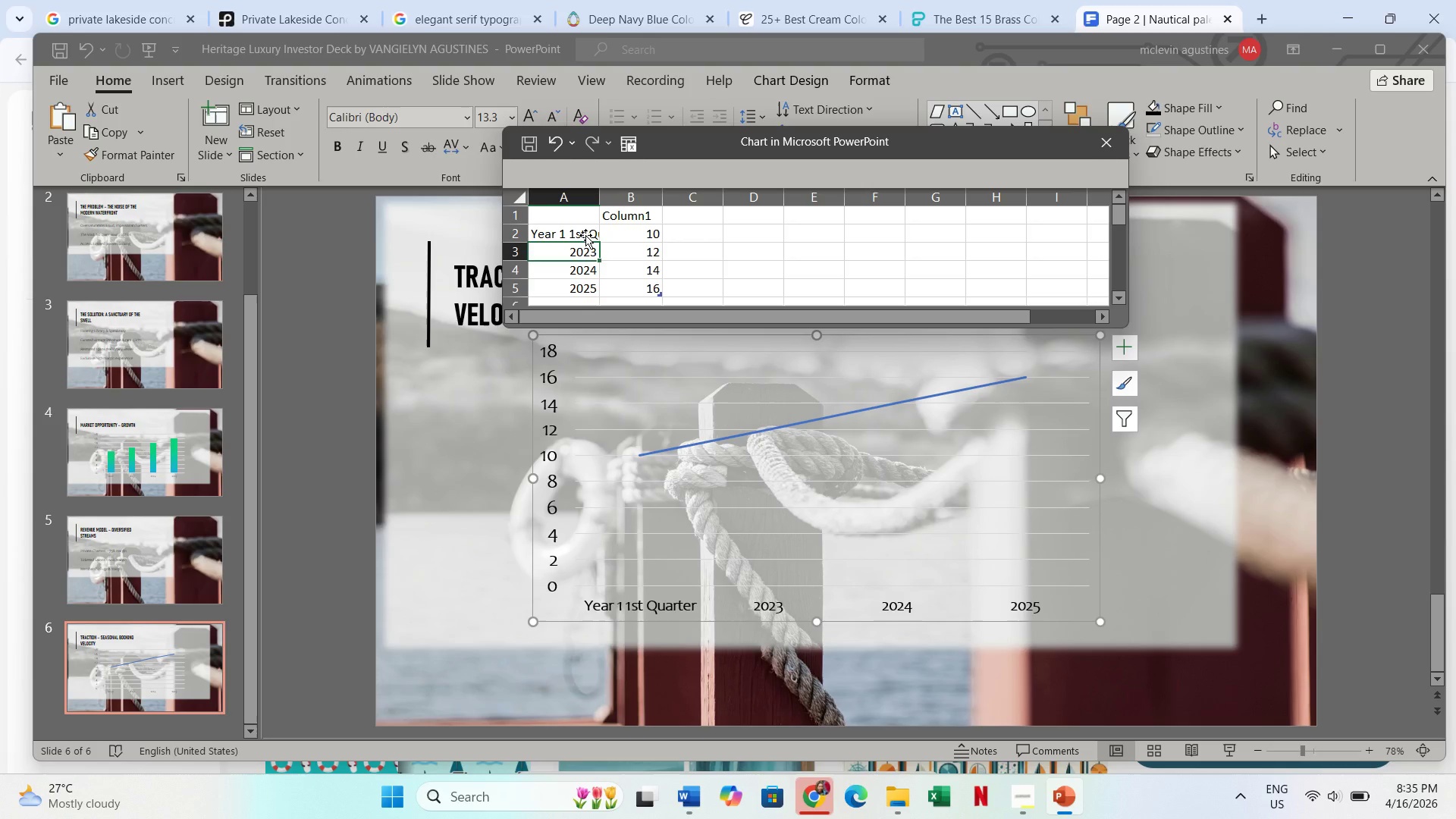 
 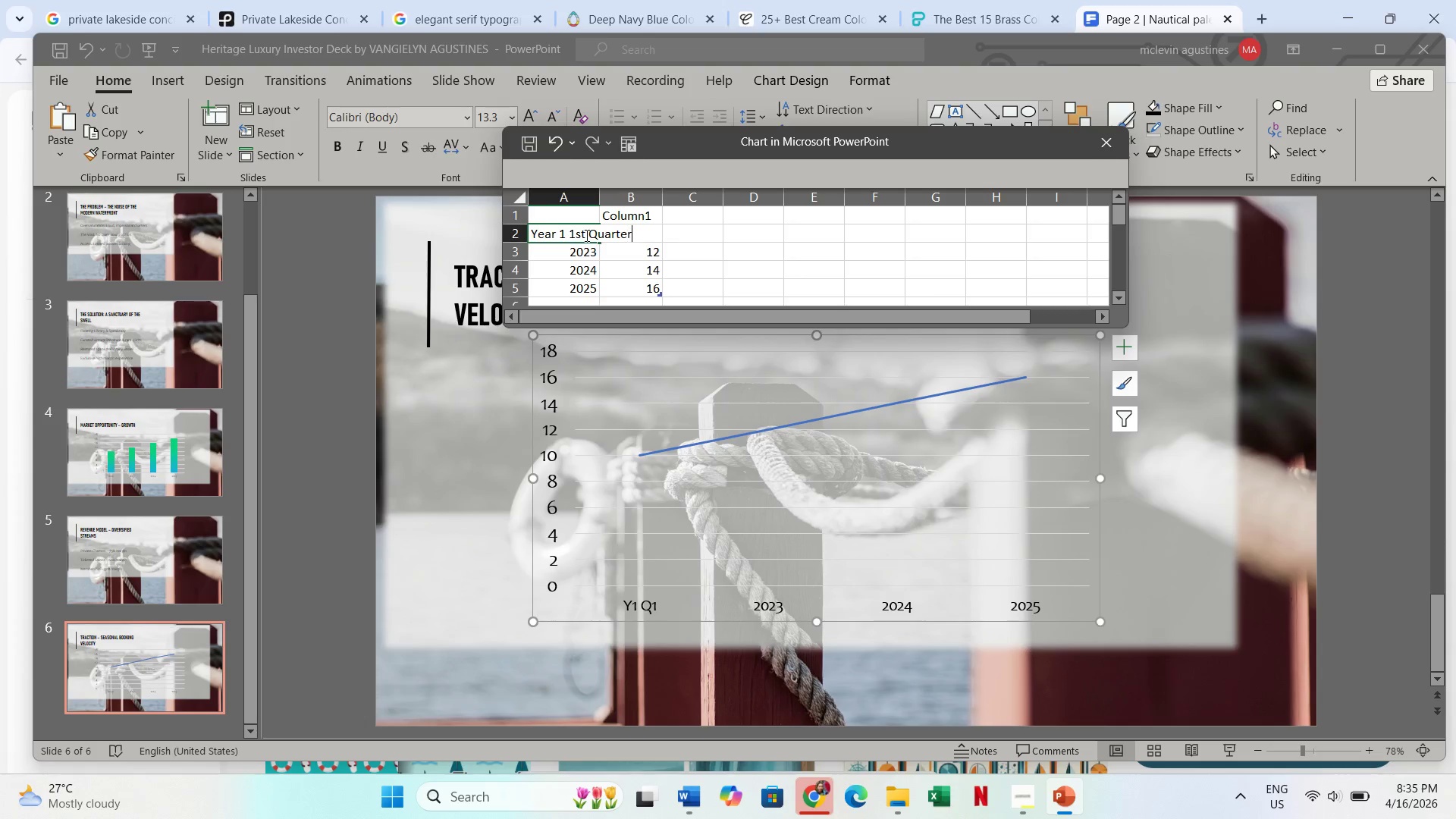 
key(Enter)
 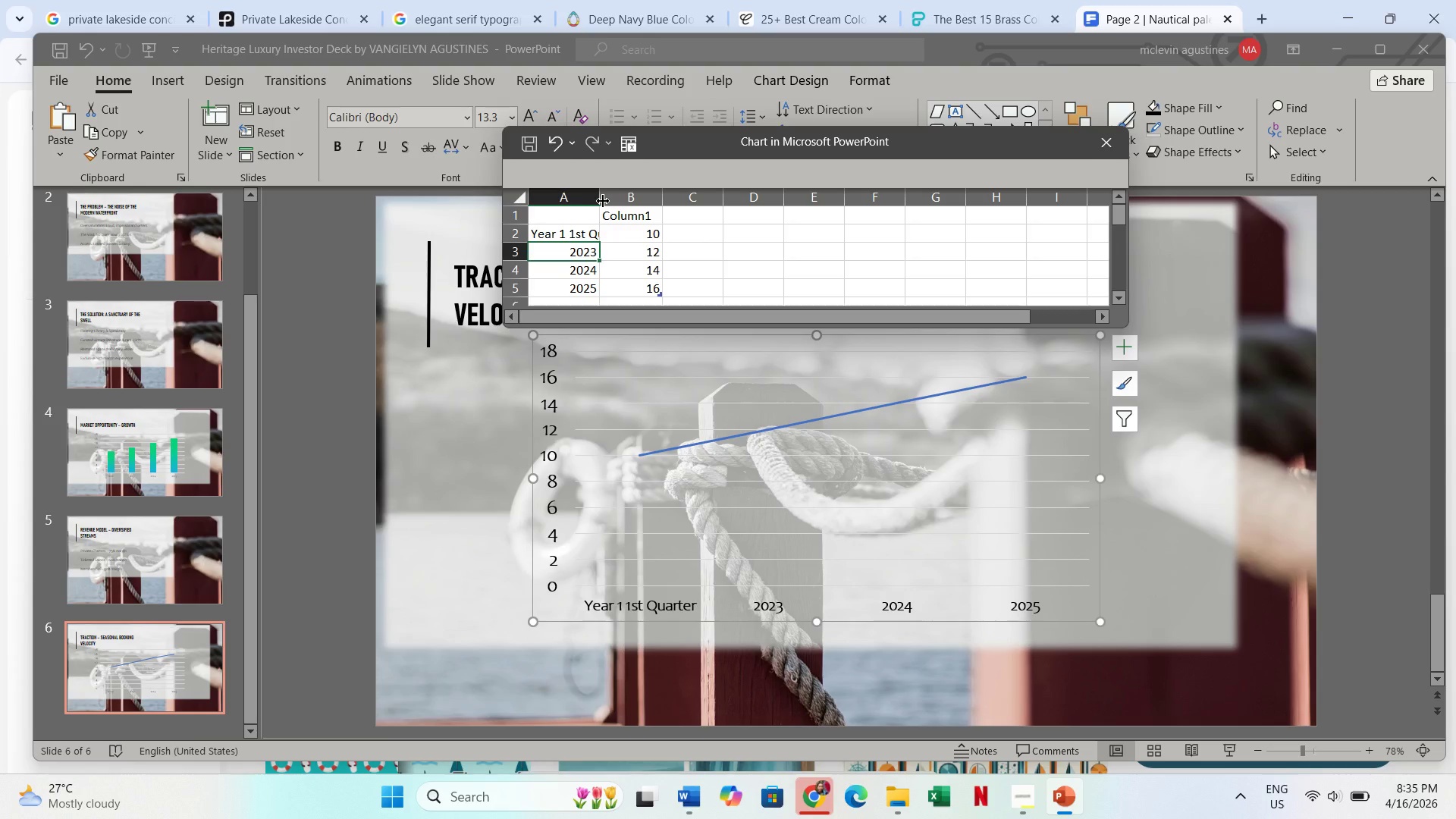 
left_click_drag(start_coordinate=[598, 199], to_coordinate=[647, 209])
 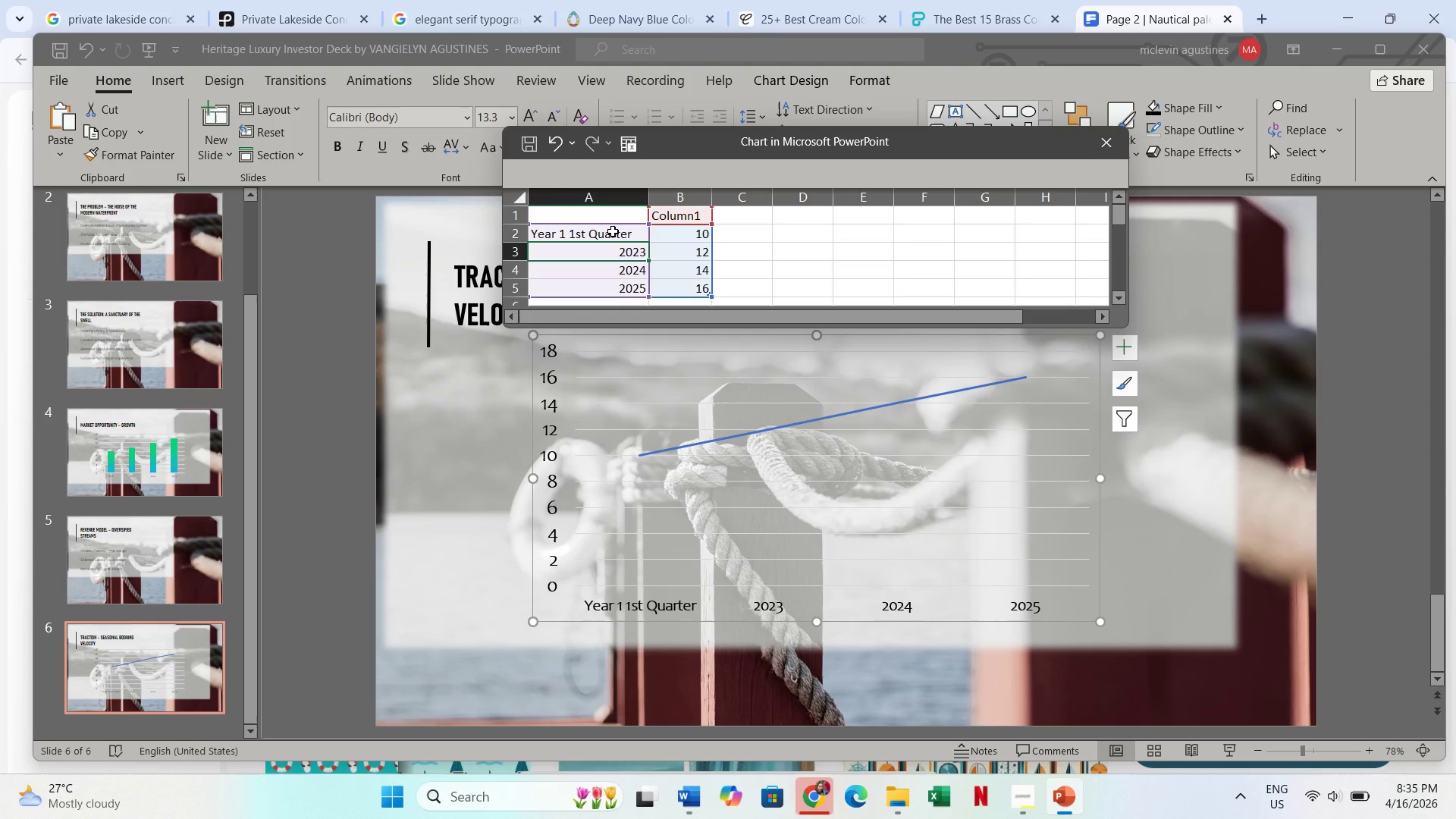 
left_click([612, 231])
 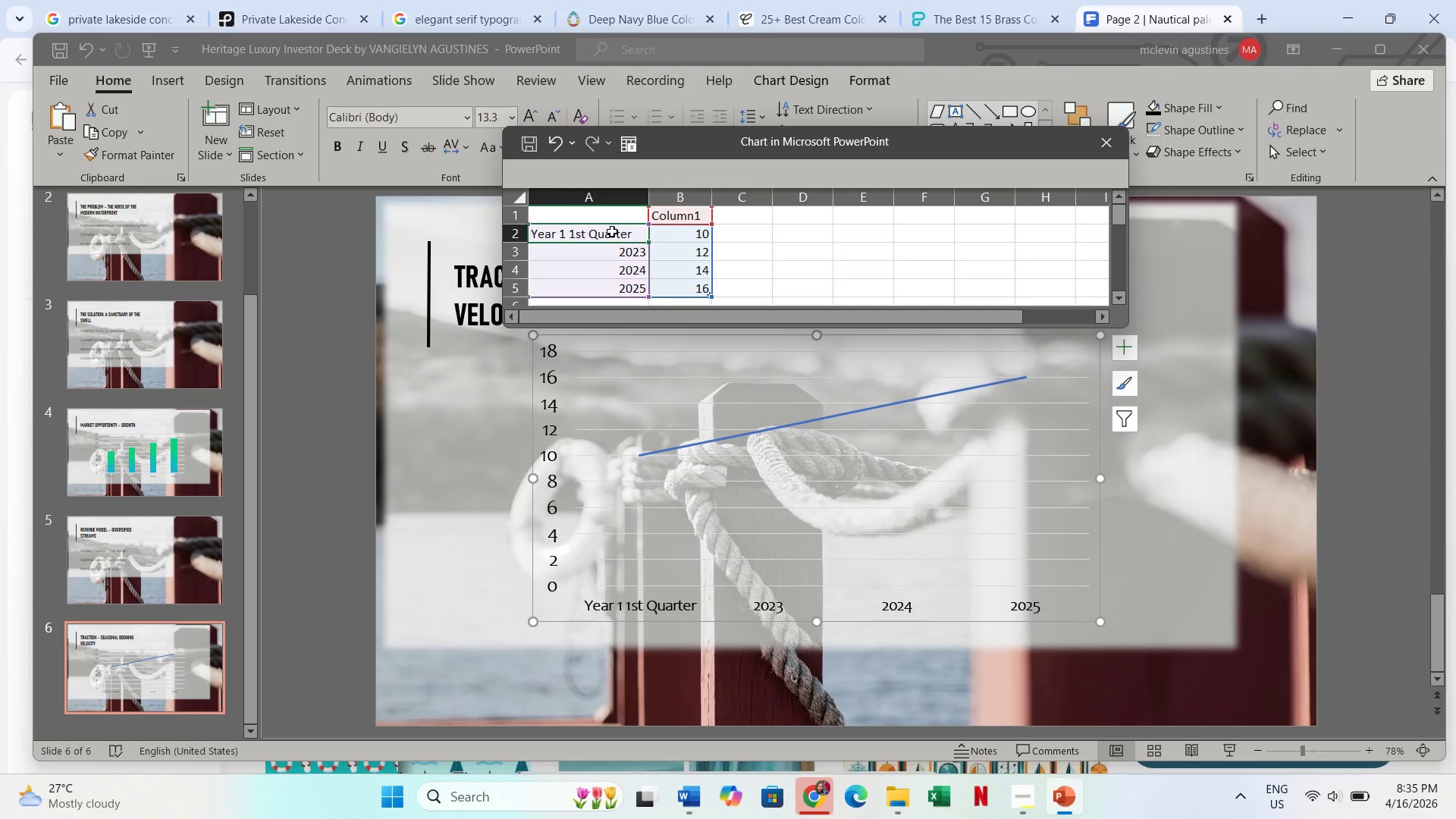 
key(Control+C)
 